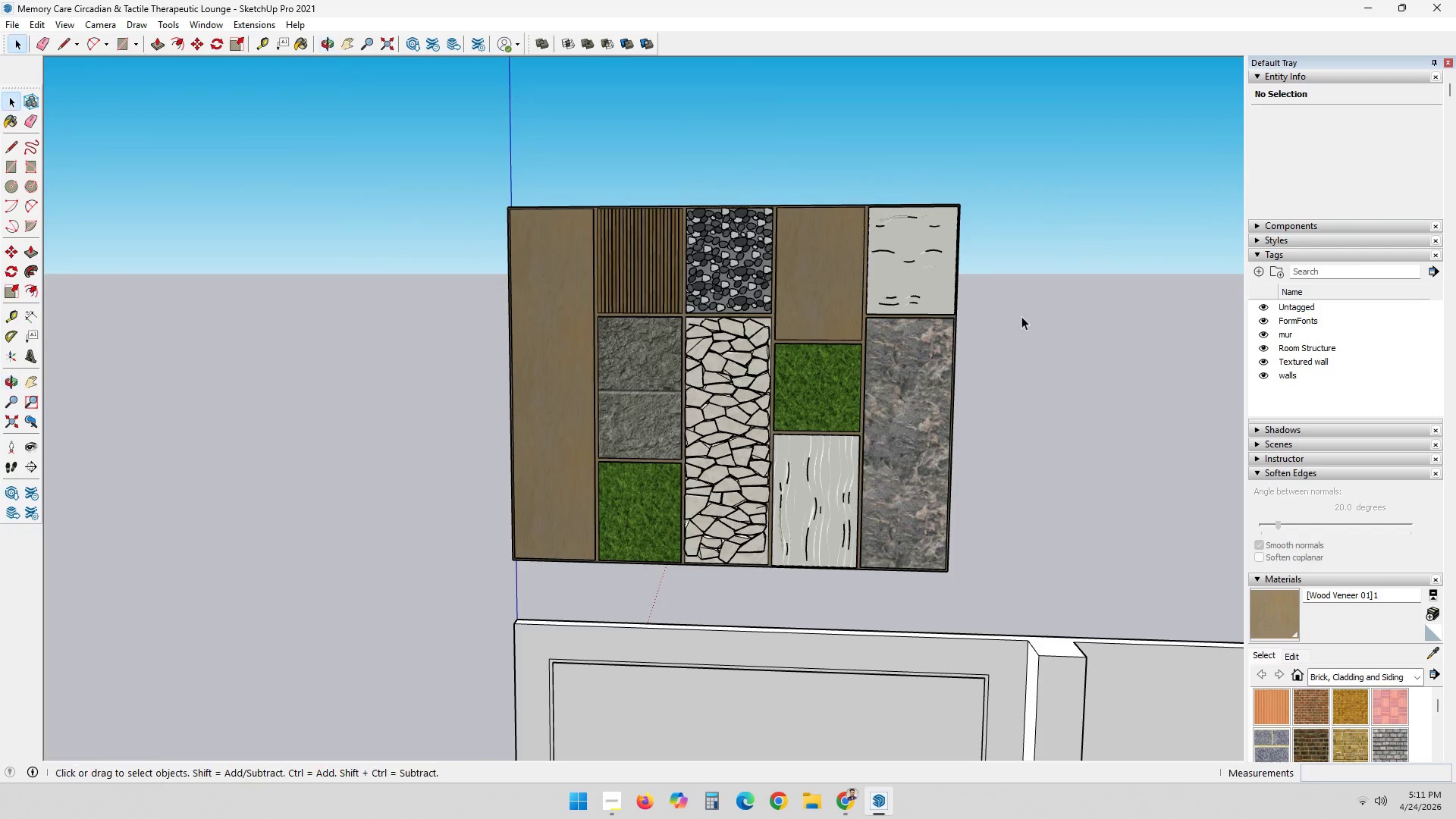 
double_click([1021, 350])
 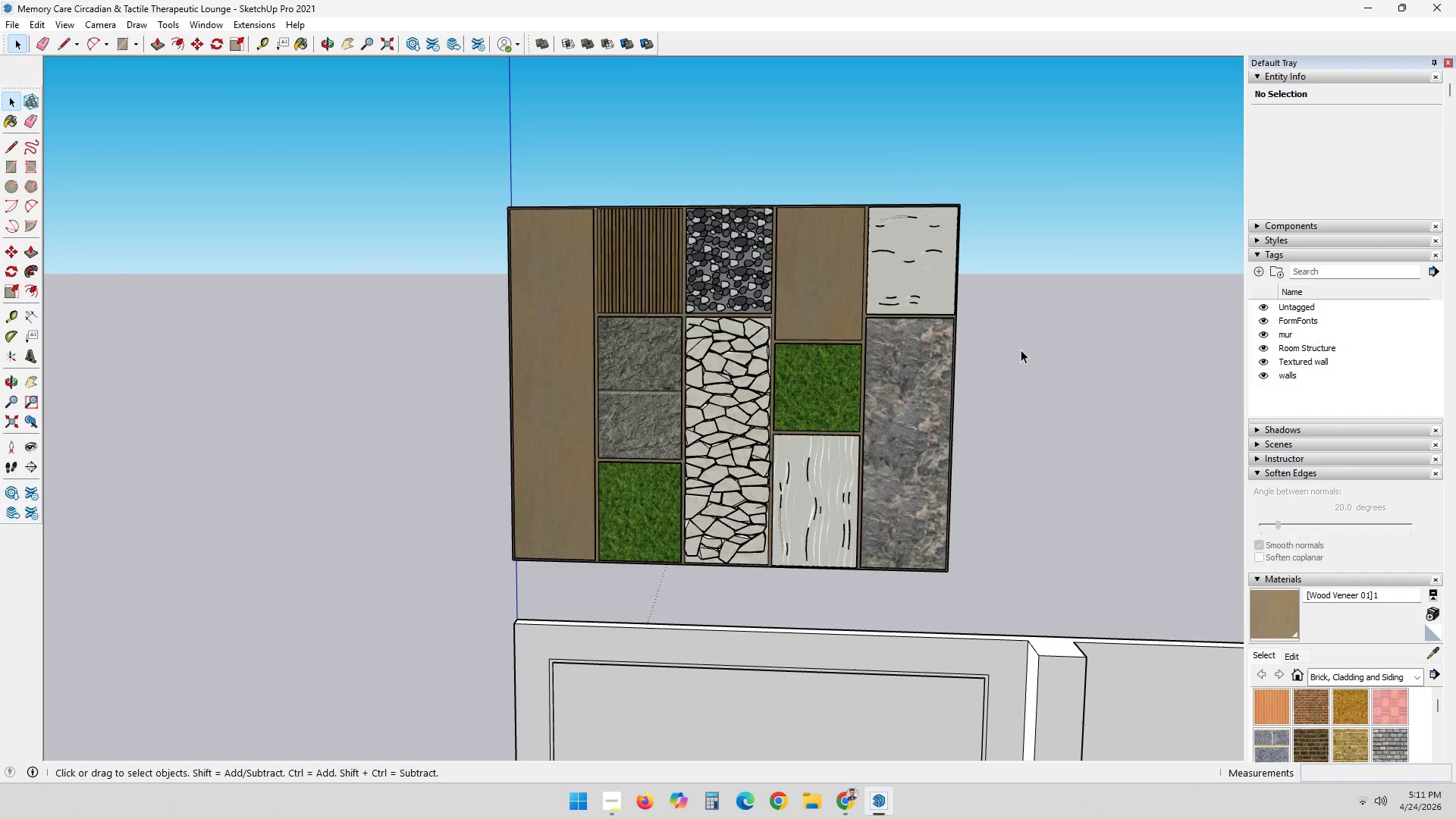 
triple_click([1021, 350])
 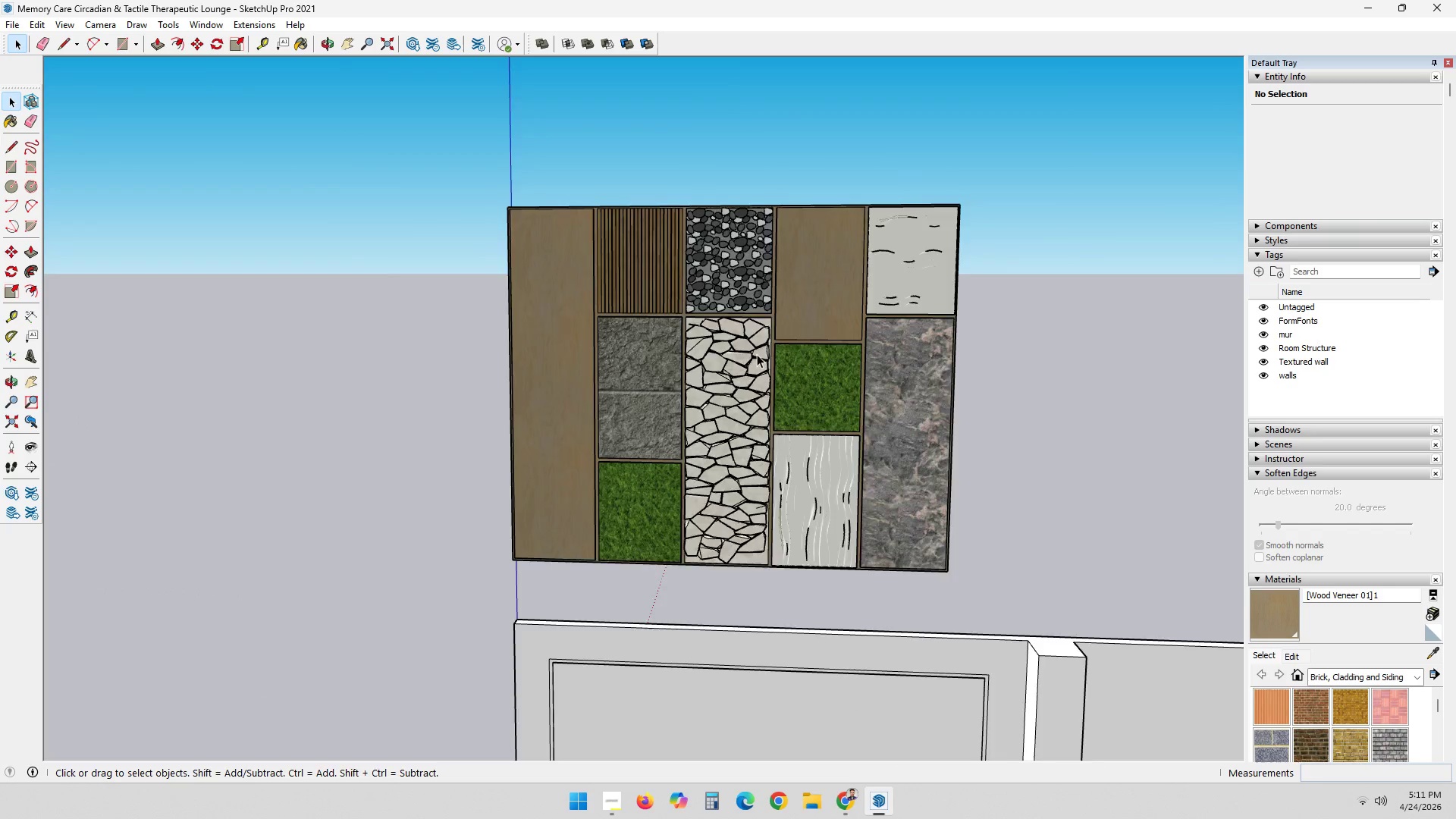 
scroll: coordinate [757, 354], scroll_direction: down, amount: 2.0
 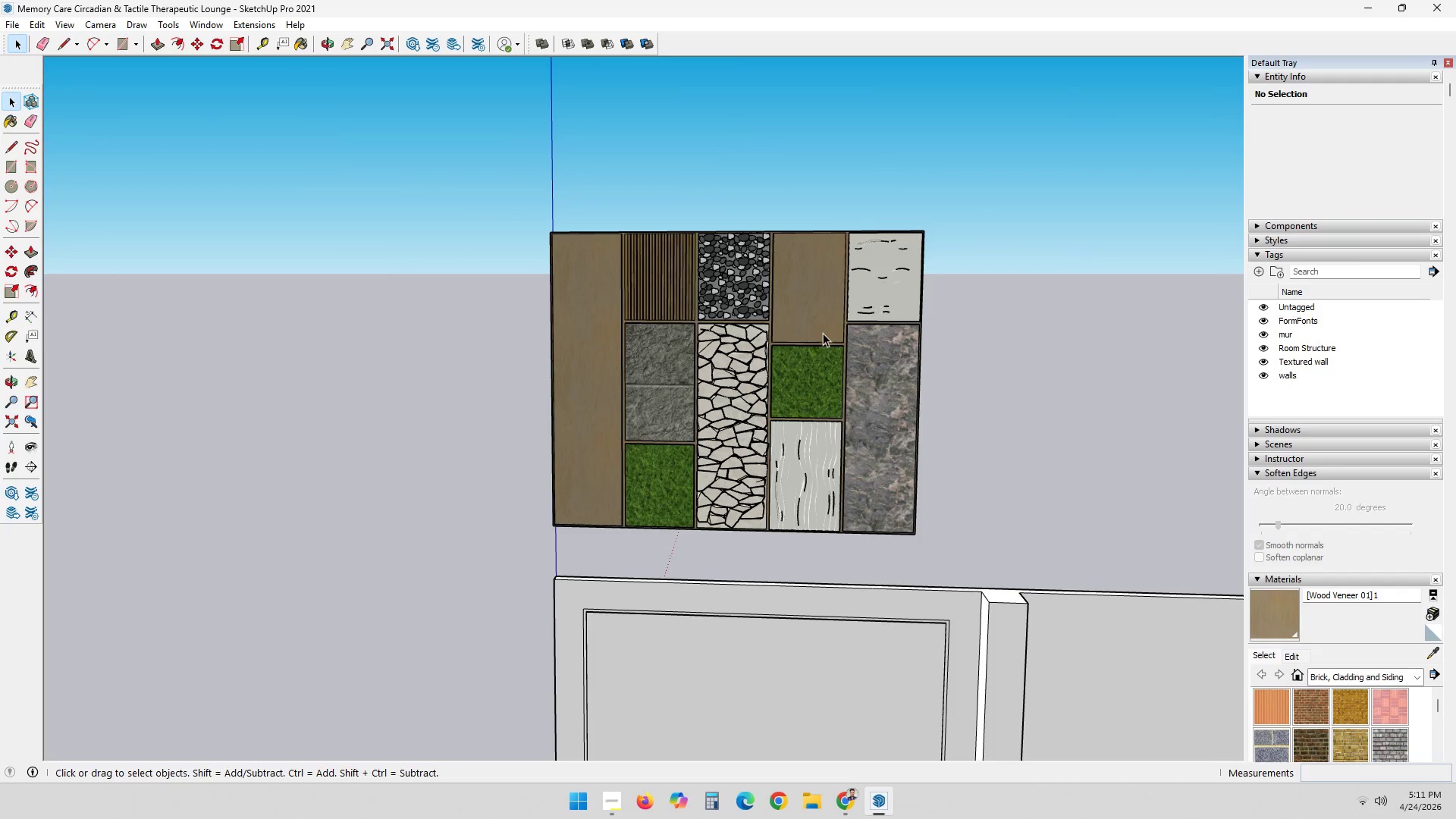 
scroll: coordinate [829, 284], scroll_direction: up, amount: 6.0
 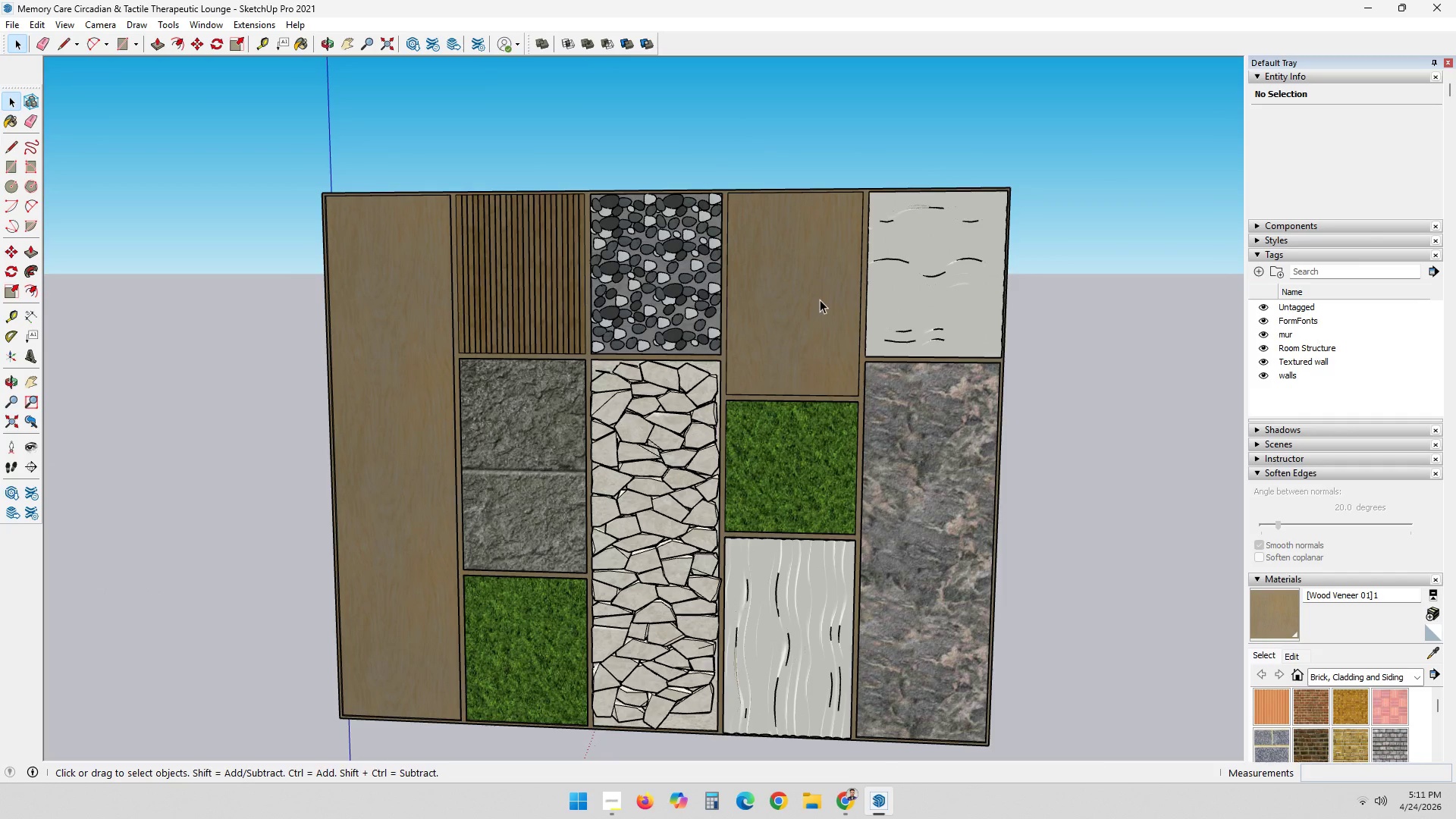 
double_click([554, 262])
 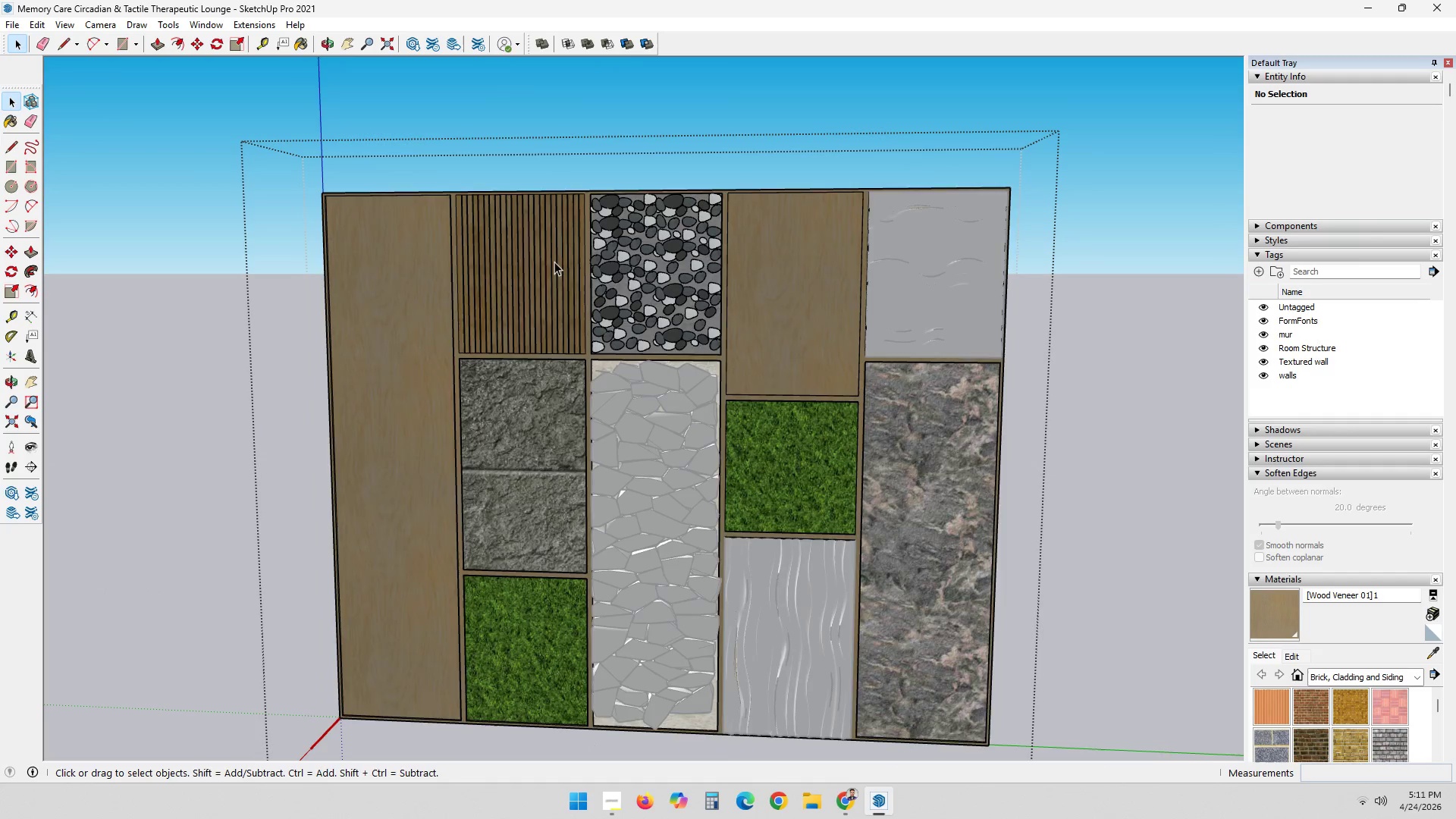 
triple_click([554, 262])
 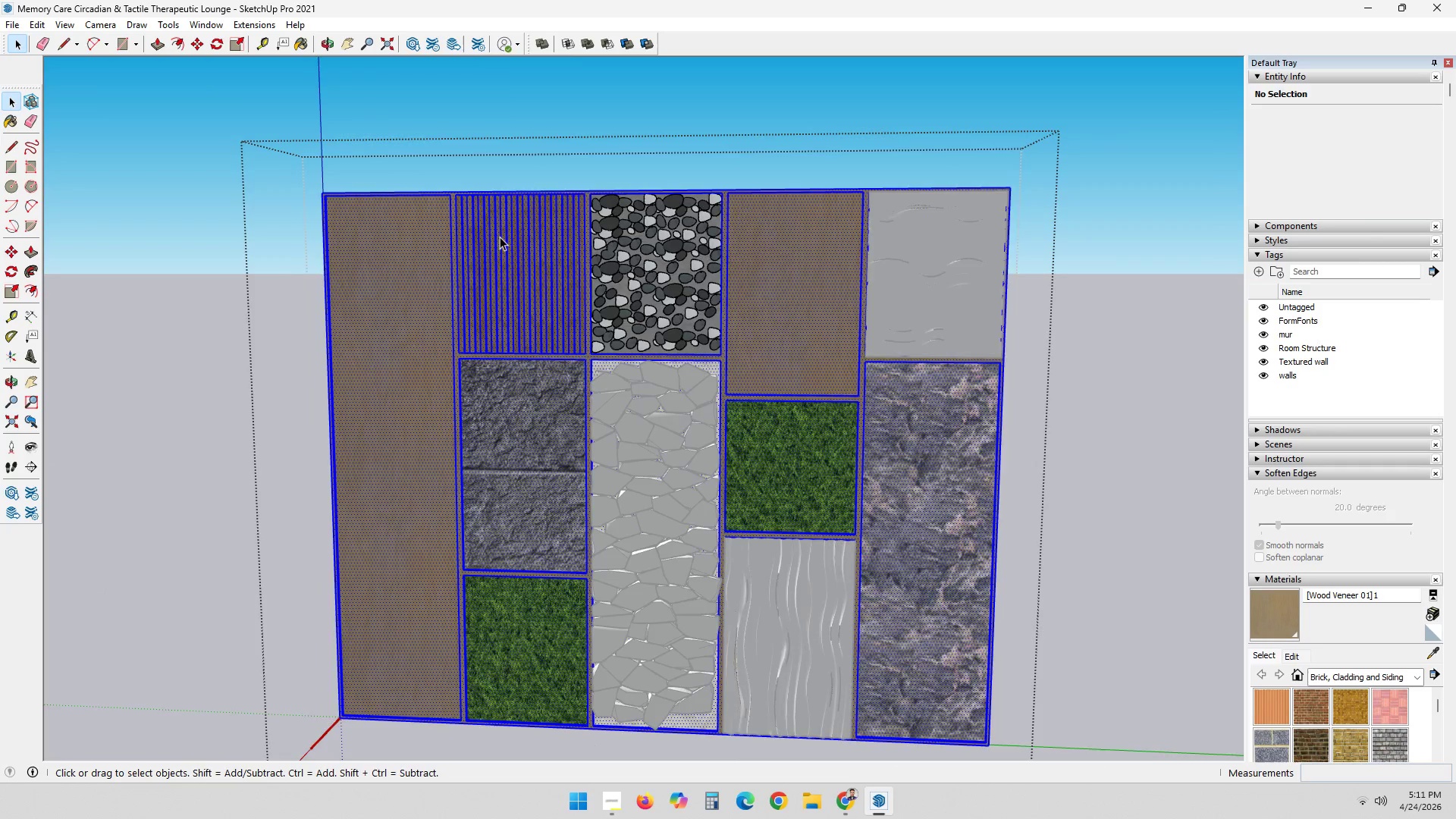 
double_click([492, 245])
 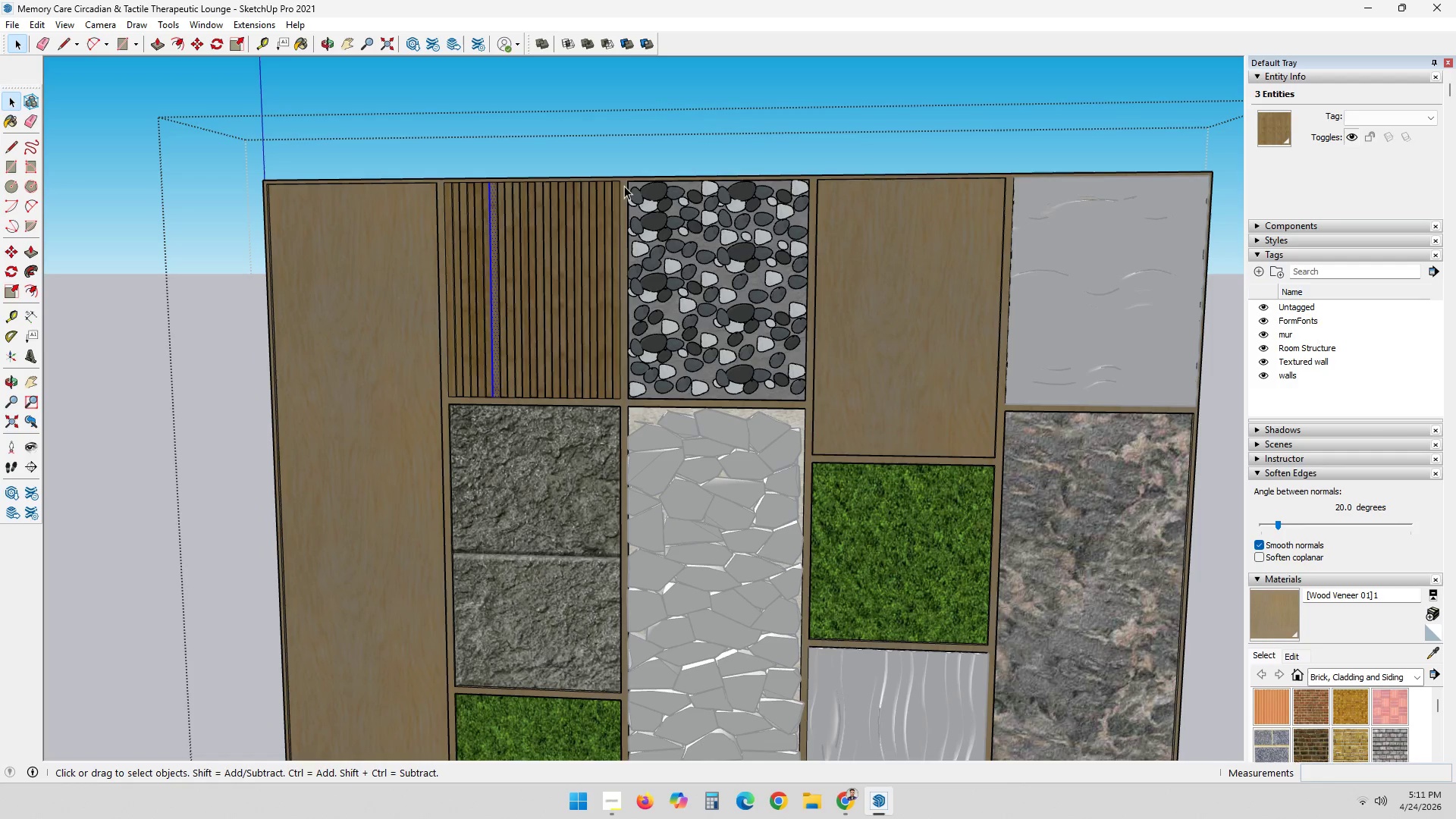 
scroll: coordinate [488, 229], scroll_direction: up, amount: 3.0
 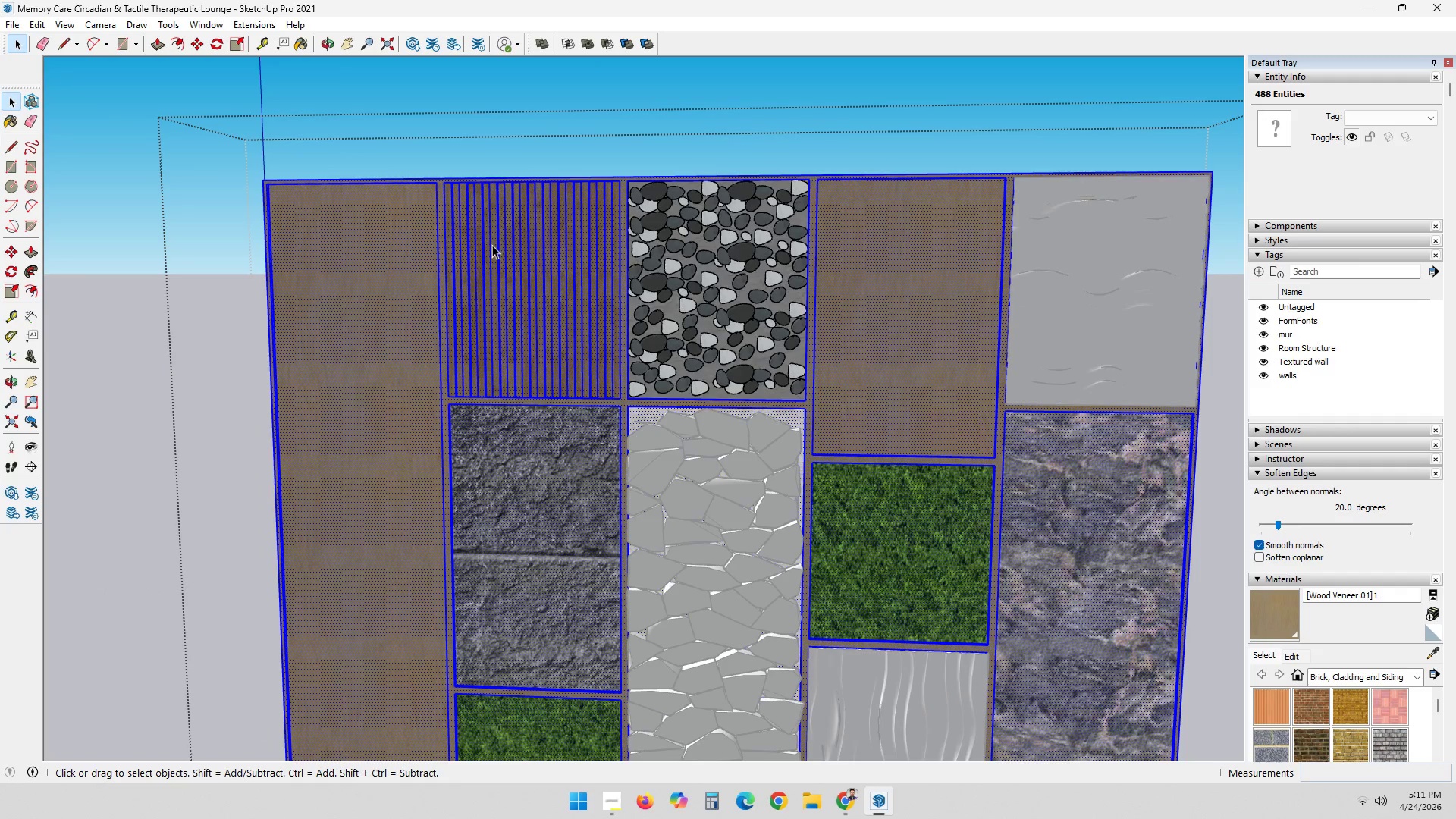 
left_click([632, 142])
 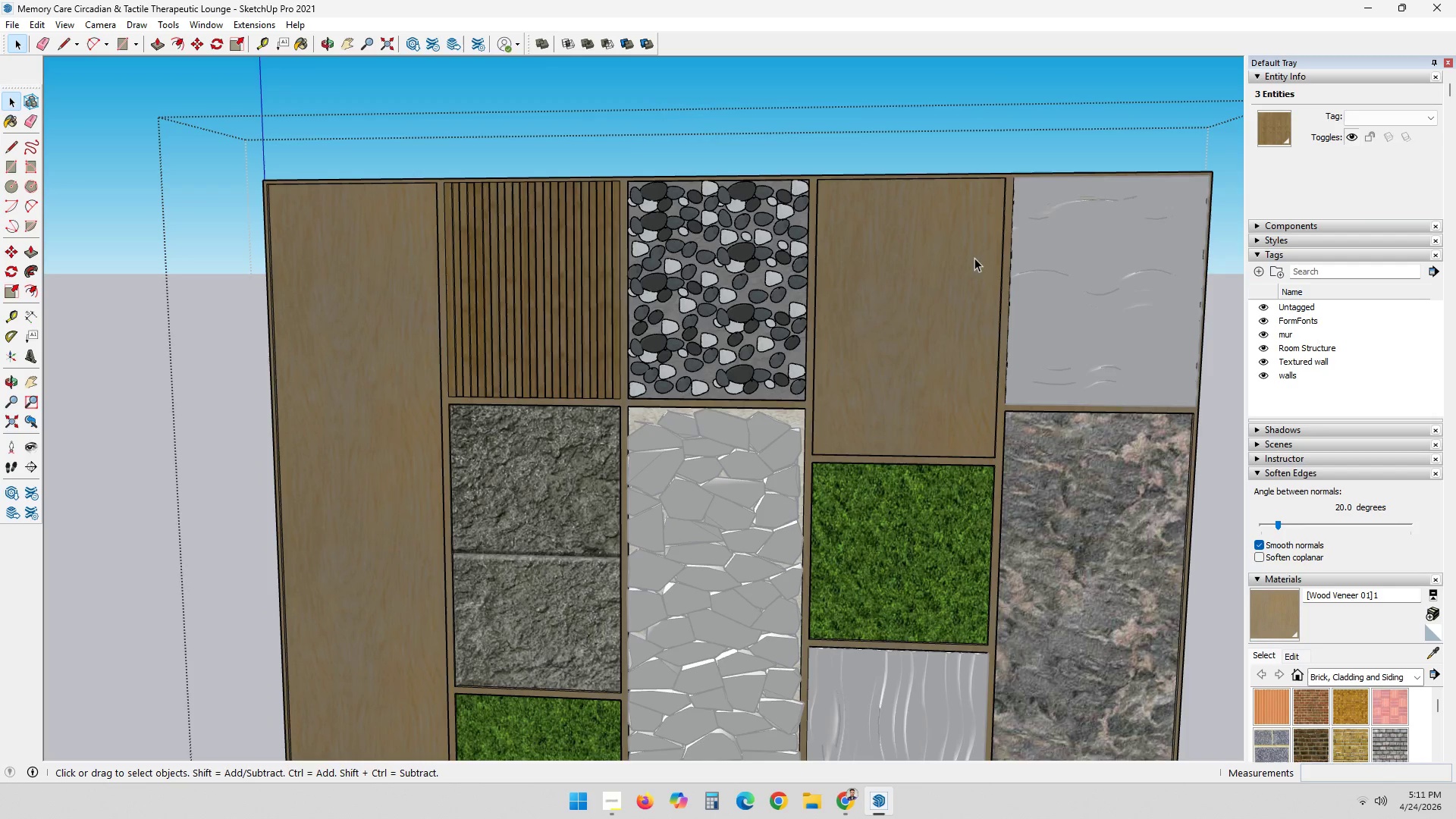 
scroll: coordinate [974, 504], scroll_direction: up, amount: 9.0
 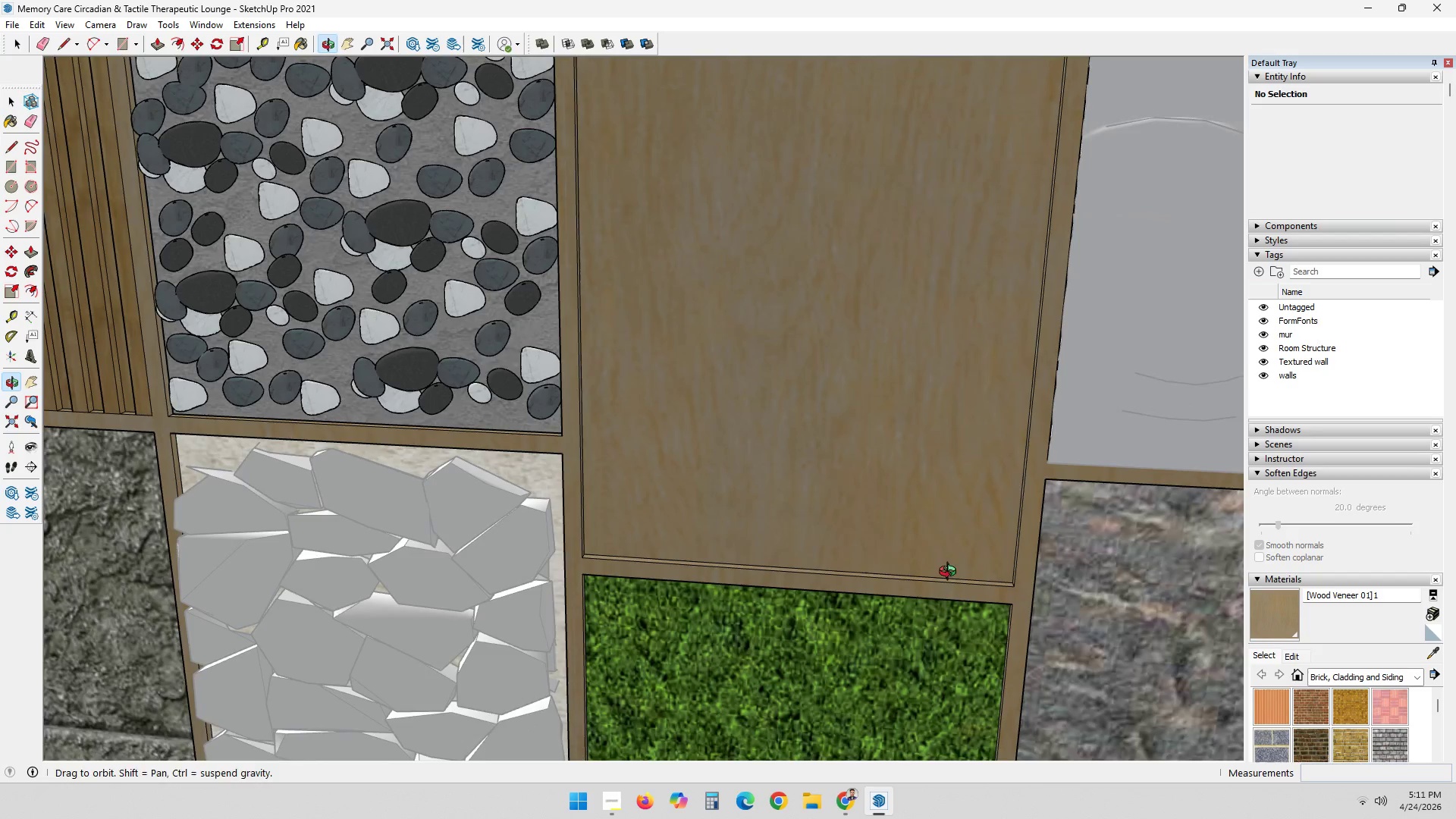 
key(L)
 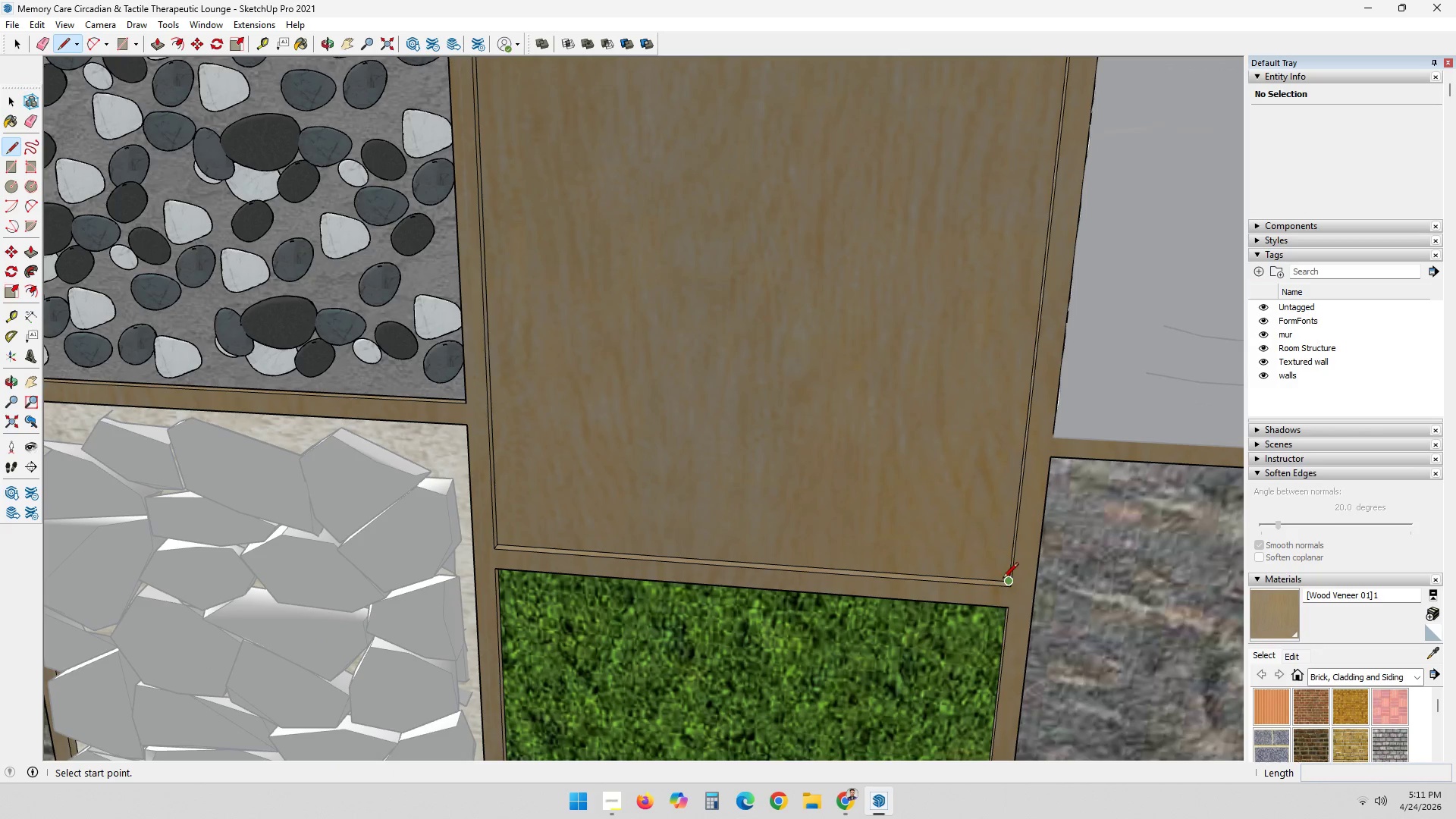 
scroll: coordinate [1017, 588], scroll_direction: up, amount: 2.0
 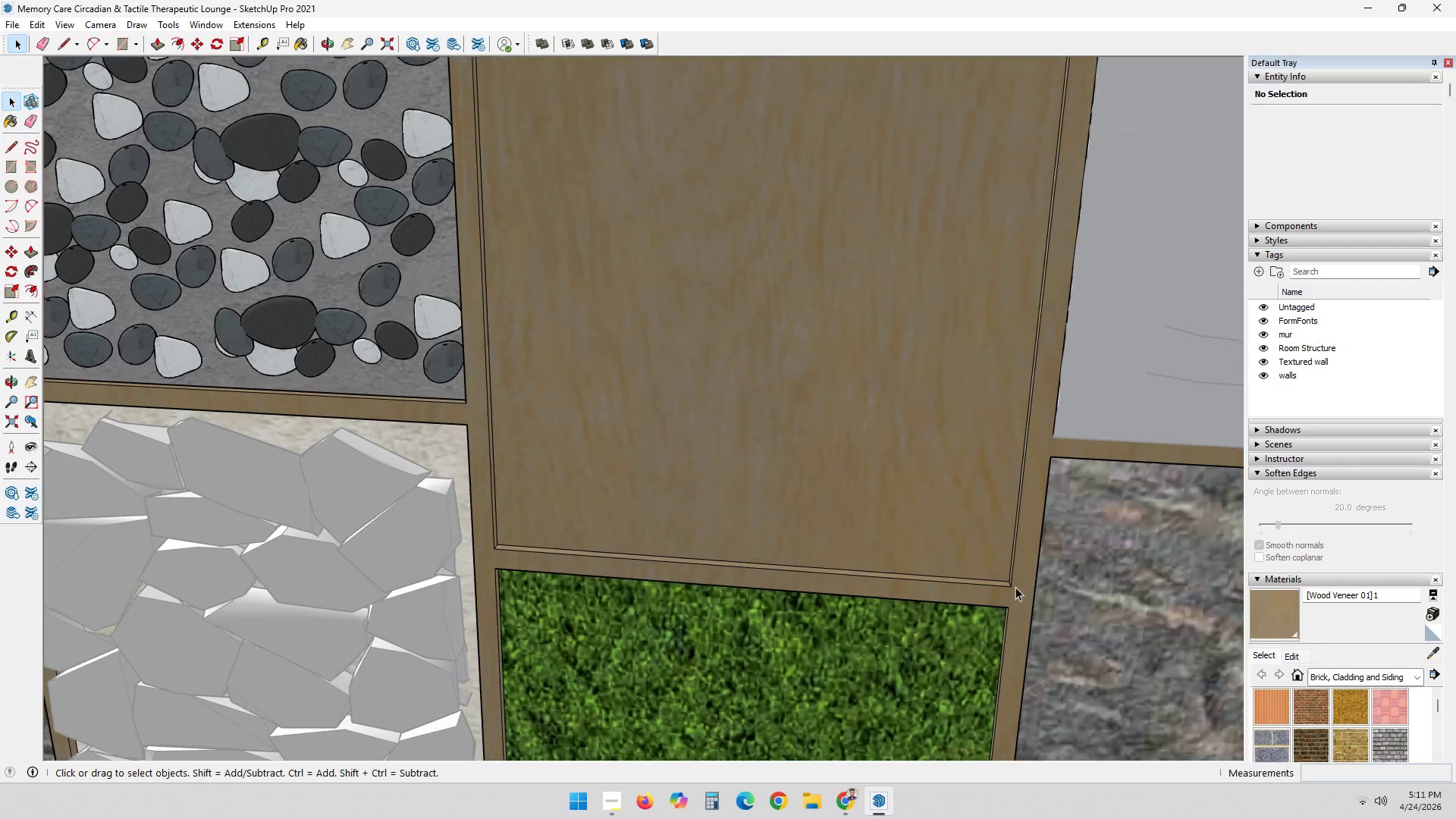 
left_click([1003, 579])
 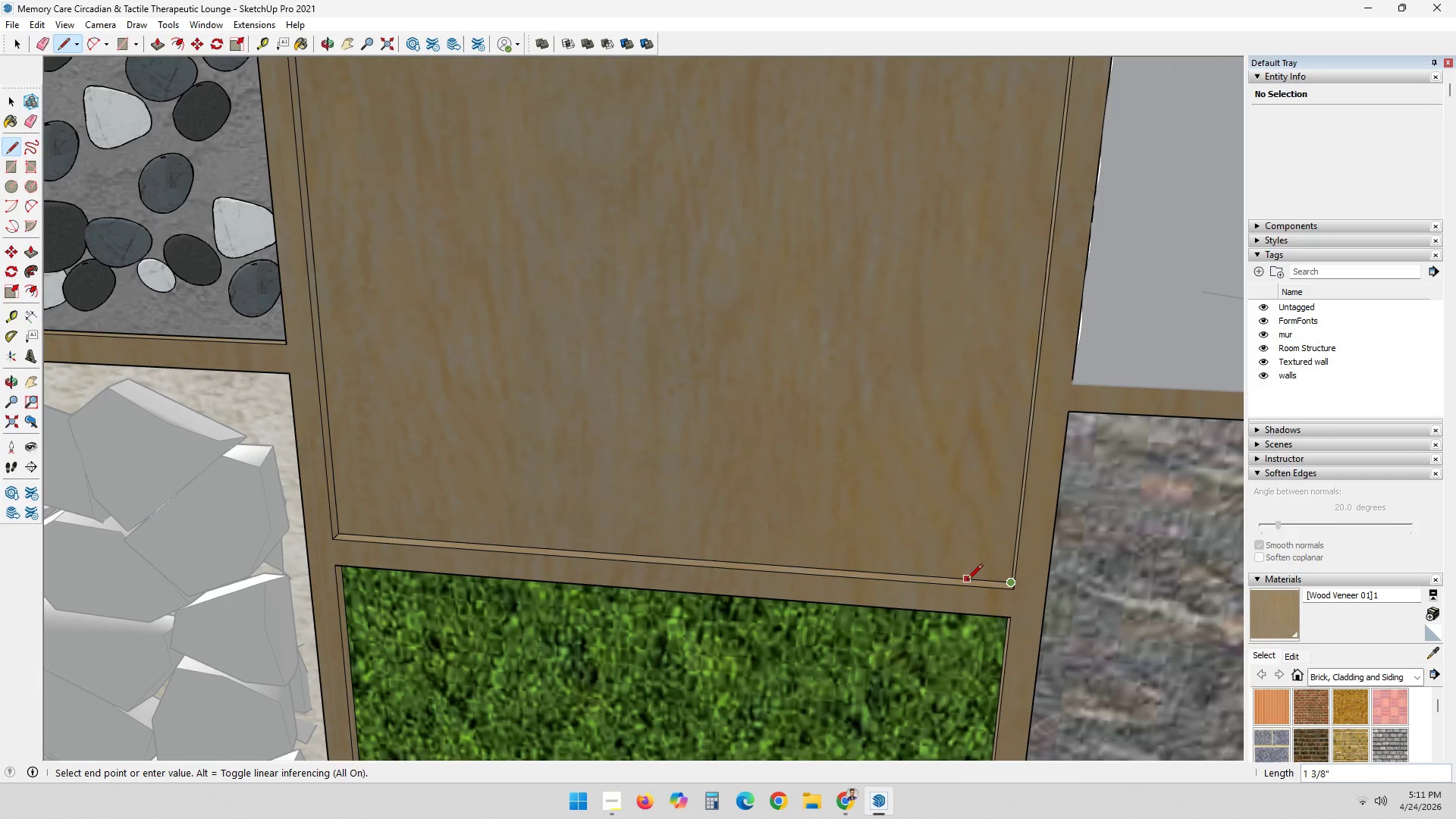 
scroll: coordinate [1003, 579], scroll_direction: up, amount: 3.0
 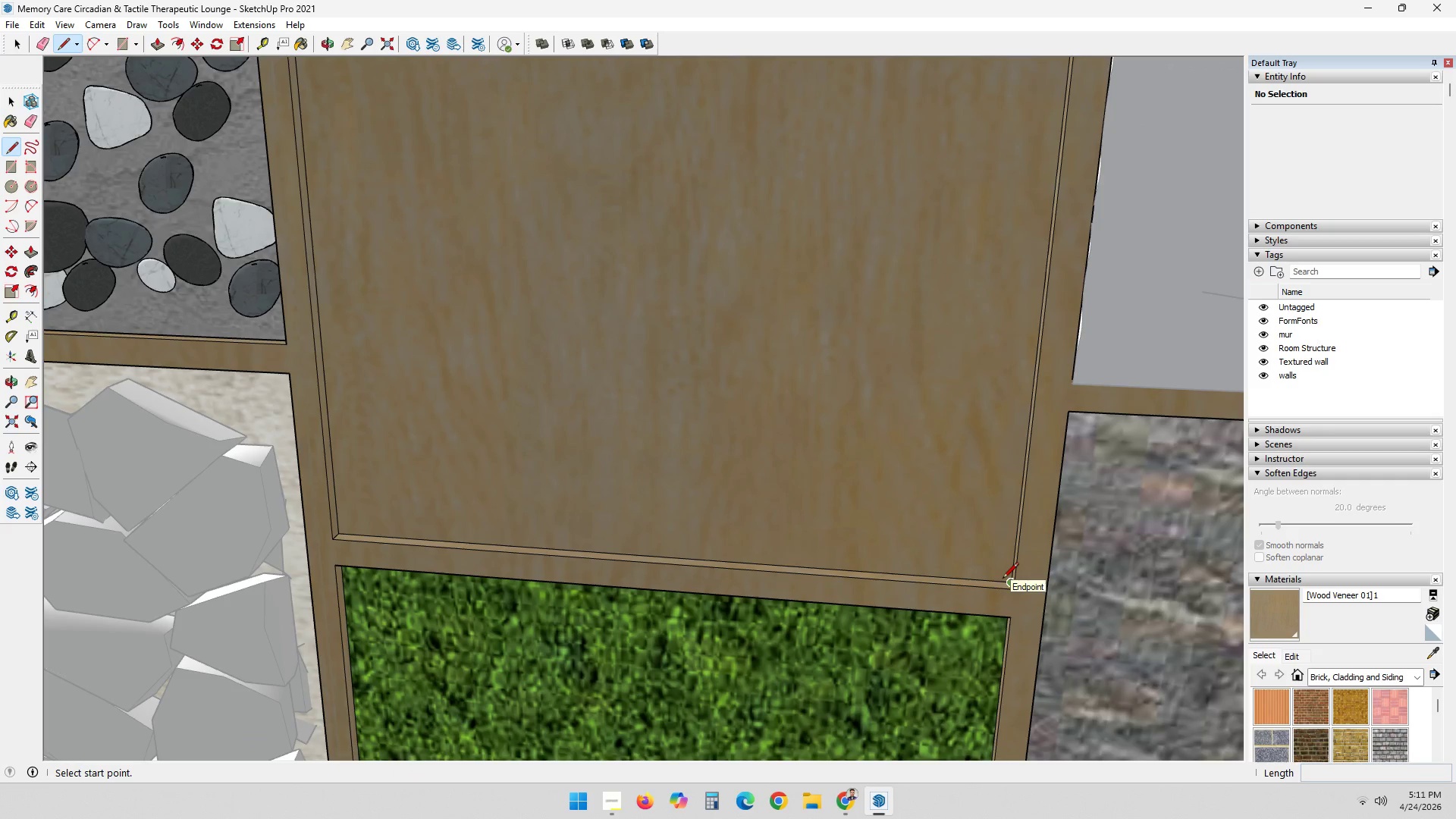 
key(Space)
 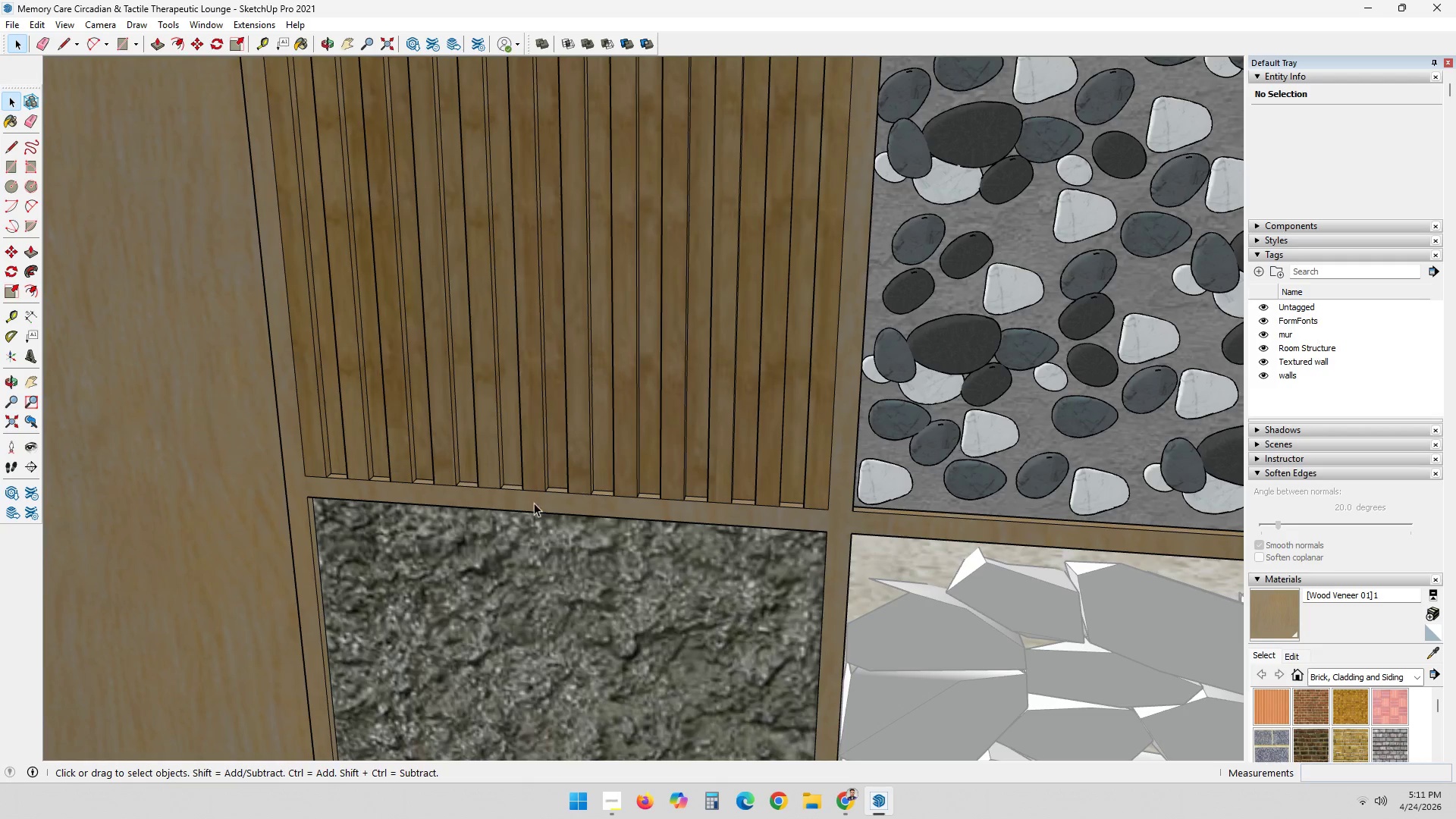 
key(L)
 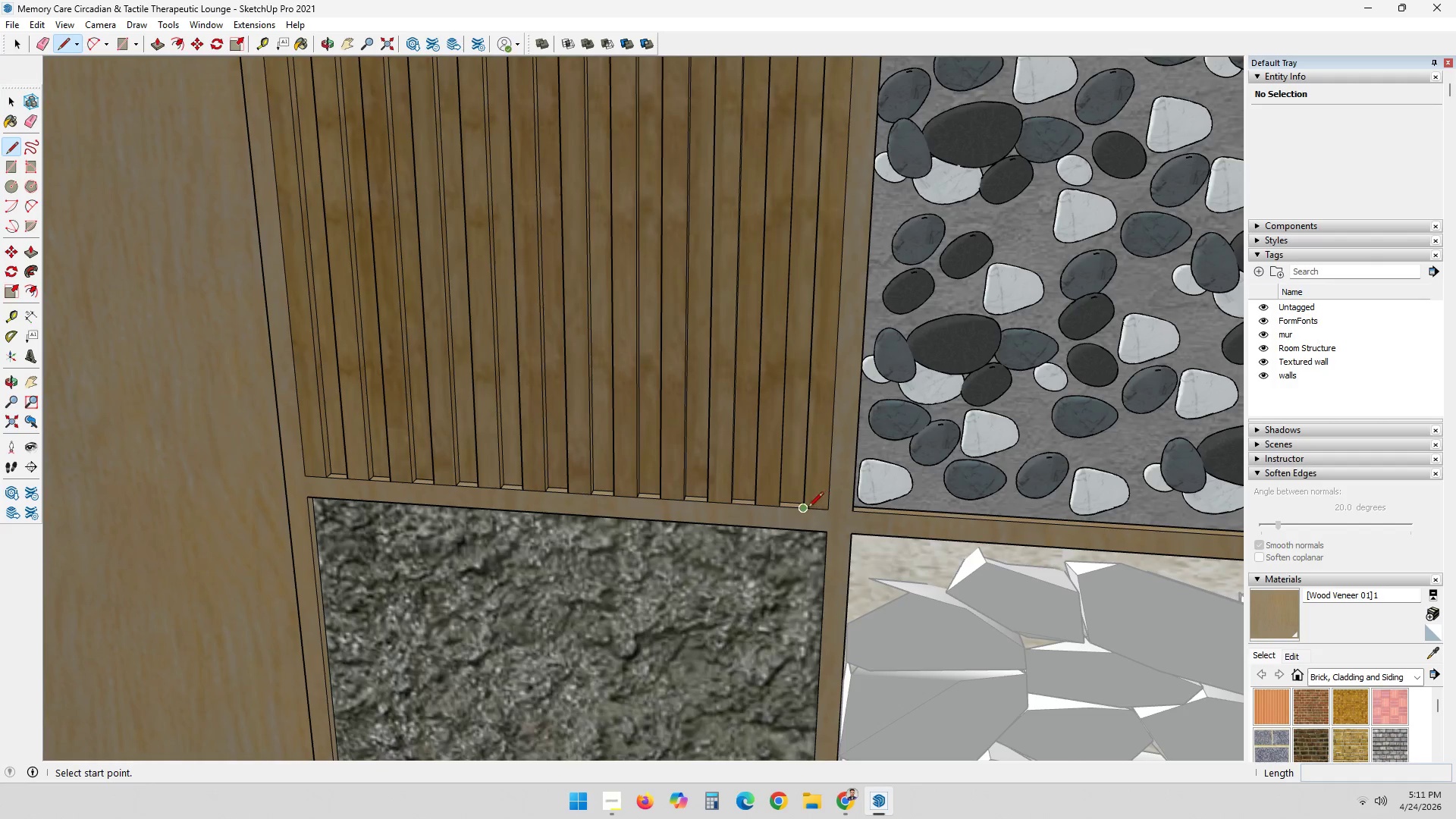 
scroll: coordinate [375, 445], scroll_direction: down, amount: 4.0
 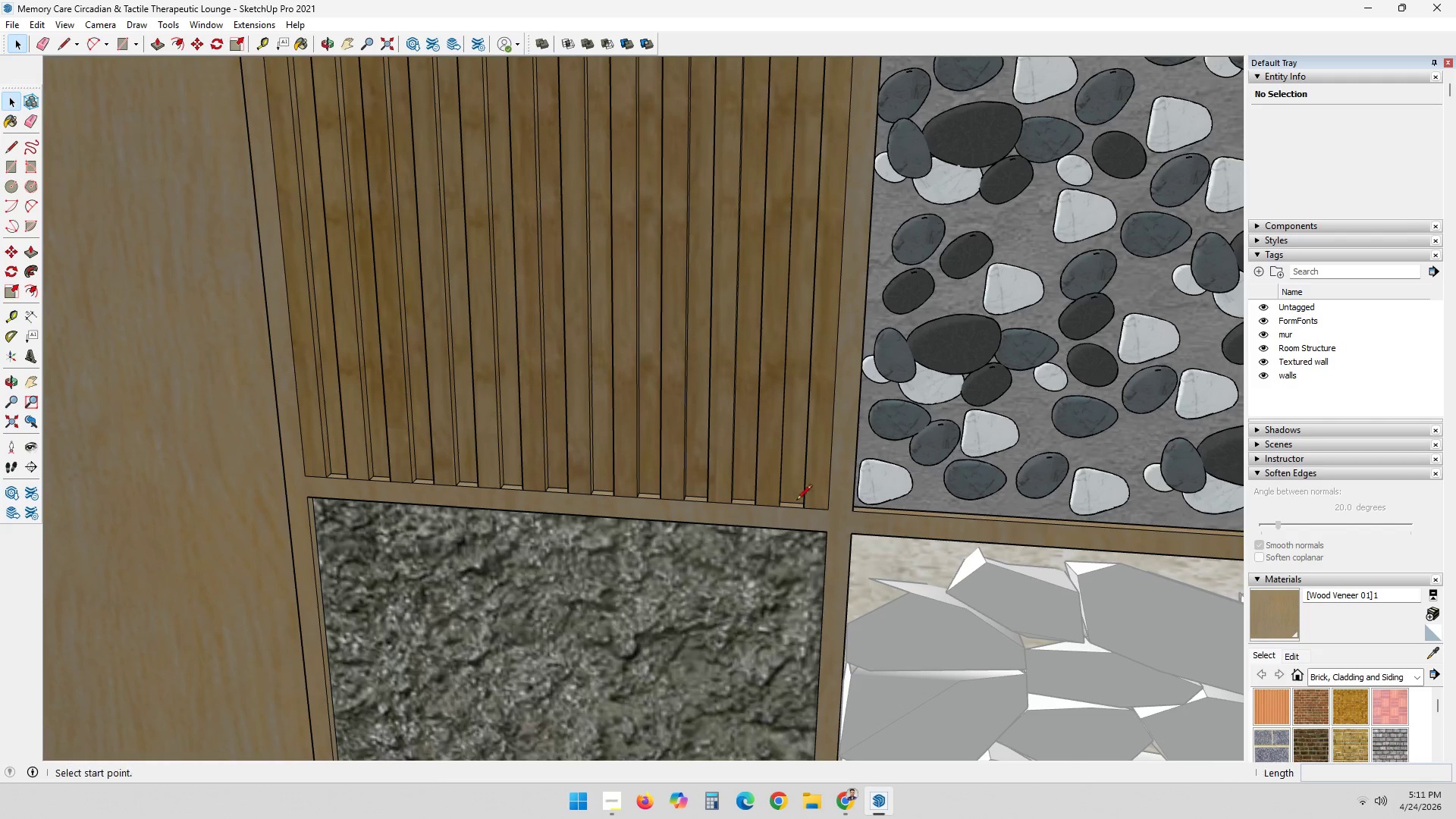 
left_click([805, 510])
 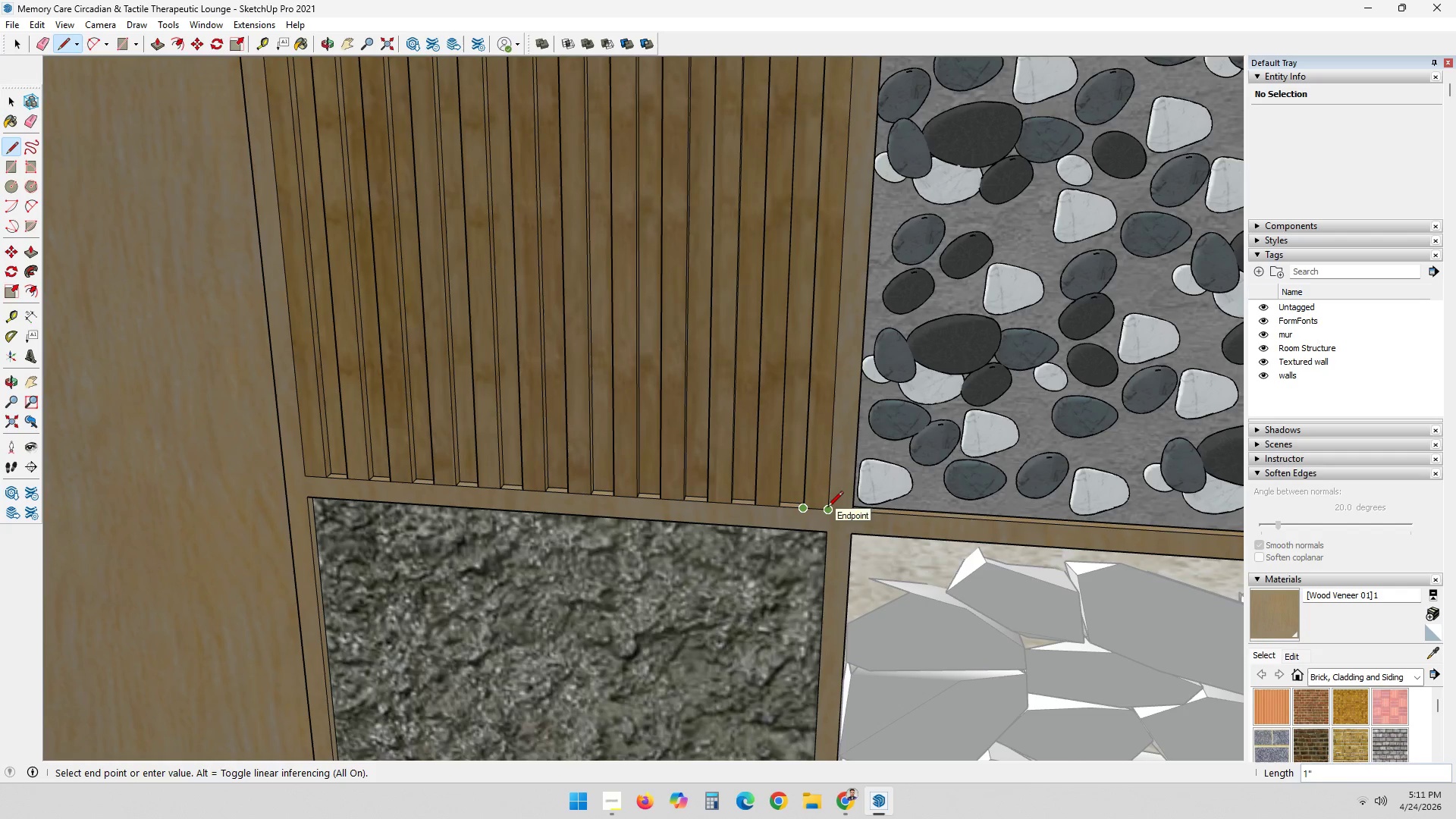 
key(Space)
 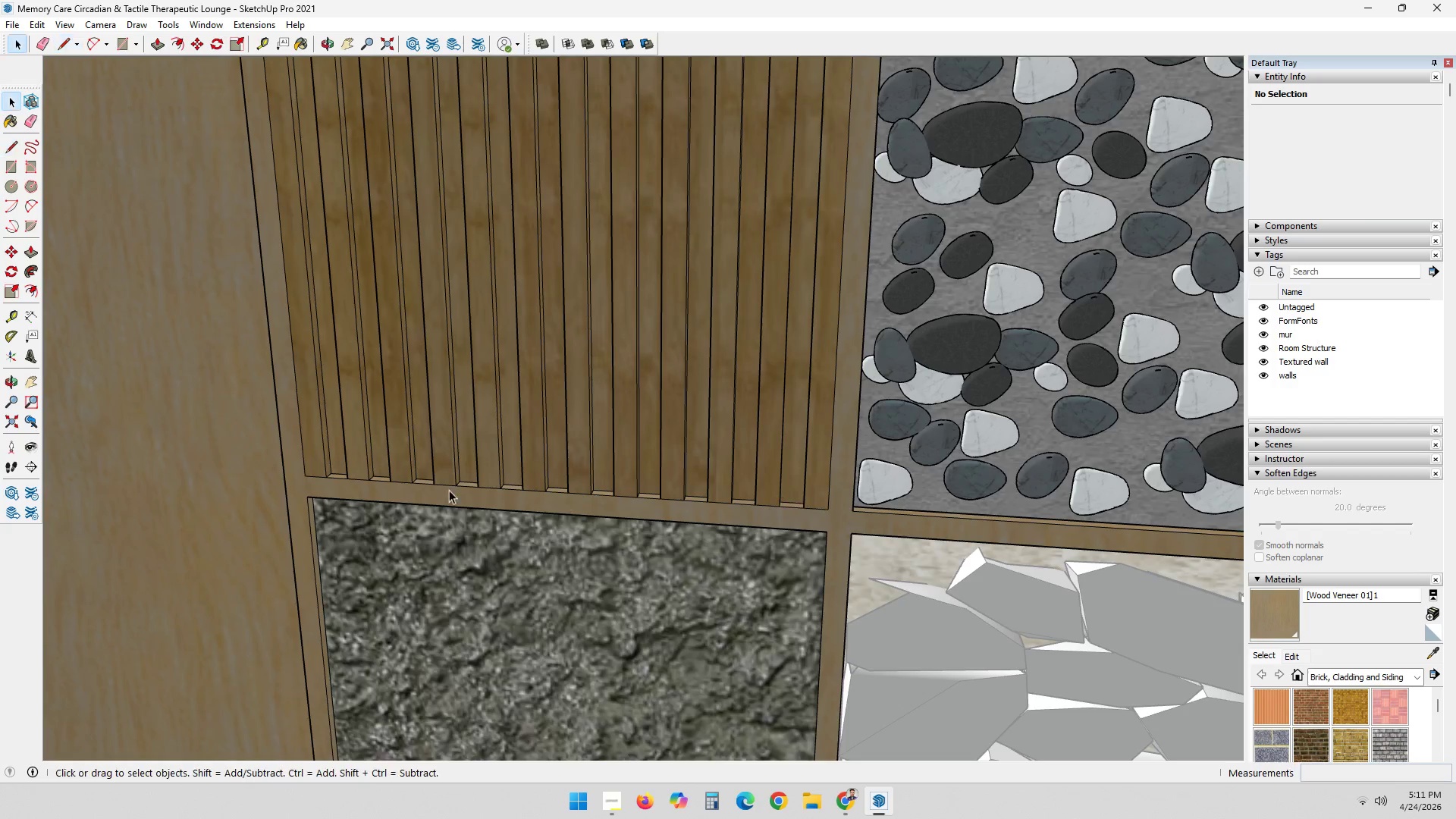 
key(L)
 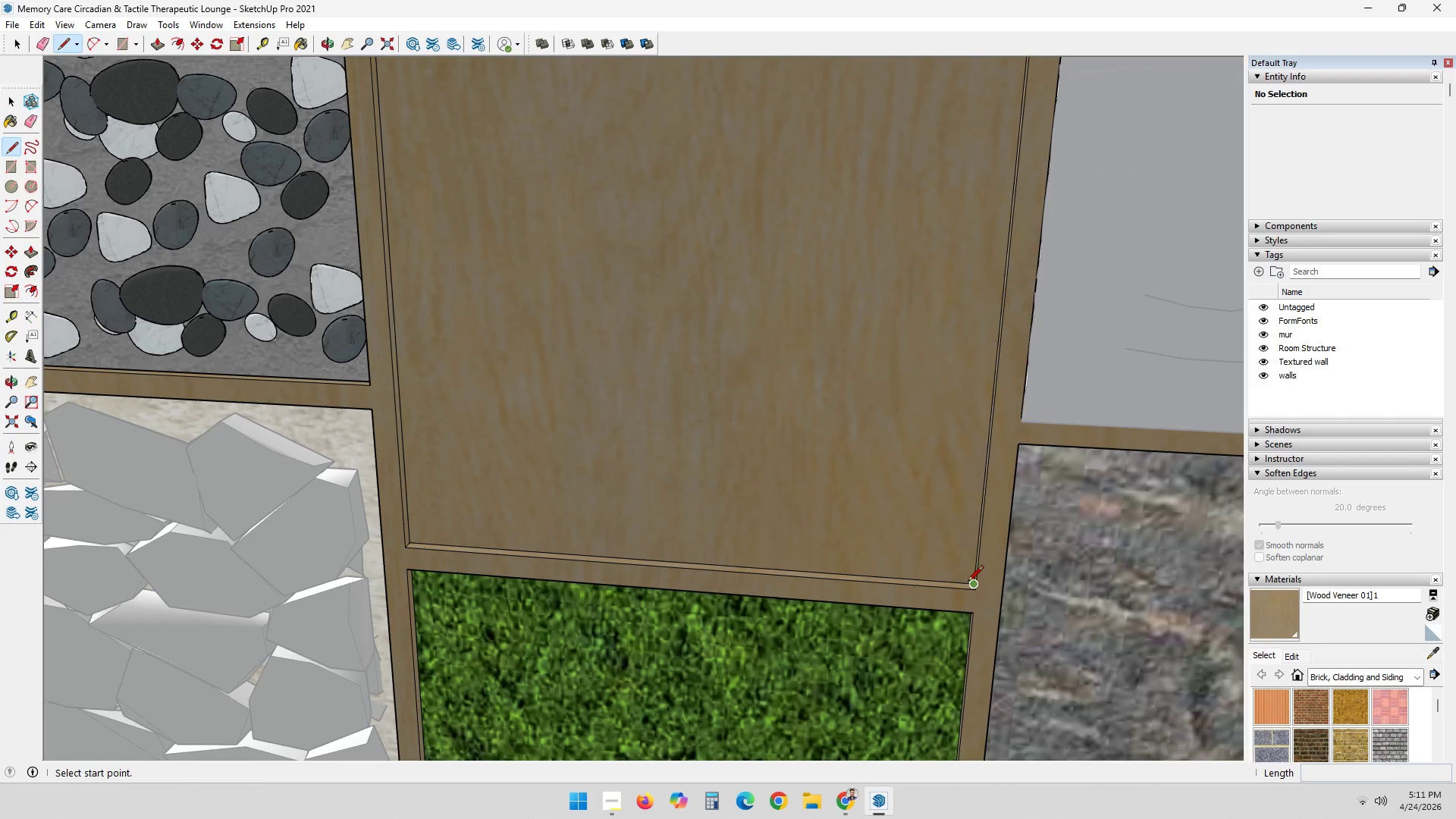 
scroll: coordinate [973, 584], scroll_direction: none, amount: 0.0
 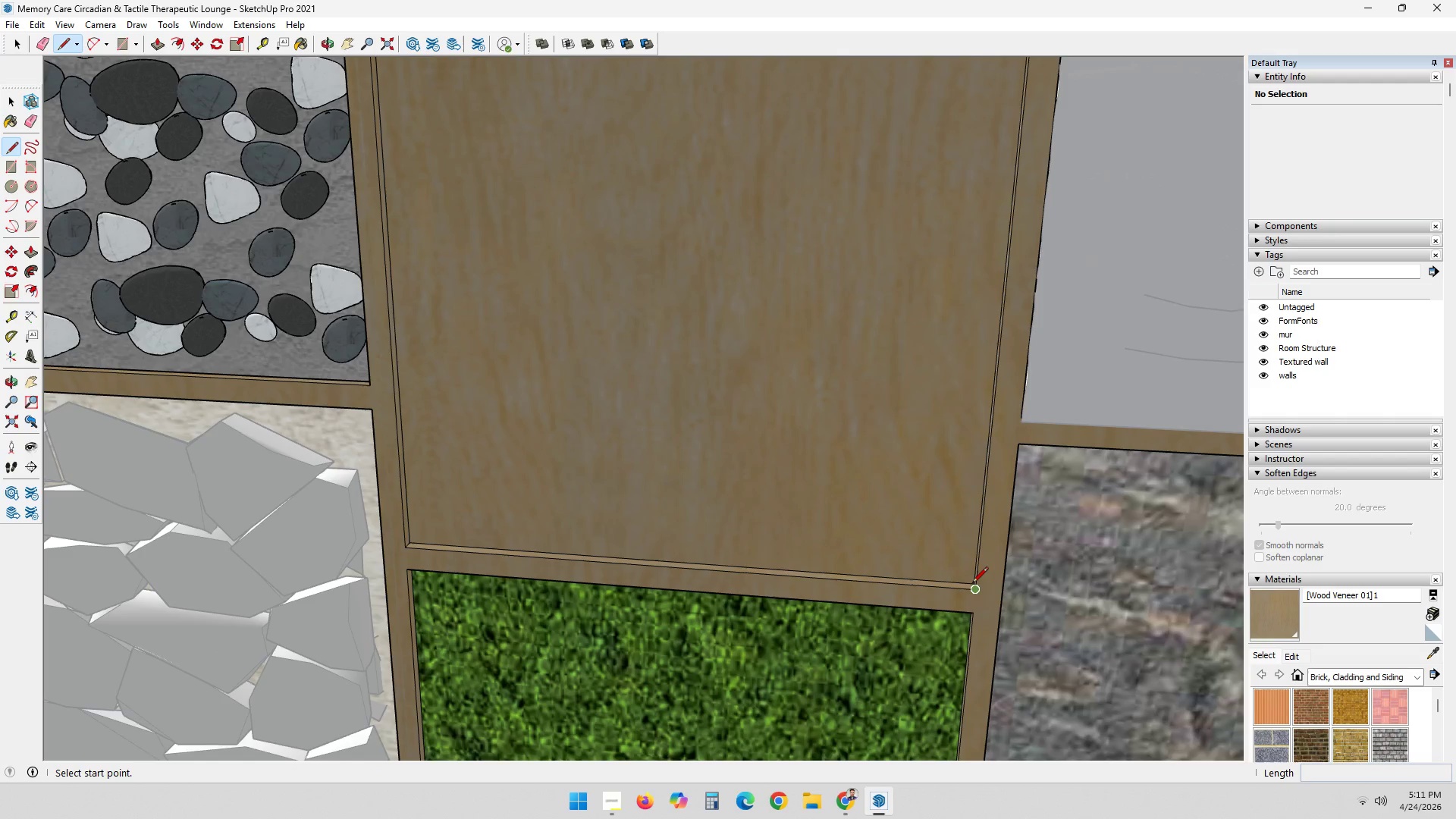 
left_click([968, 582])
 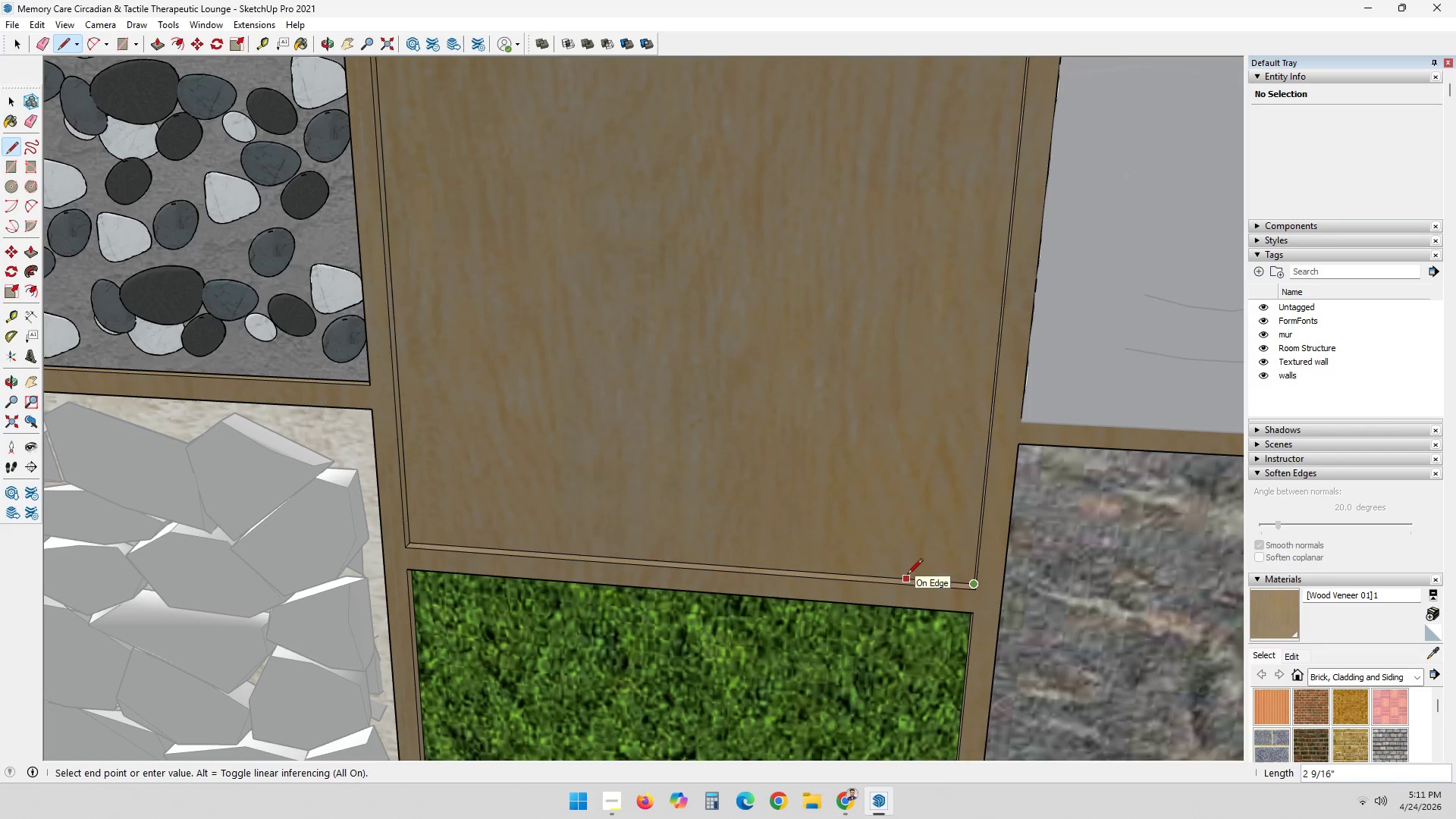 
key(1)
 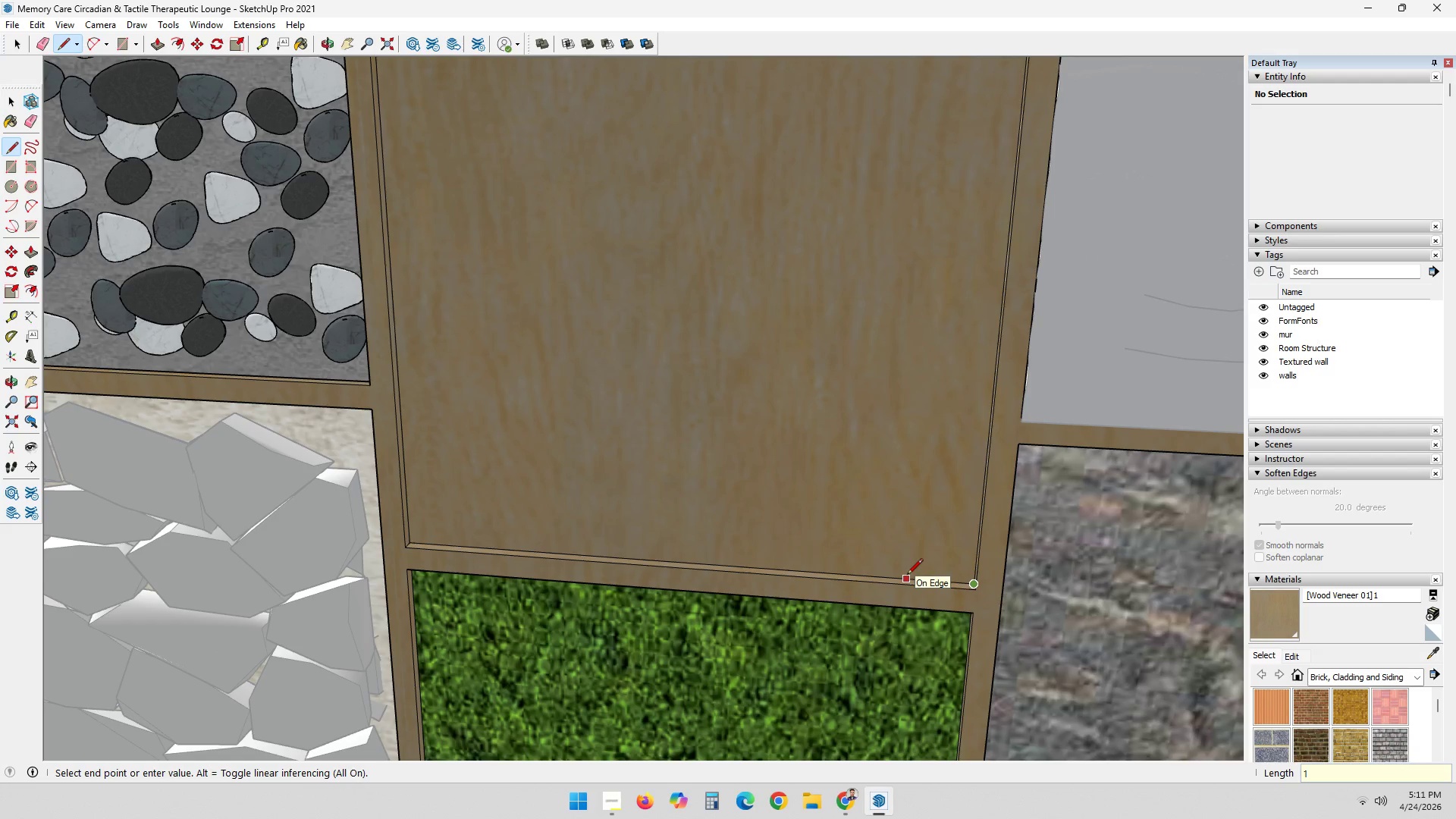 
key(Quote)
 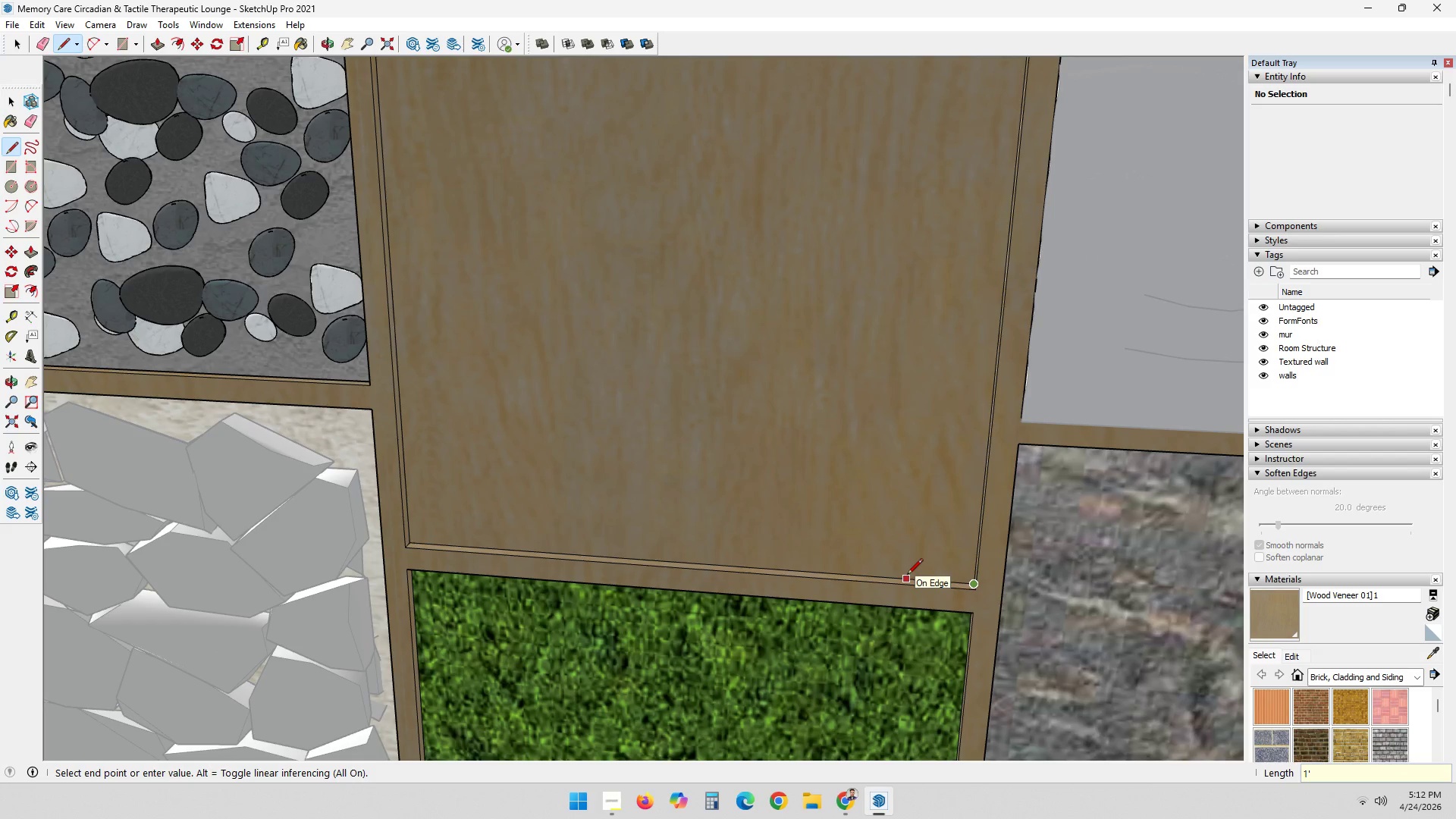 
key(Backspace)
 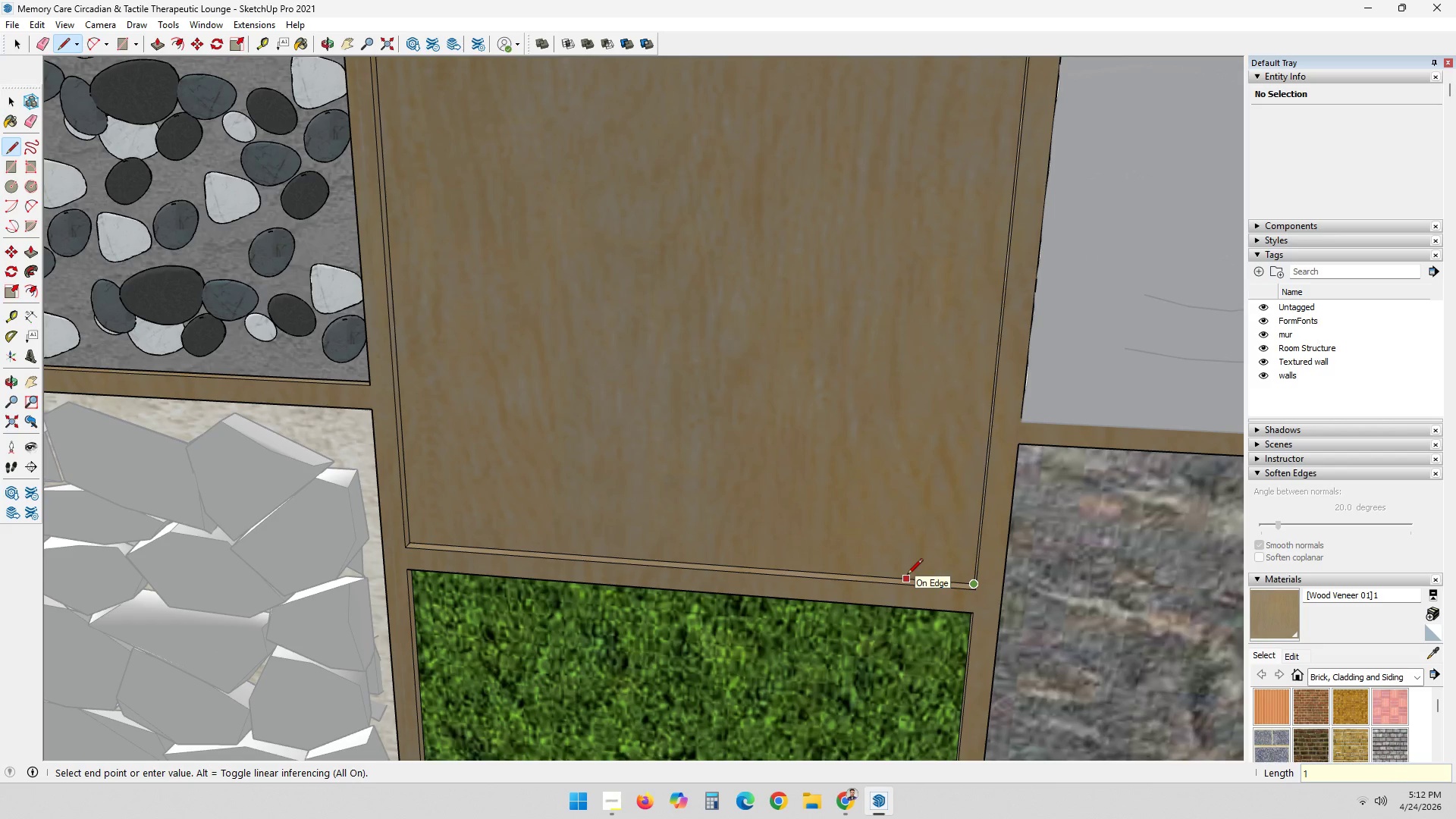 
key(Shift+ShiftRight)
 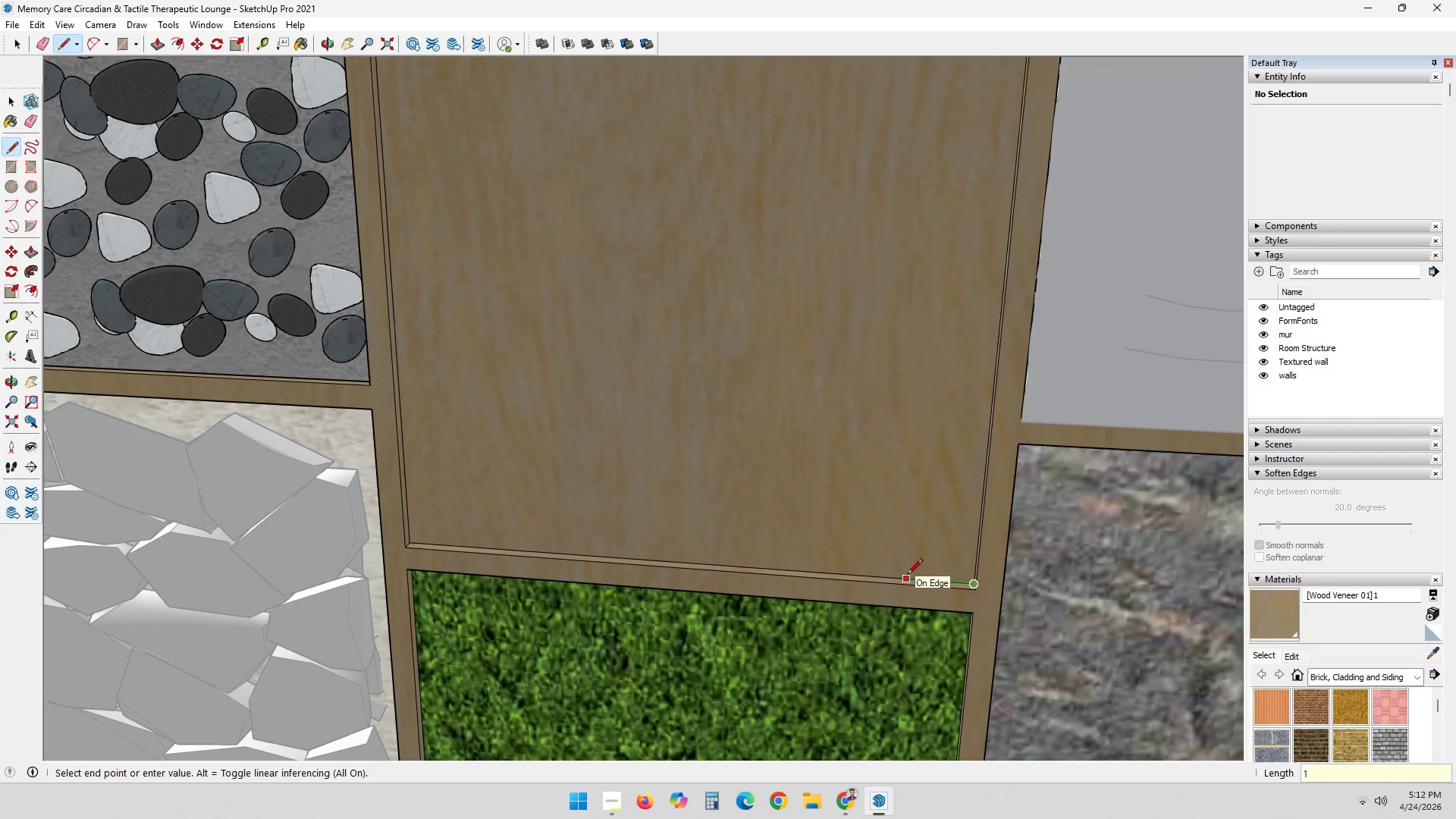 
key(Shift+Quote)
 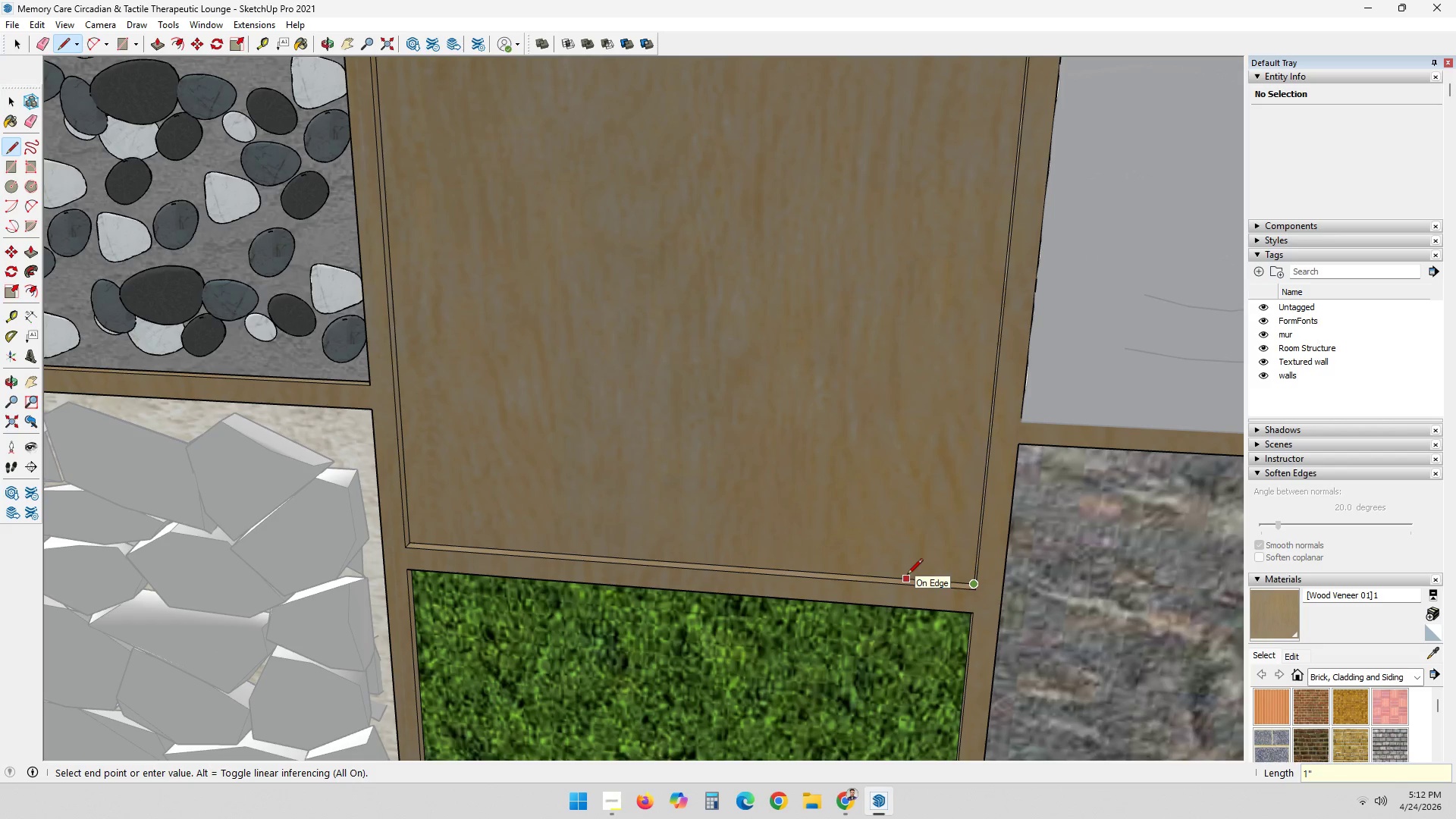 
key(Enter)
 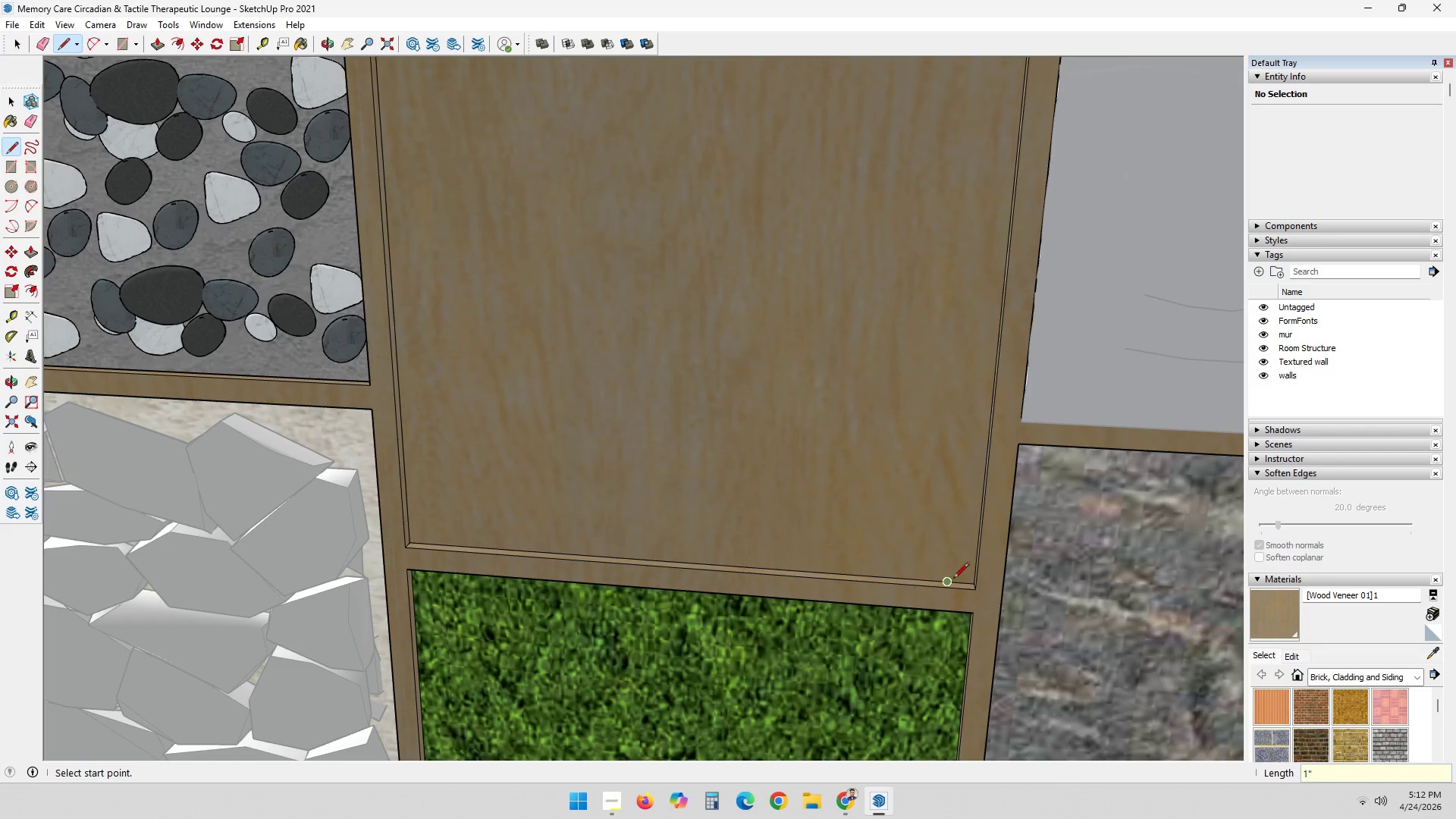 
left_click([953, 580])
 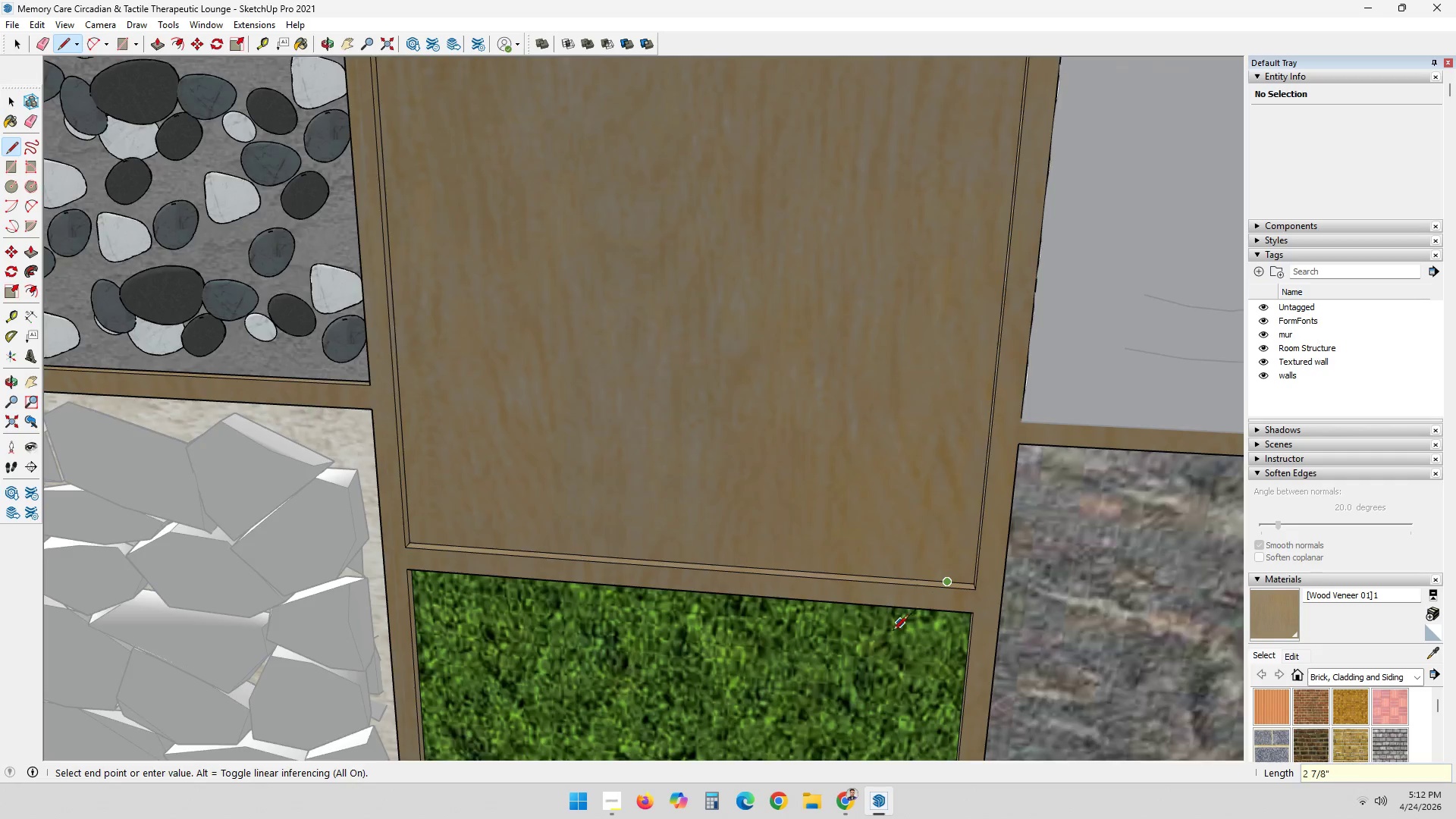 
scroll: coordinate [891, 642], scroll_direction: down, amount: 8.0
 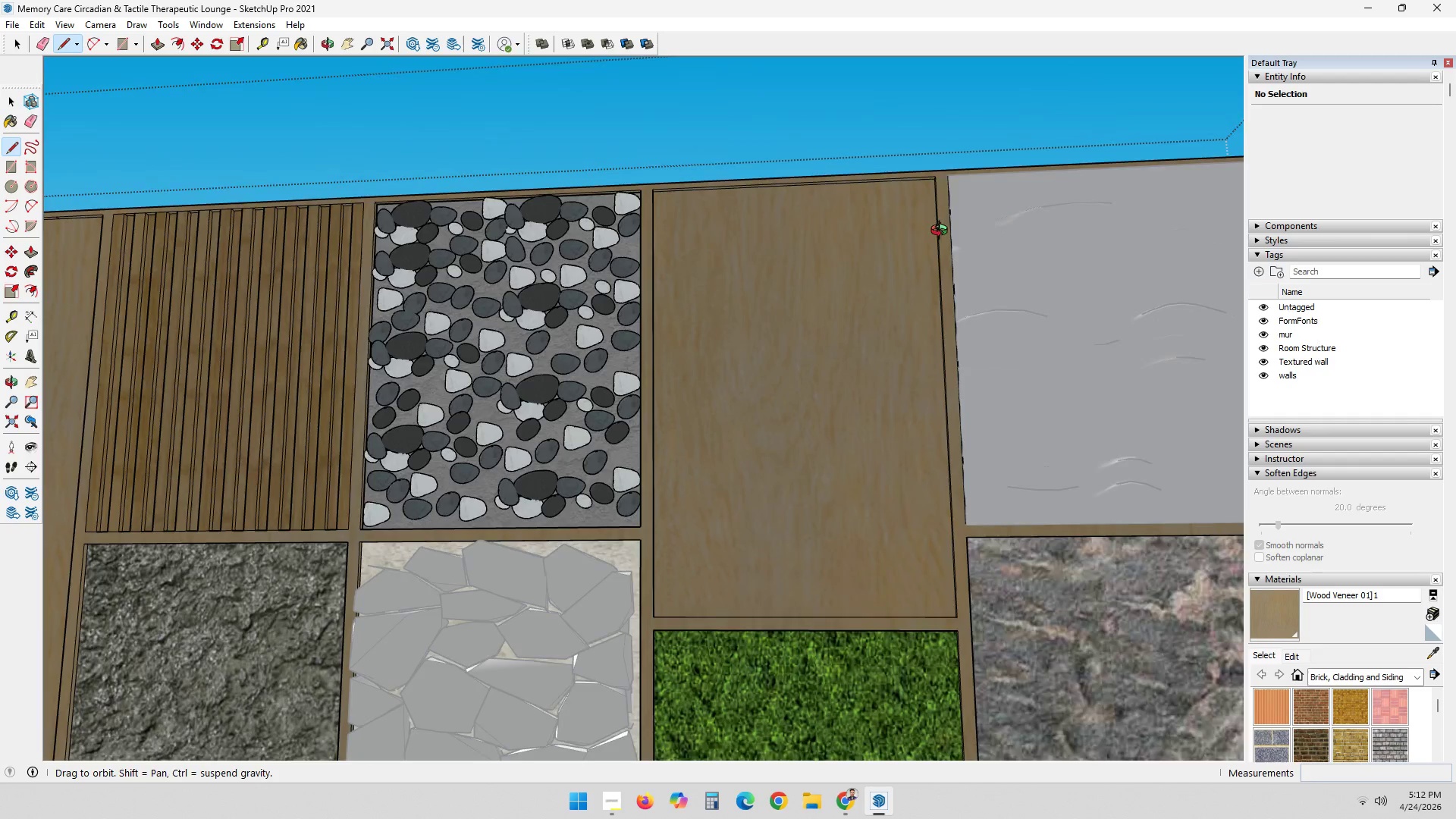 
scroll: coordinate [912, 184], scroll_direction: up, amount: 6.0
 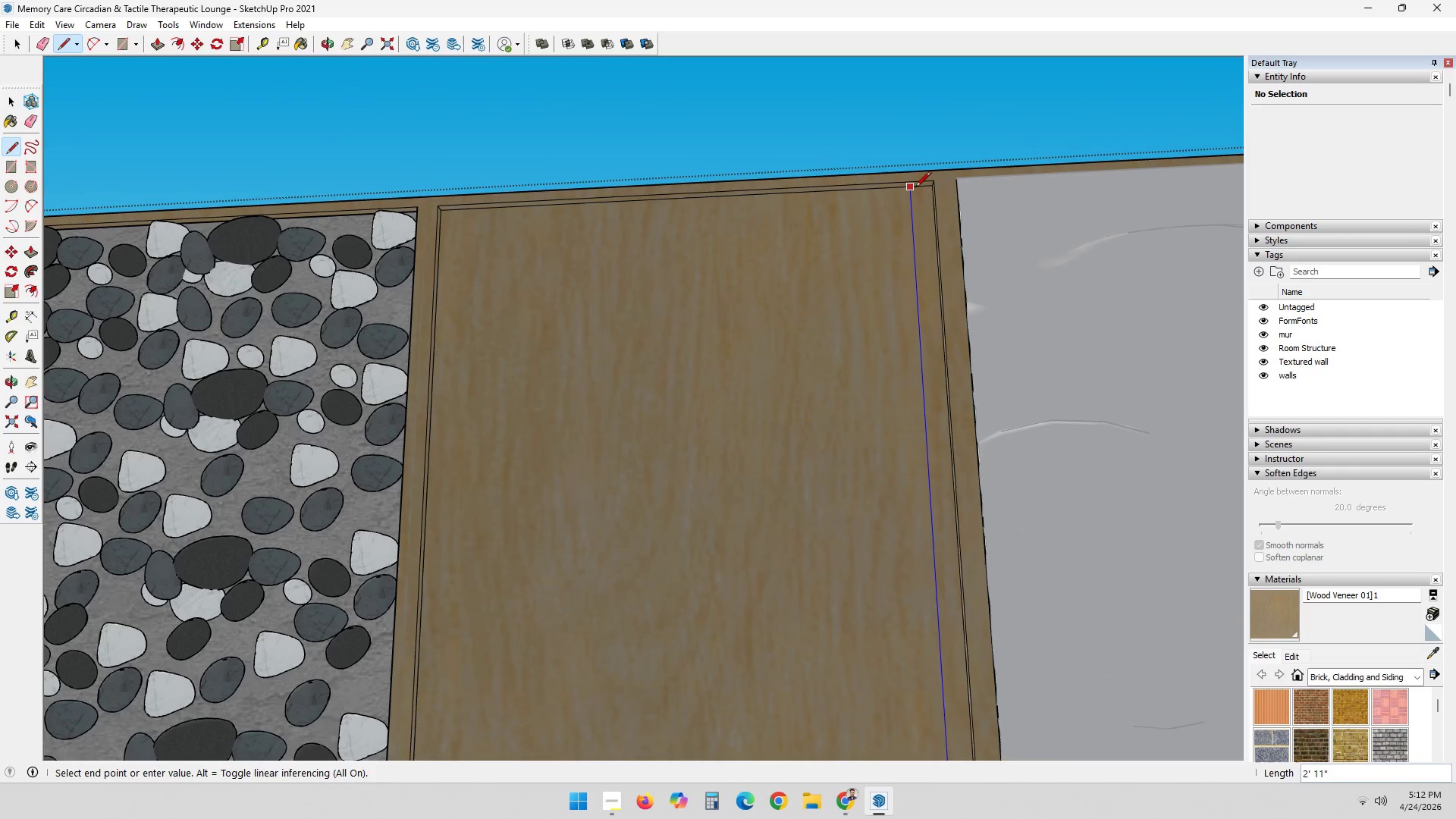 
left_click([915, 189])
 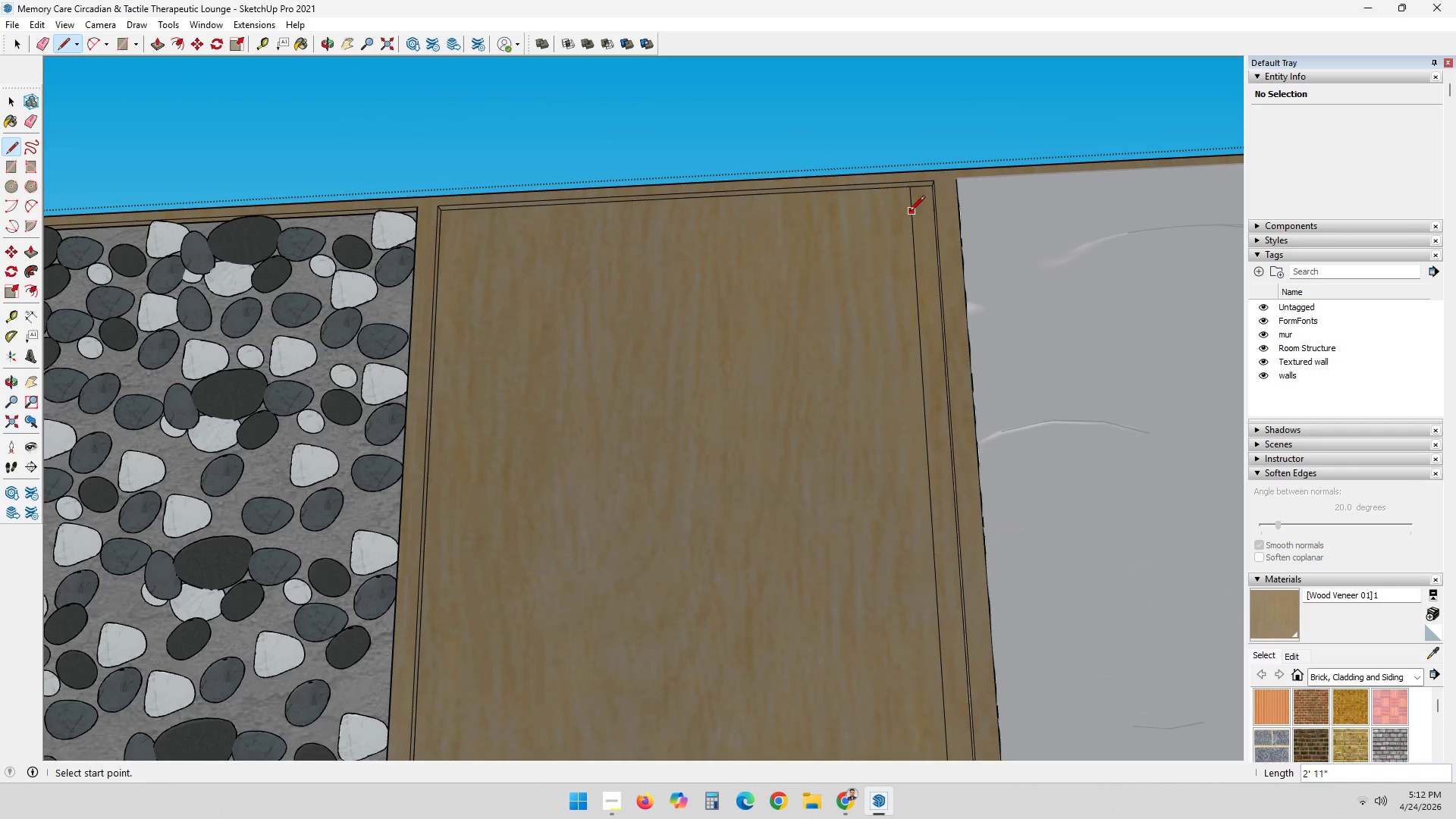 
key(Space)
 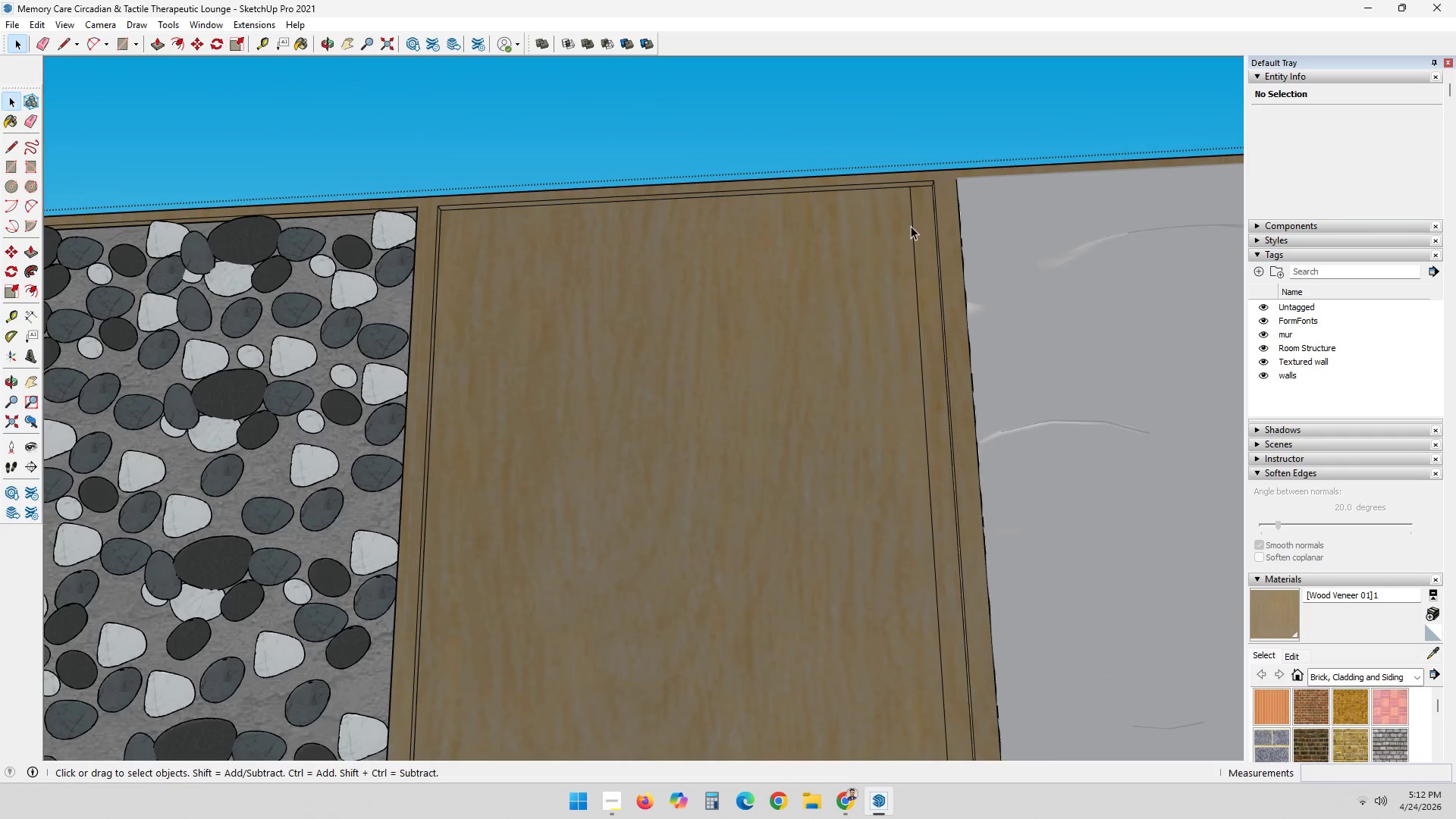 
left_click([912, 227])
 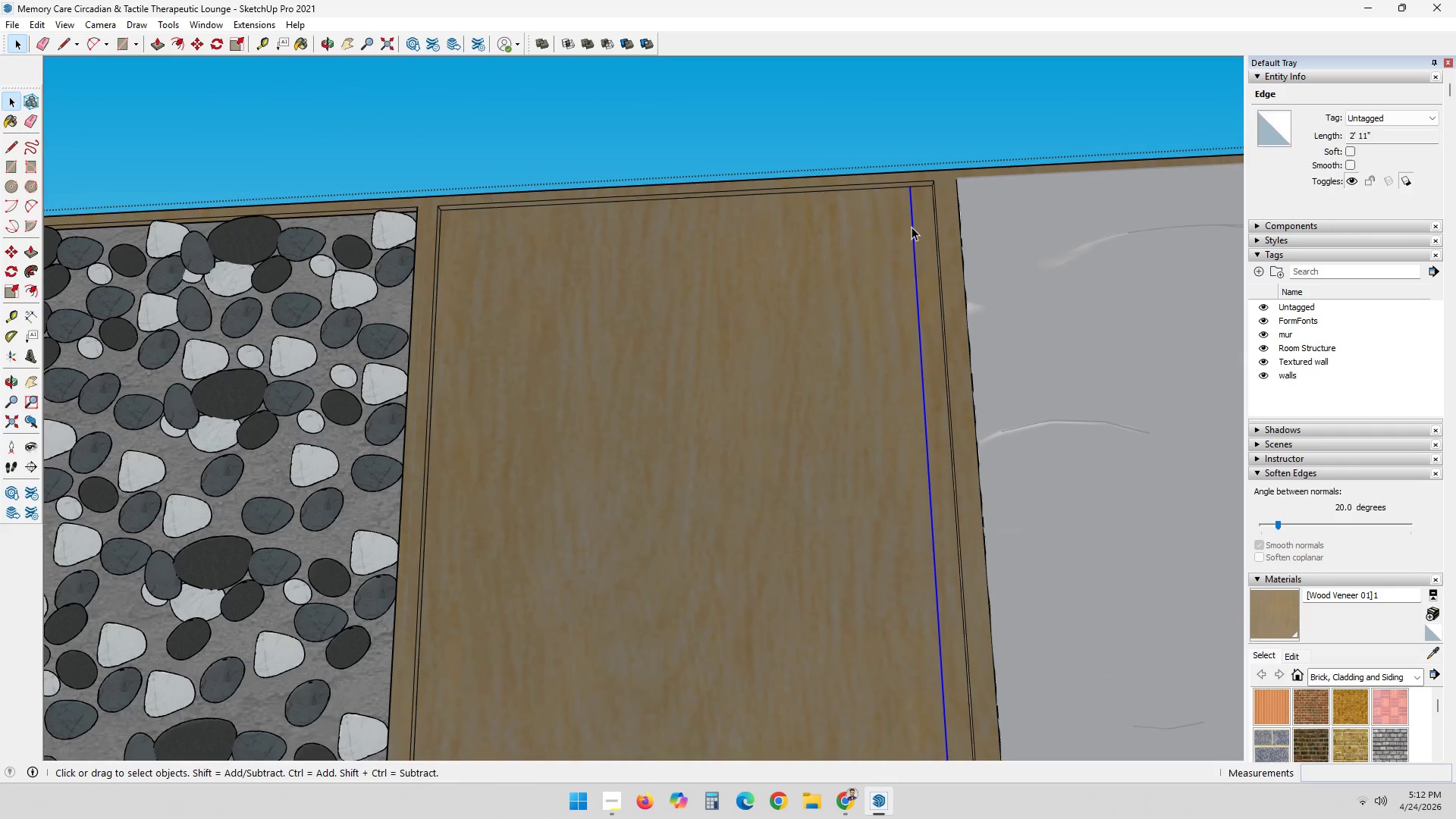 
key(M)
 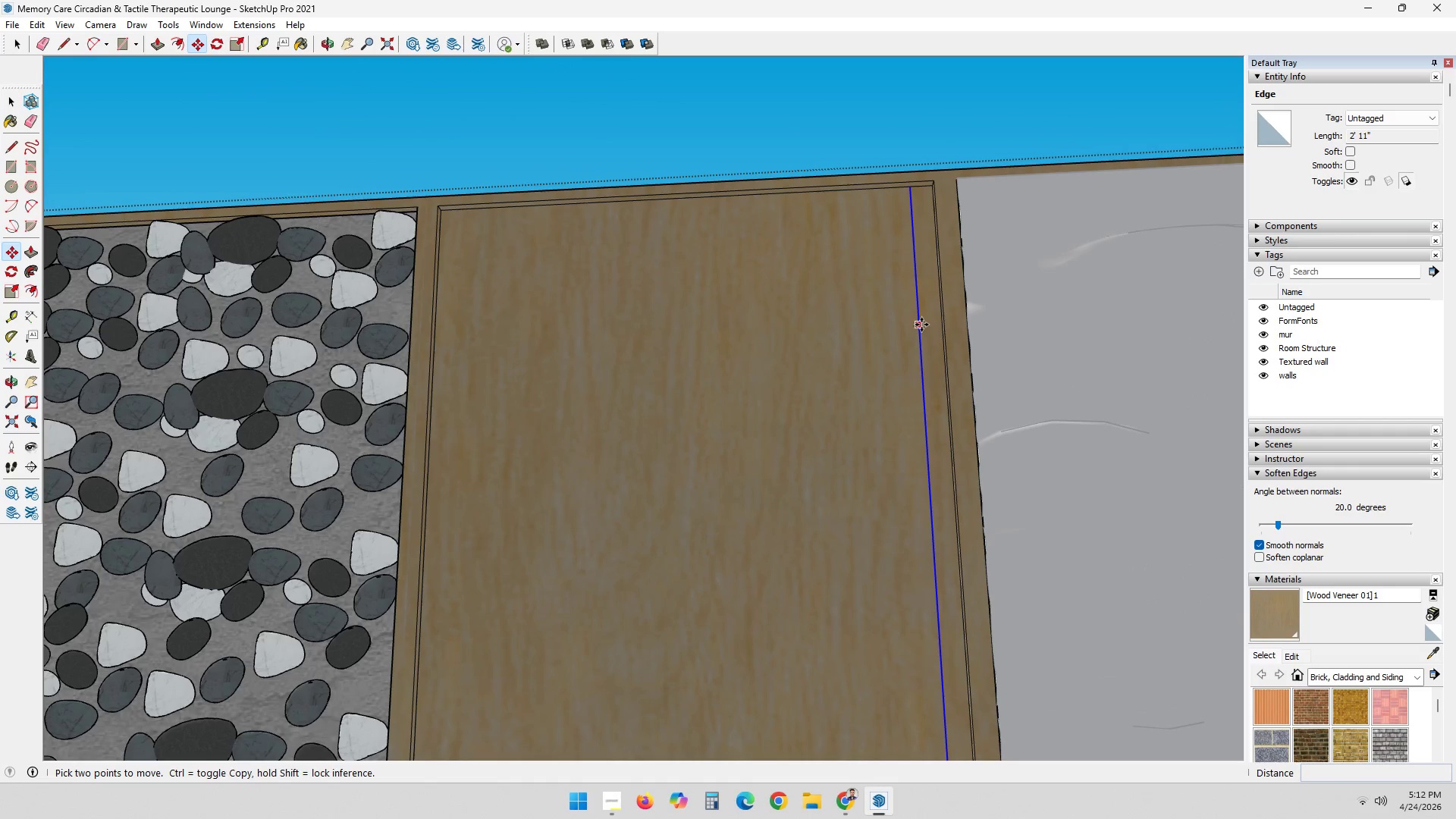 
left_click([921, 325])
 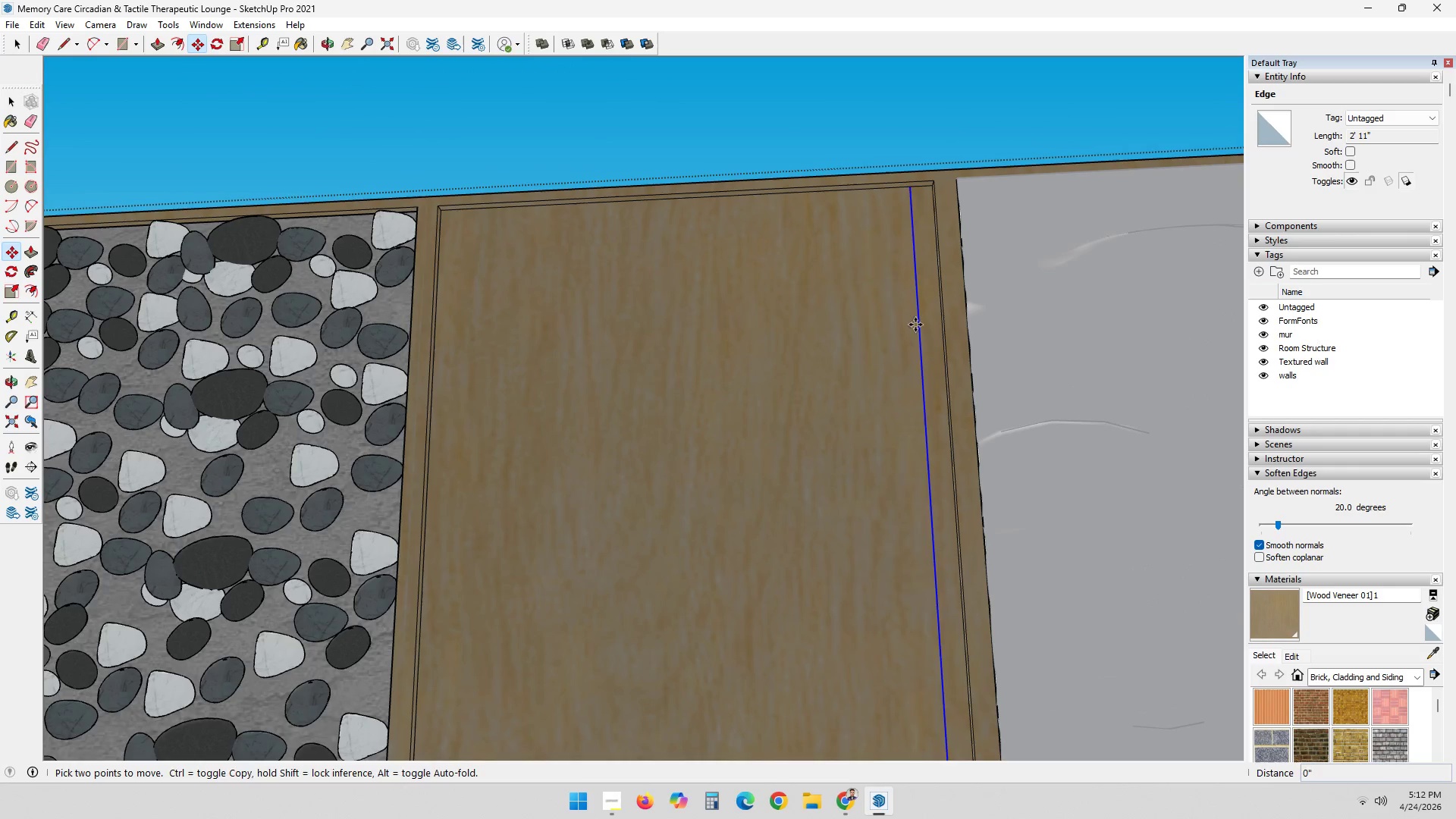 
key(Control+ControlLeft)
 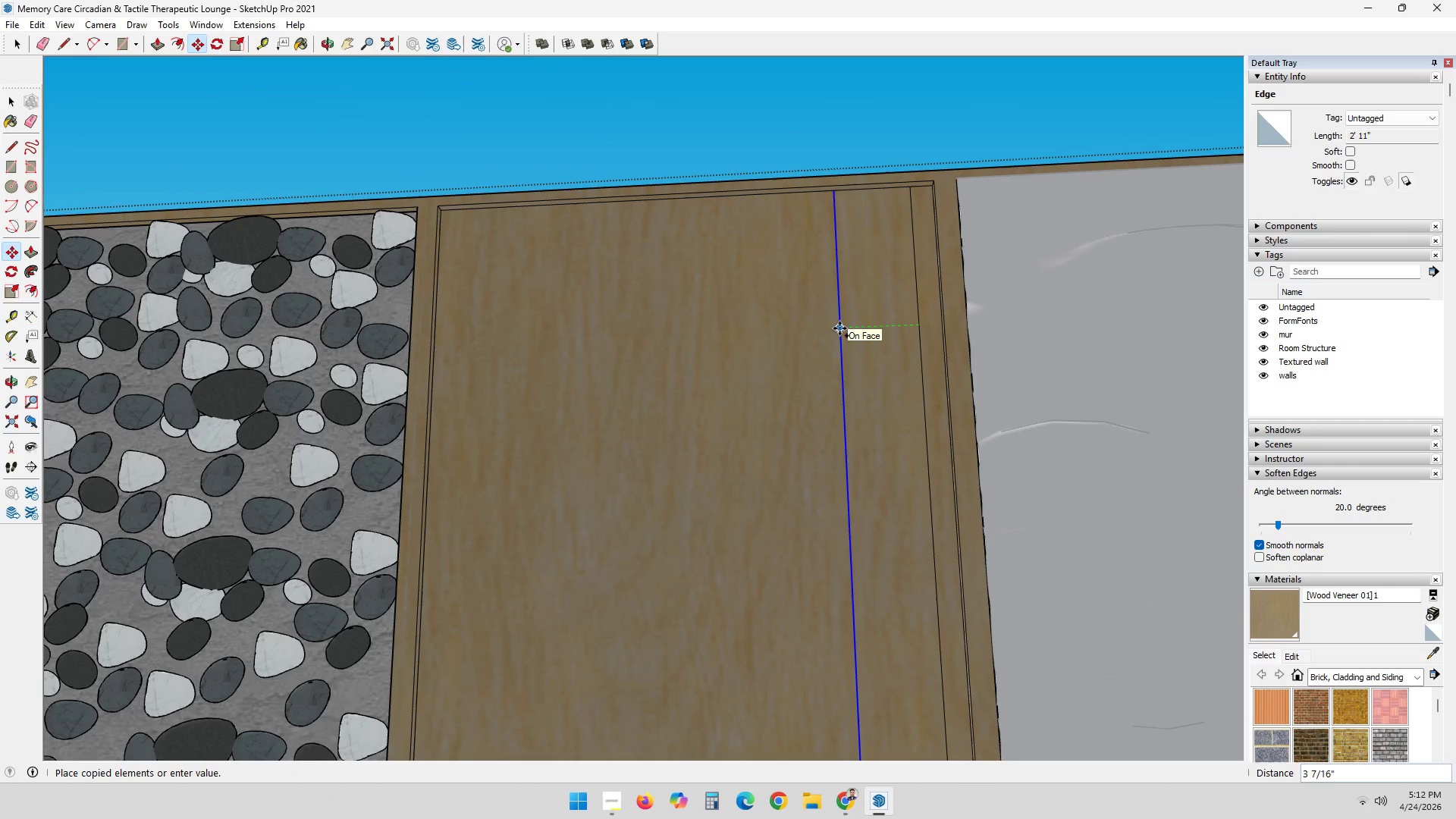 
type(x20)
 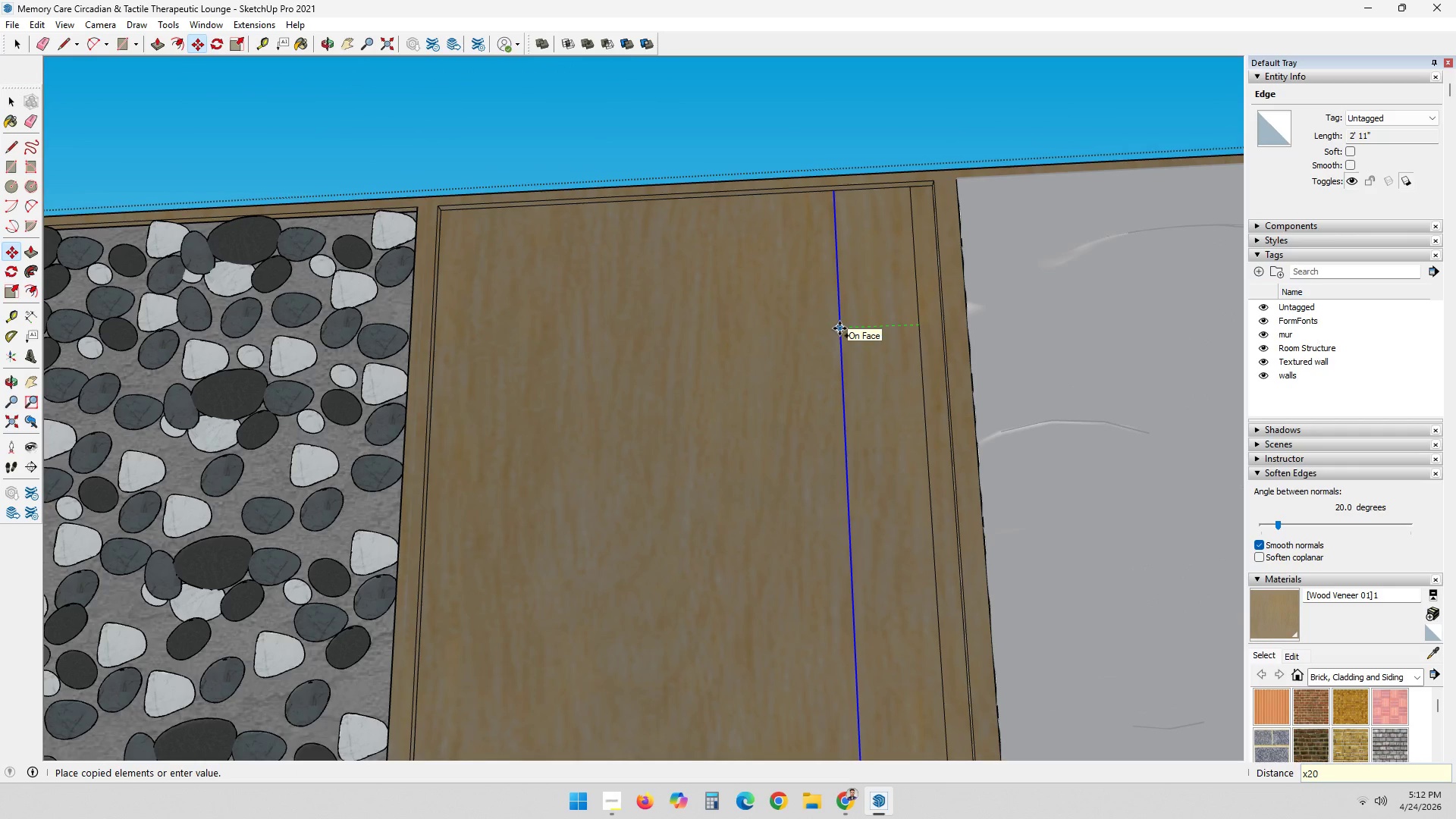 
key(Enter)
 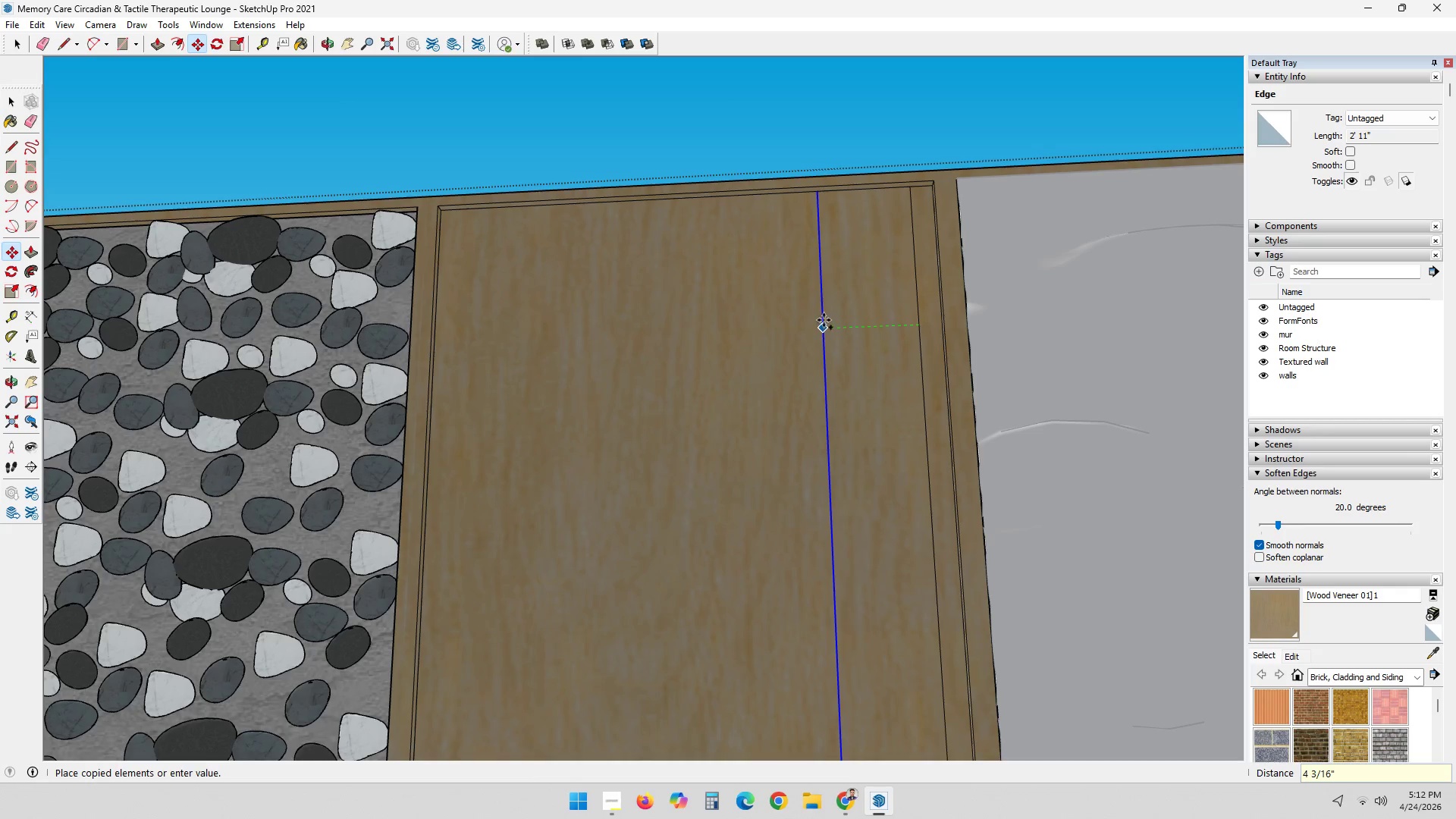 
type(x20)
 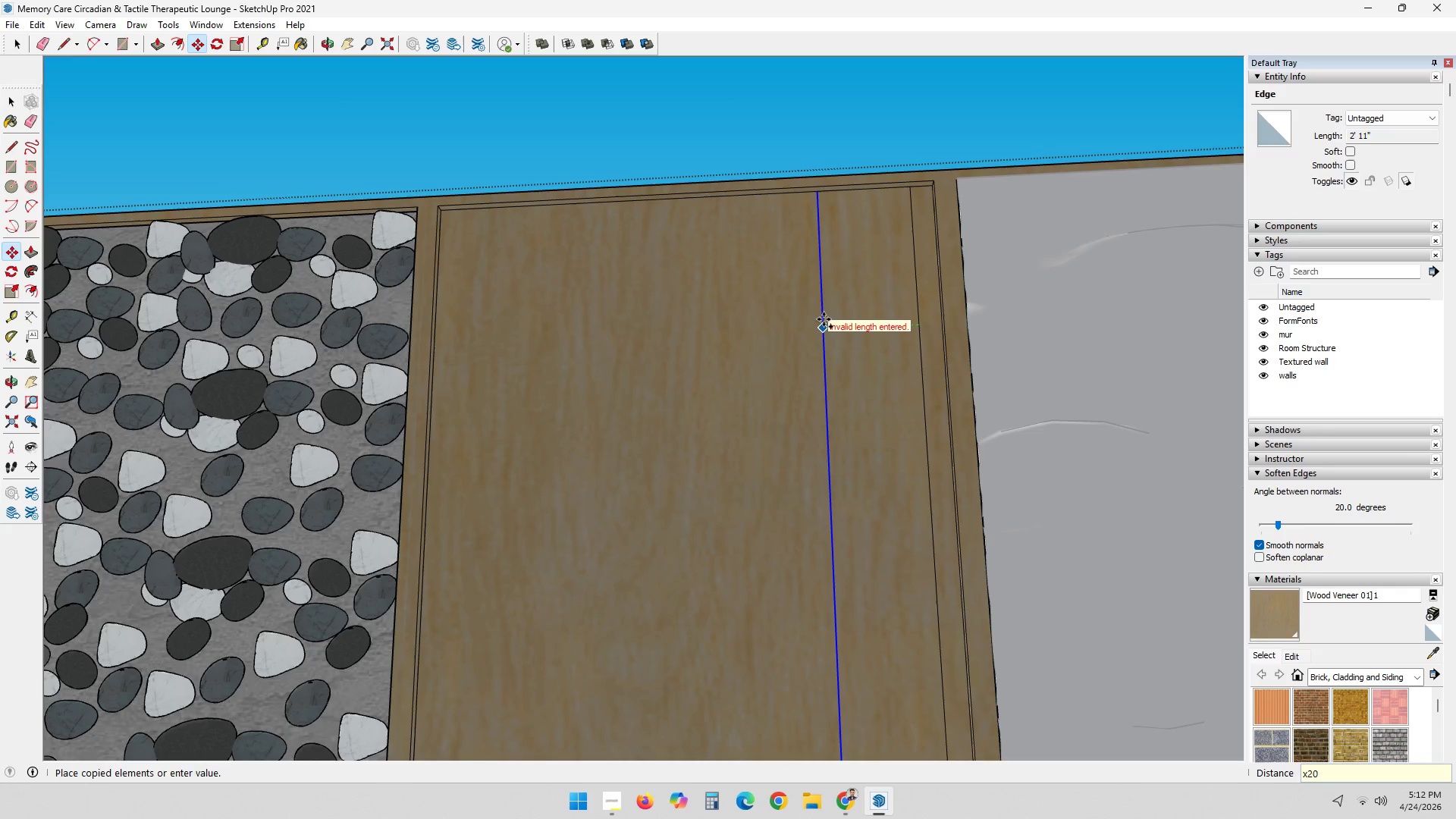 
key(Enter)
 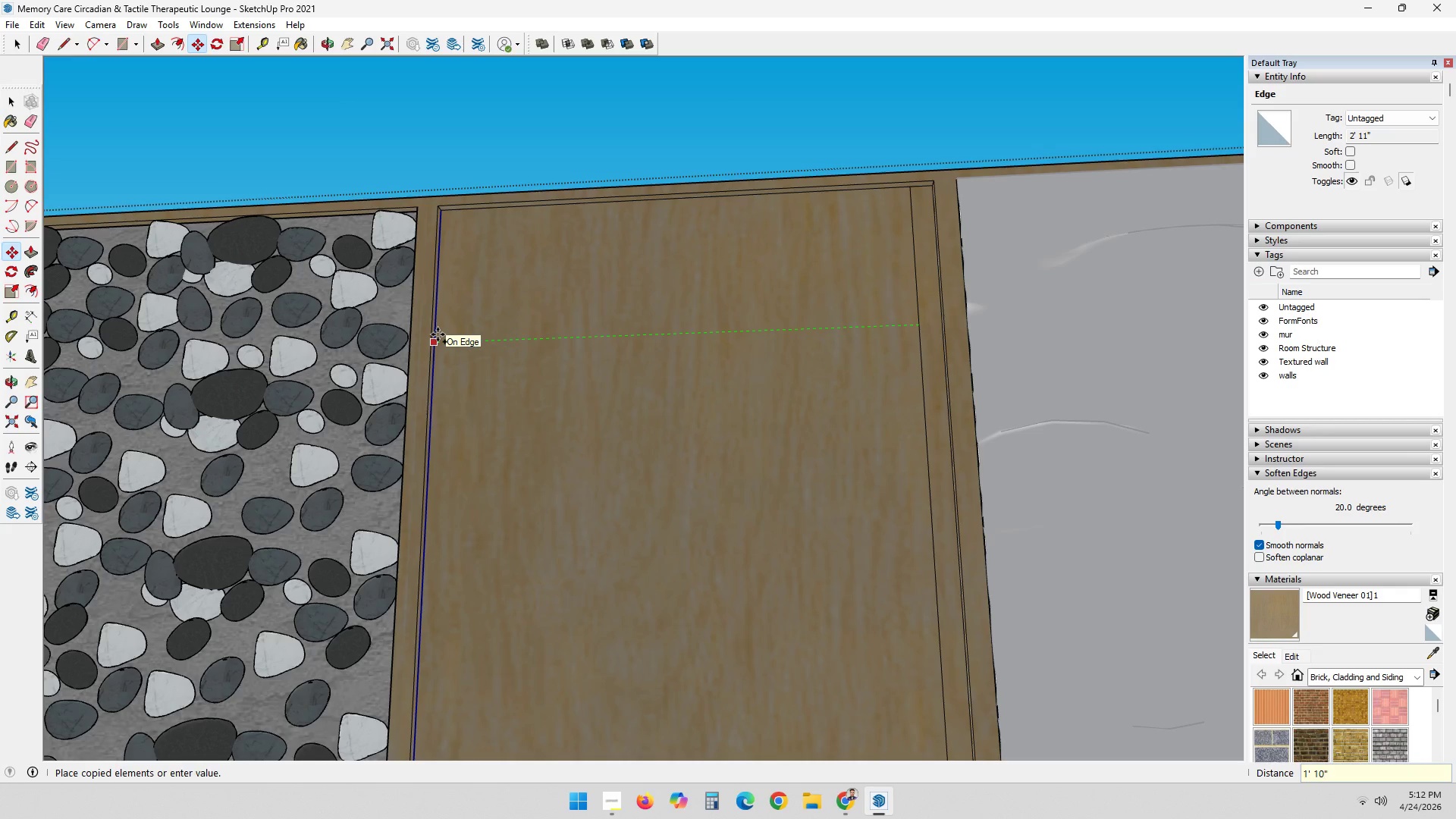 
wait(5.02)
 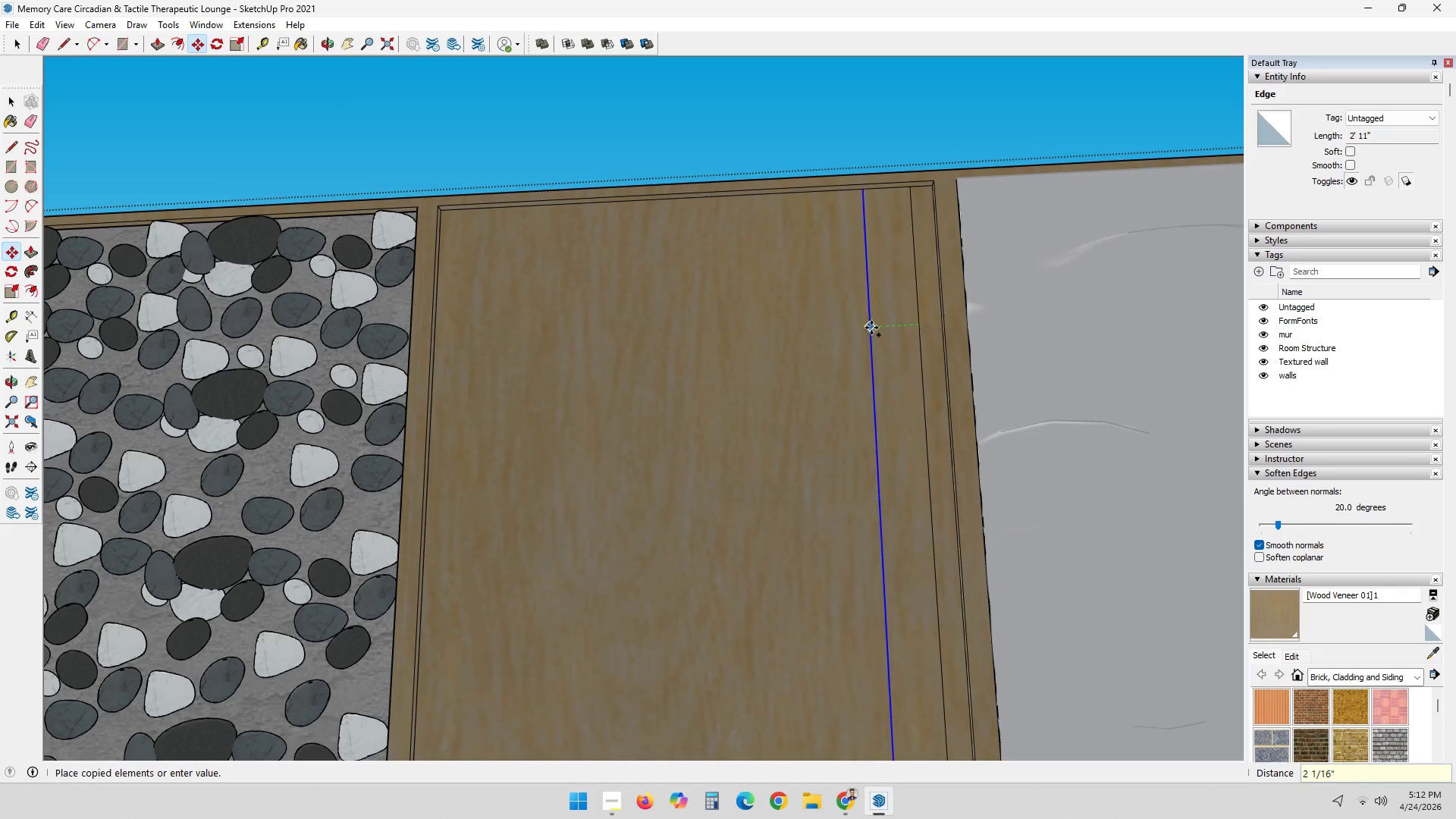 
type(x15)
 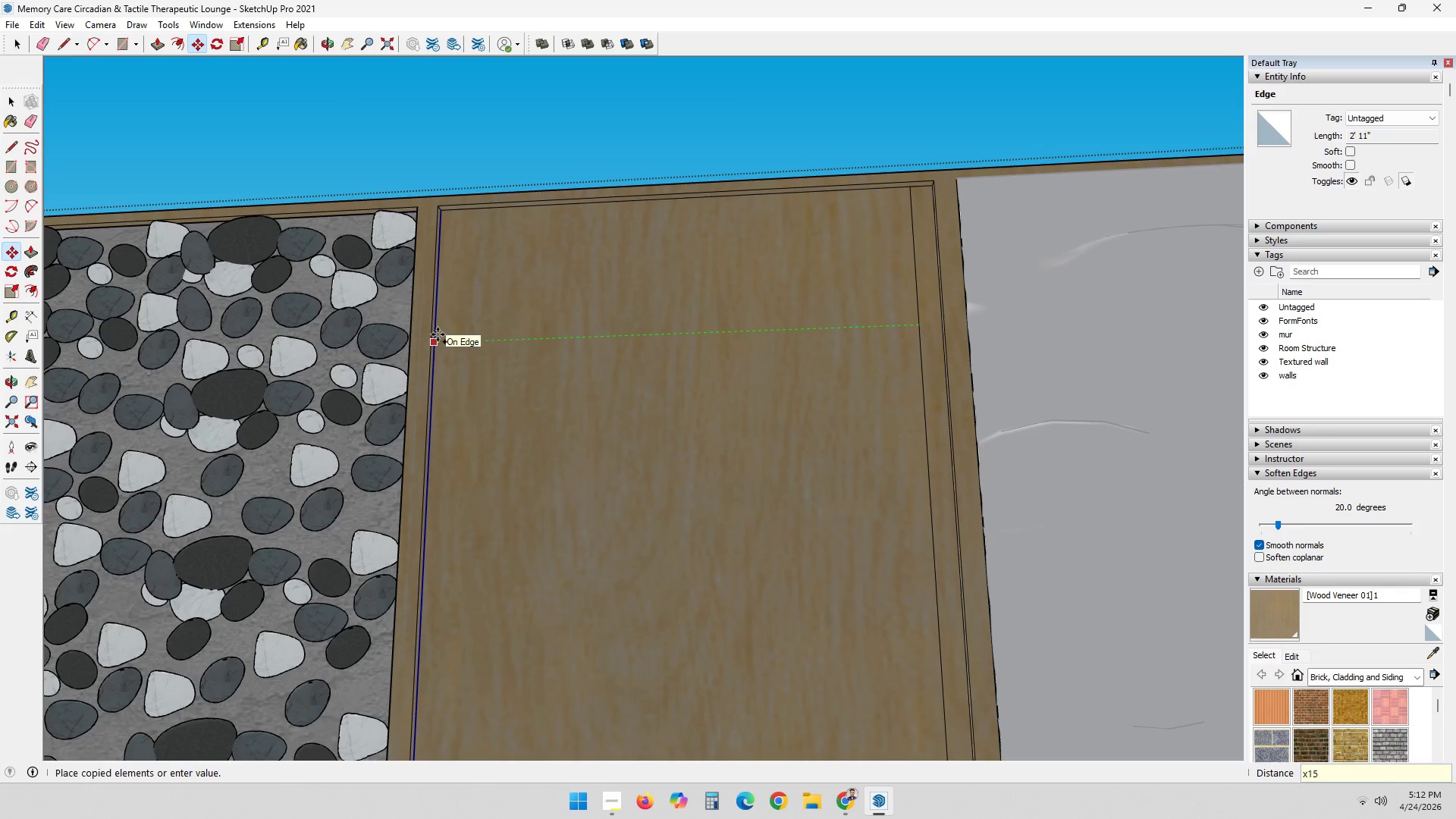 
key(Enter)
 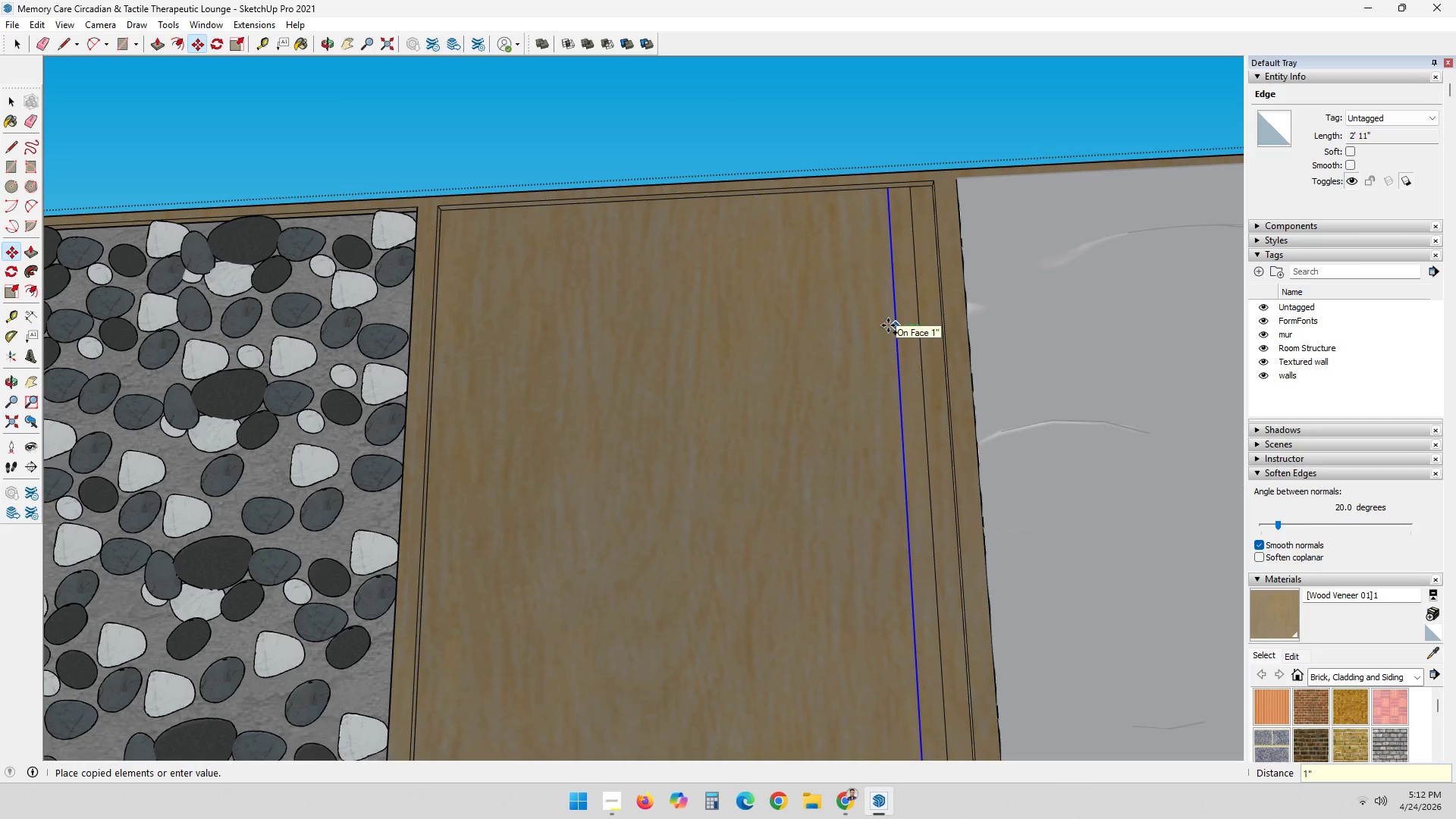 
left_click([888, 325])
 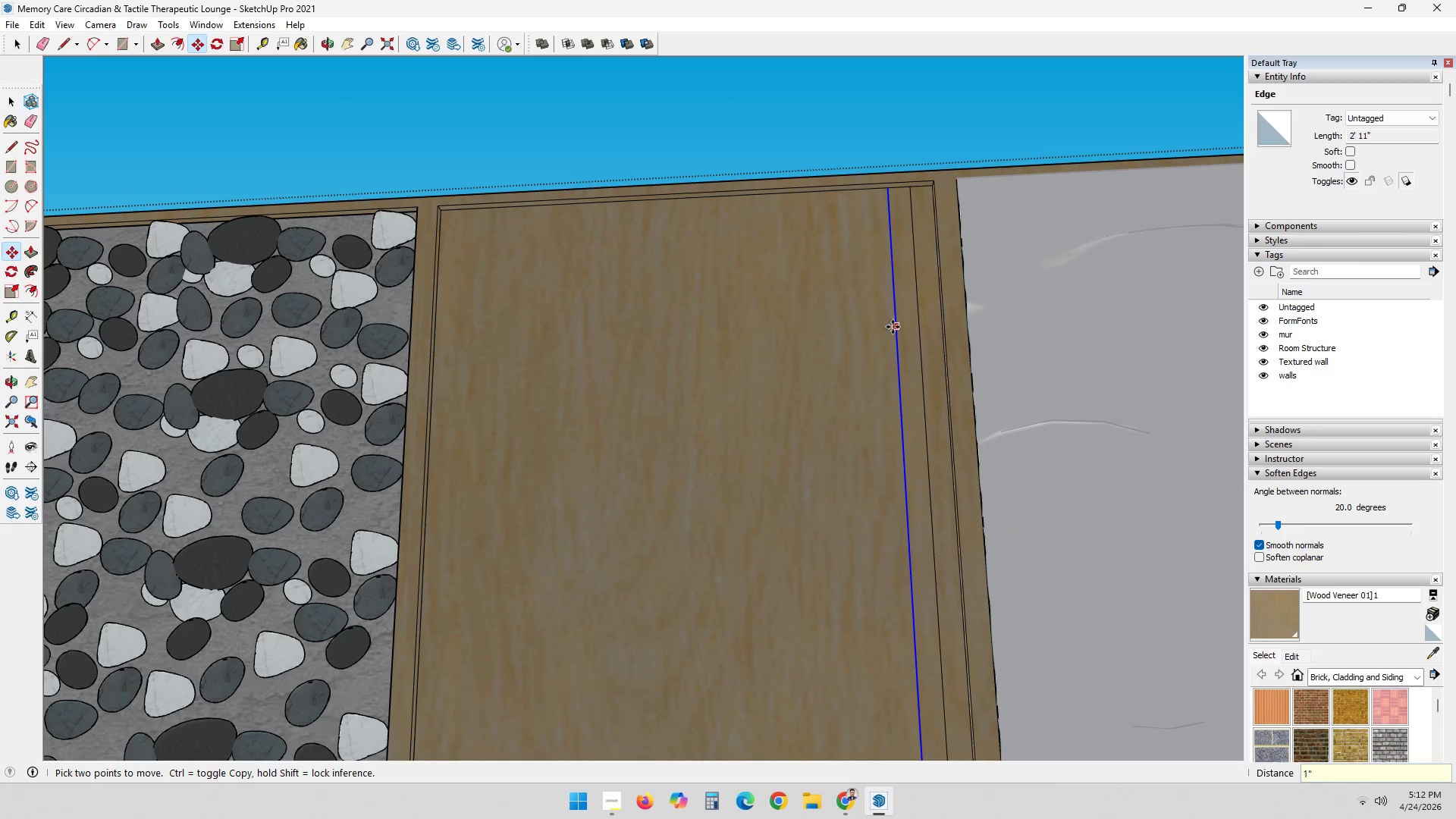 
left_click([893, 327])
 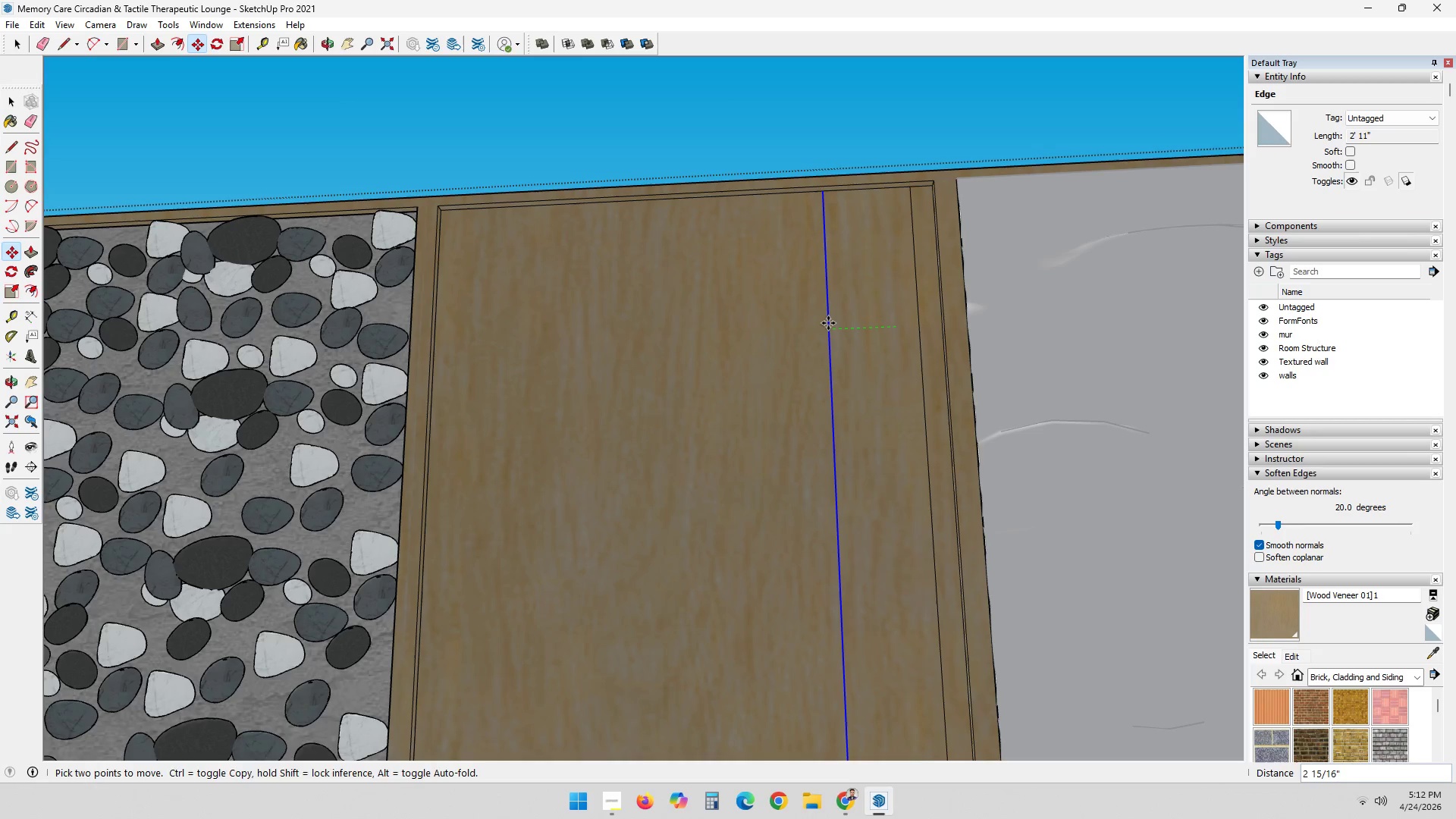 
key(Control+ControlLeft)
 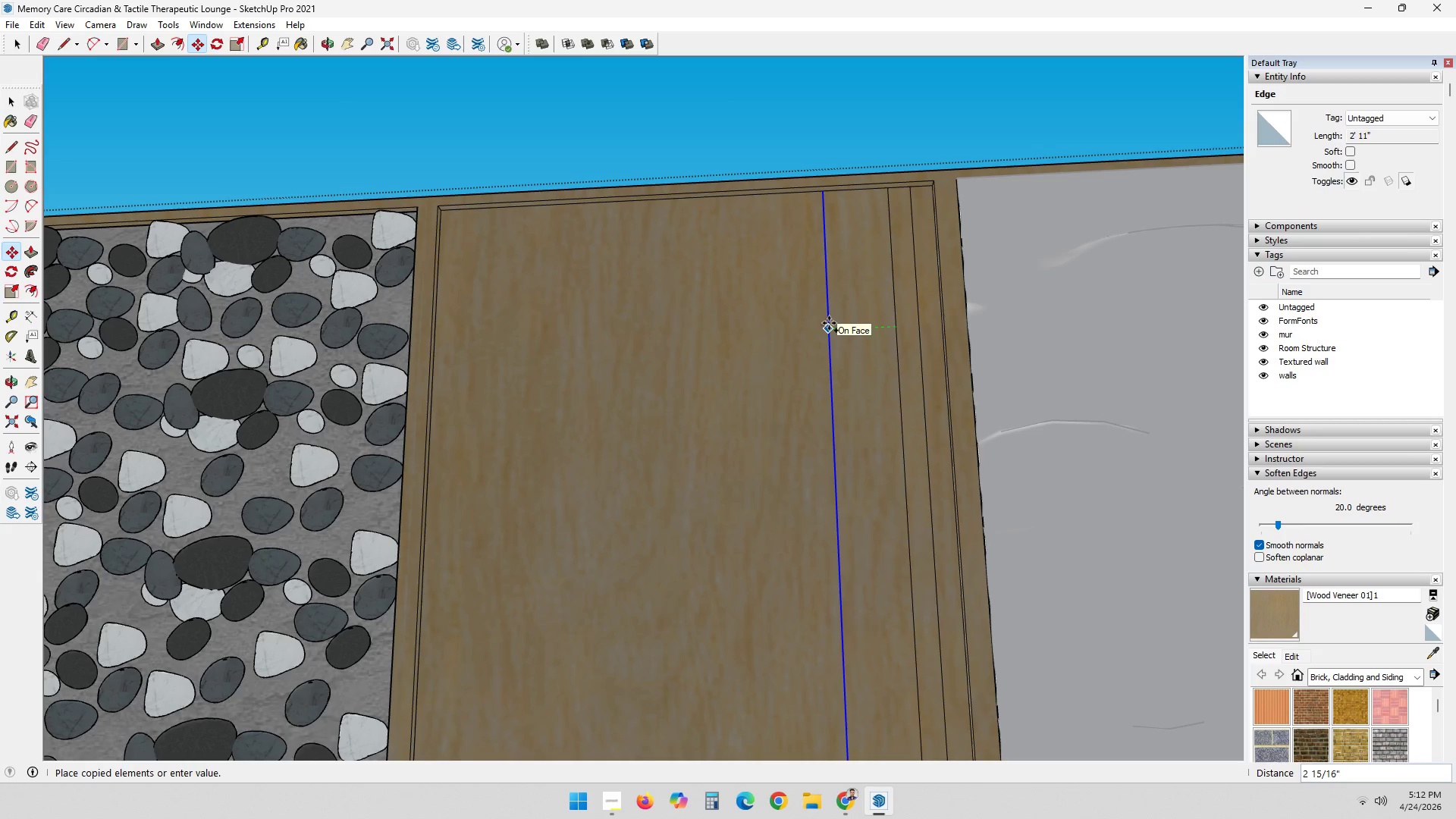 
type(x5)
 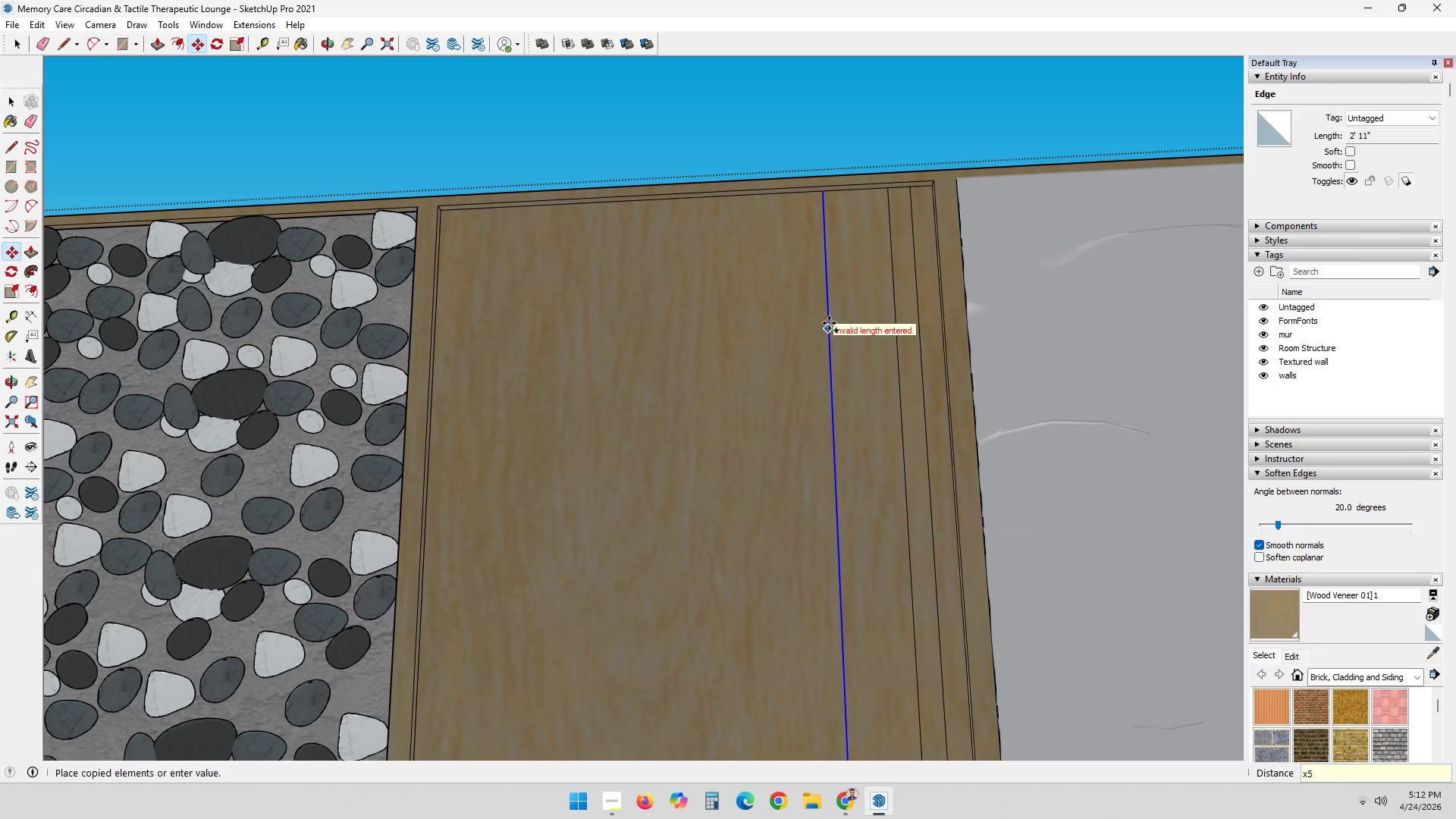 
key(Enter)
 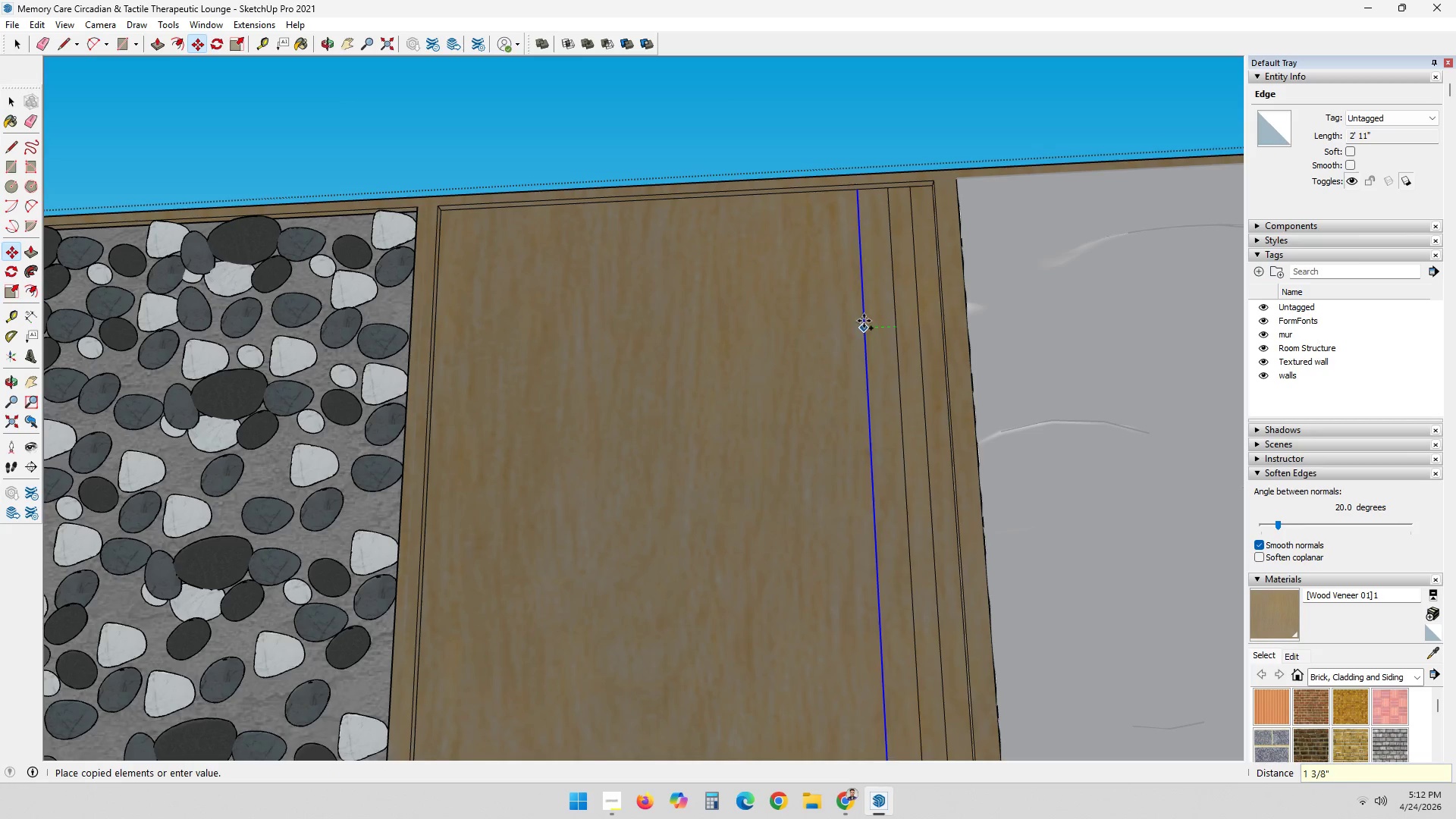 
left_click([869, 321])
 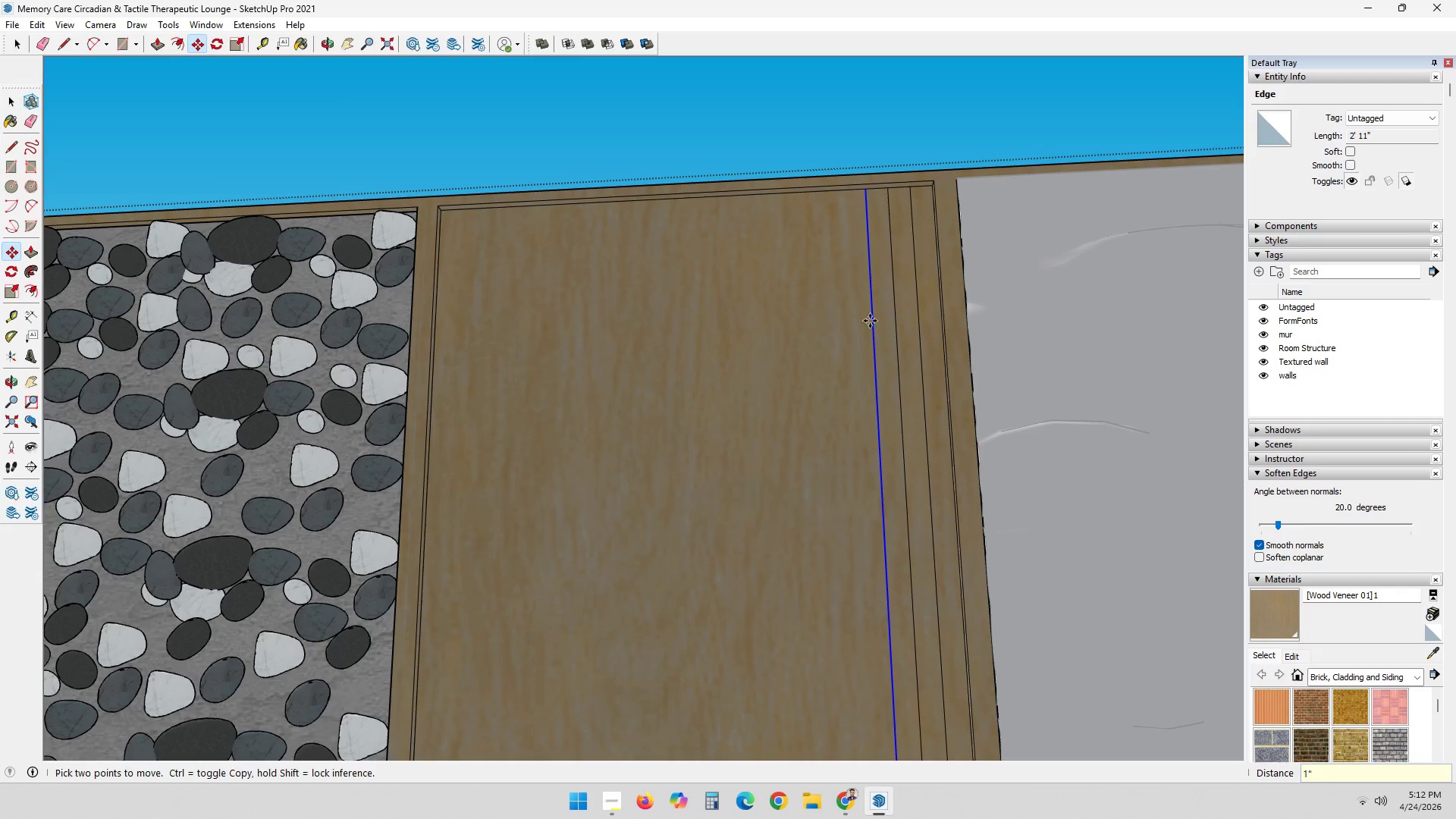 
key(Control+ControlLeft)
 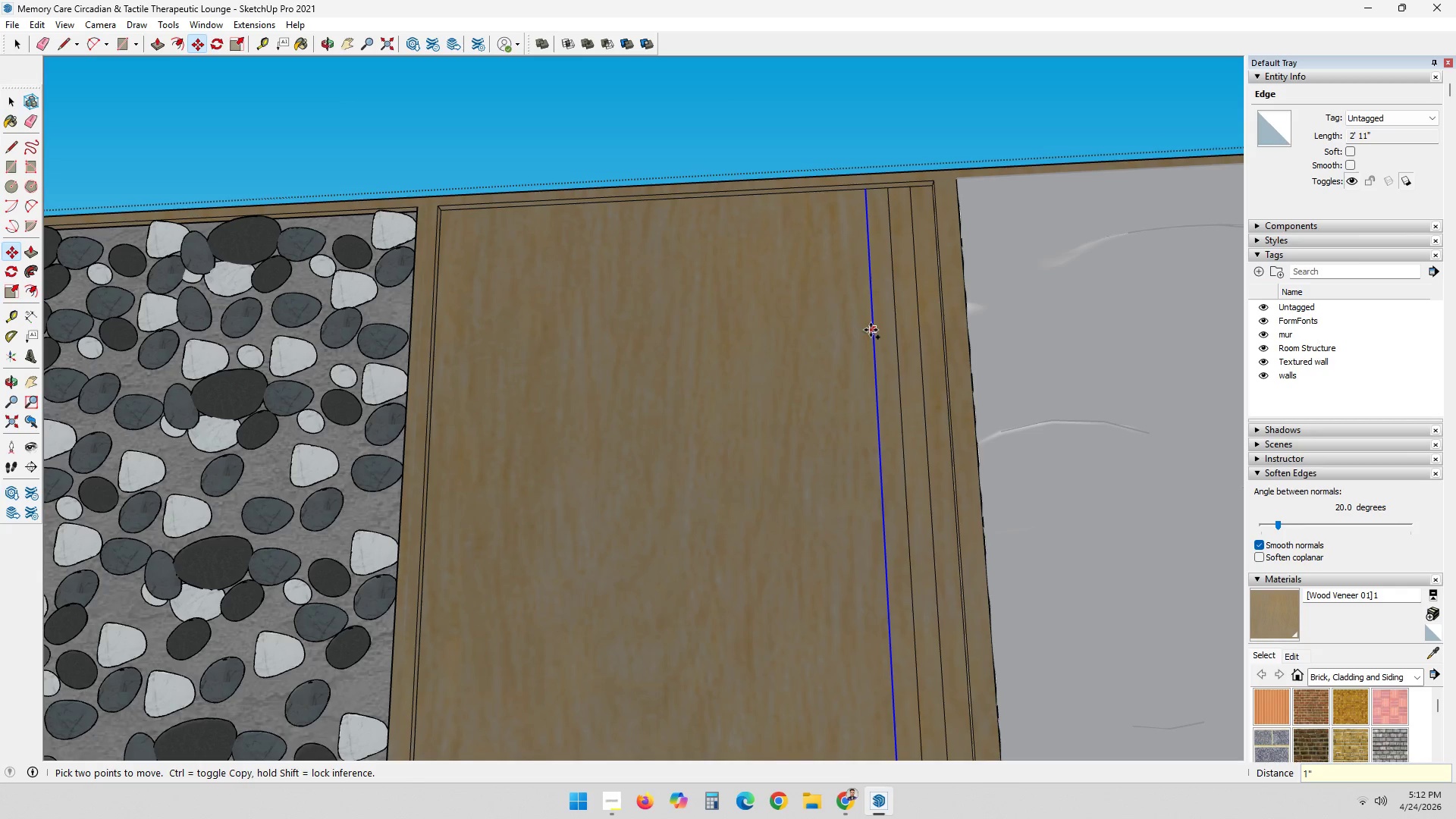 
left_click([871, 330])
 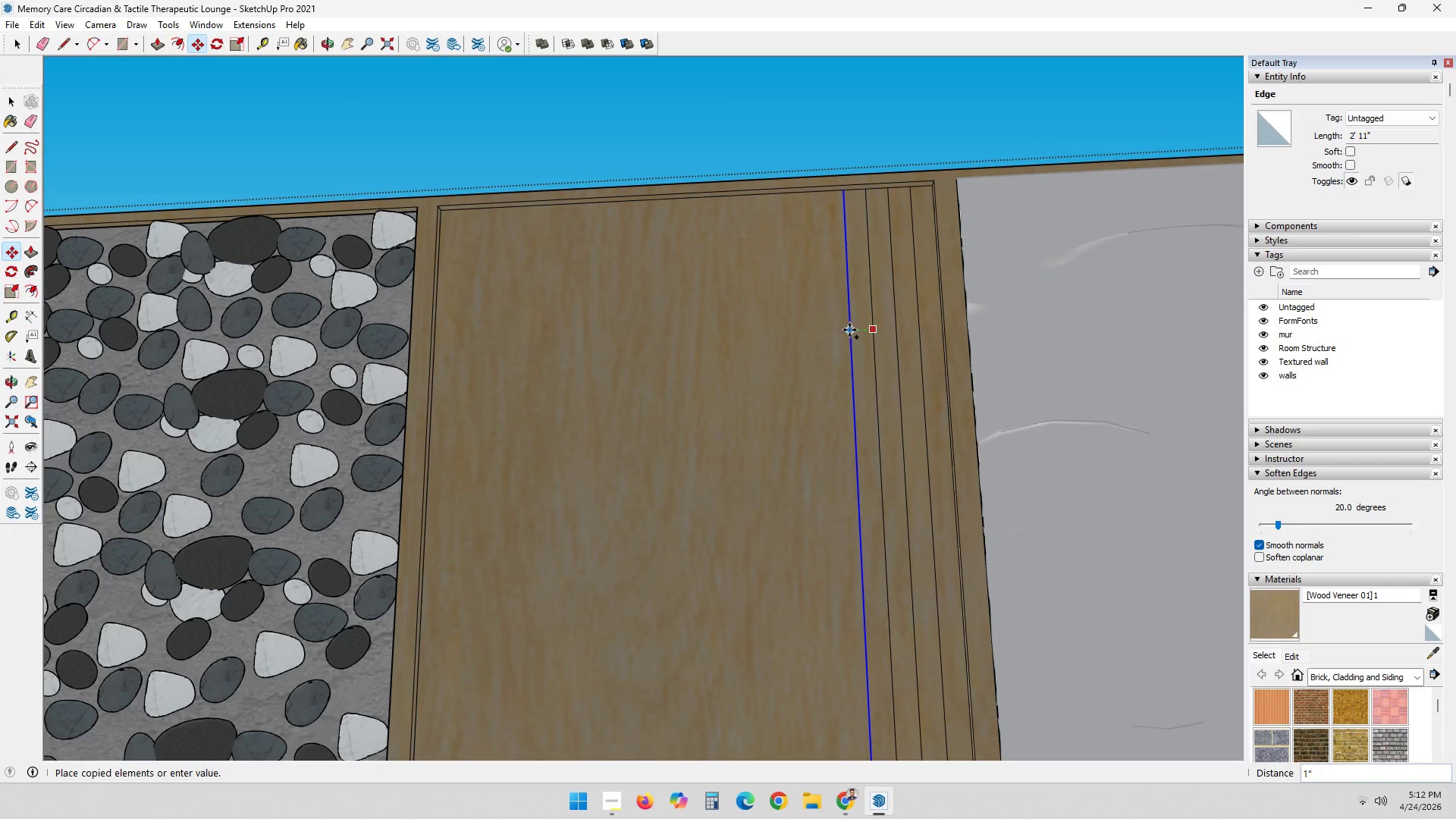 
left_click([845, 331])
 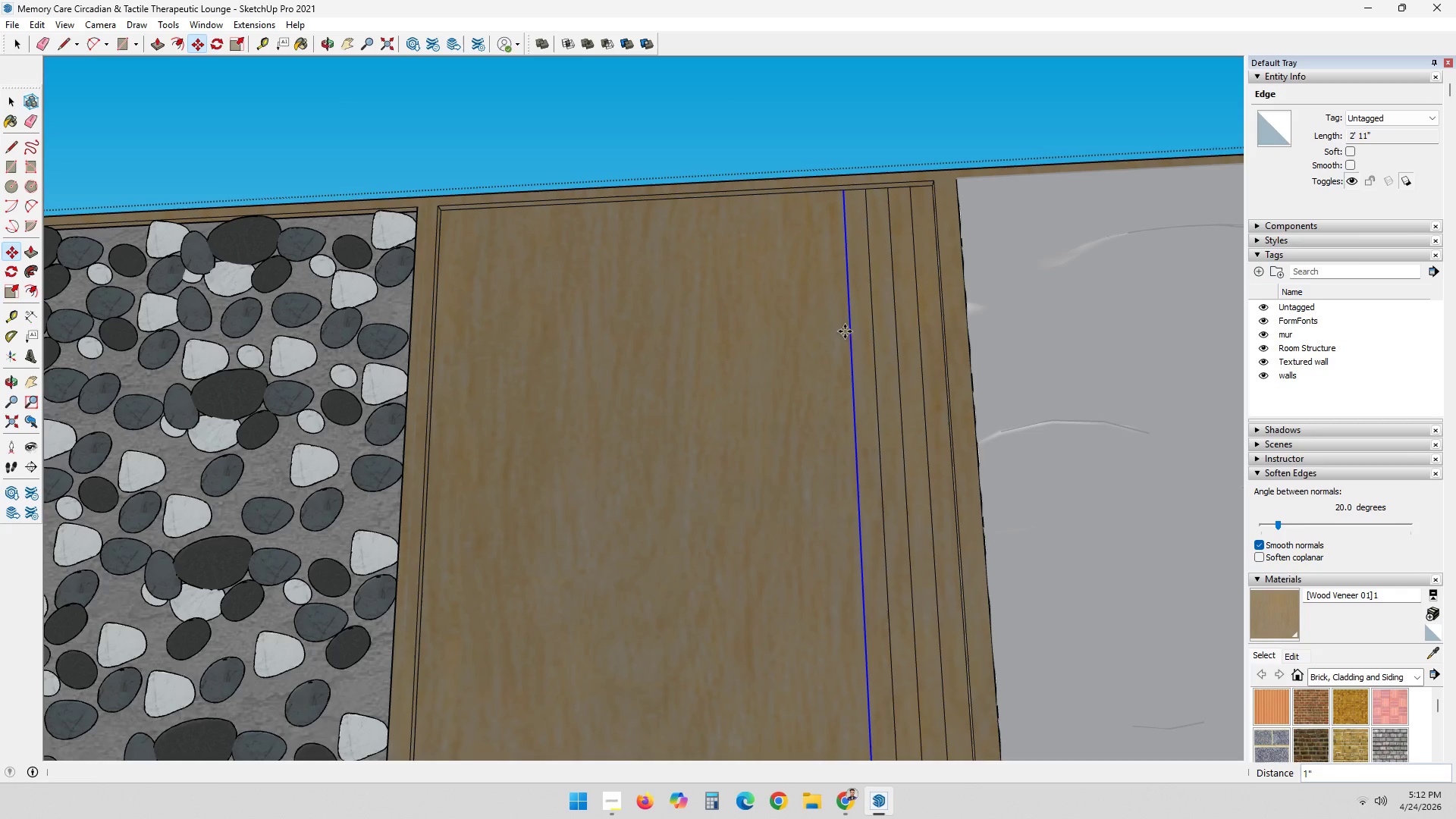 
key(Control+ControlLeft)
 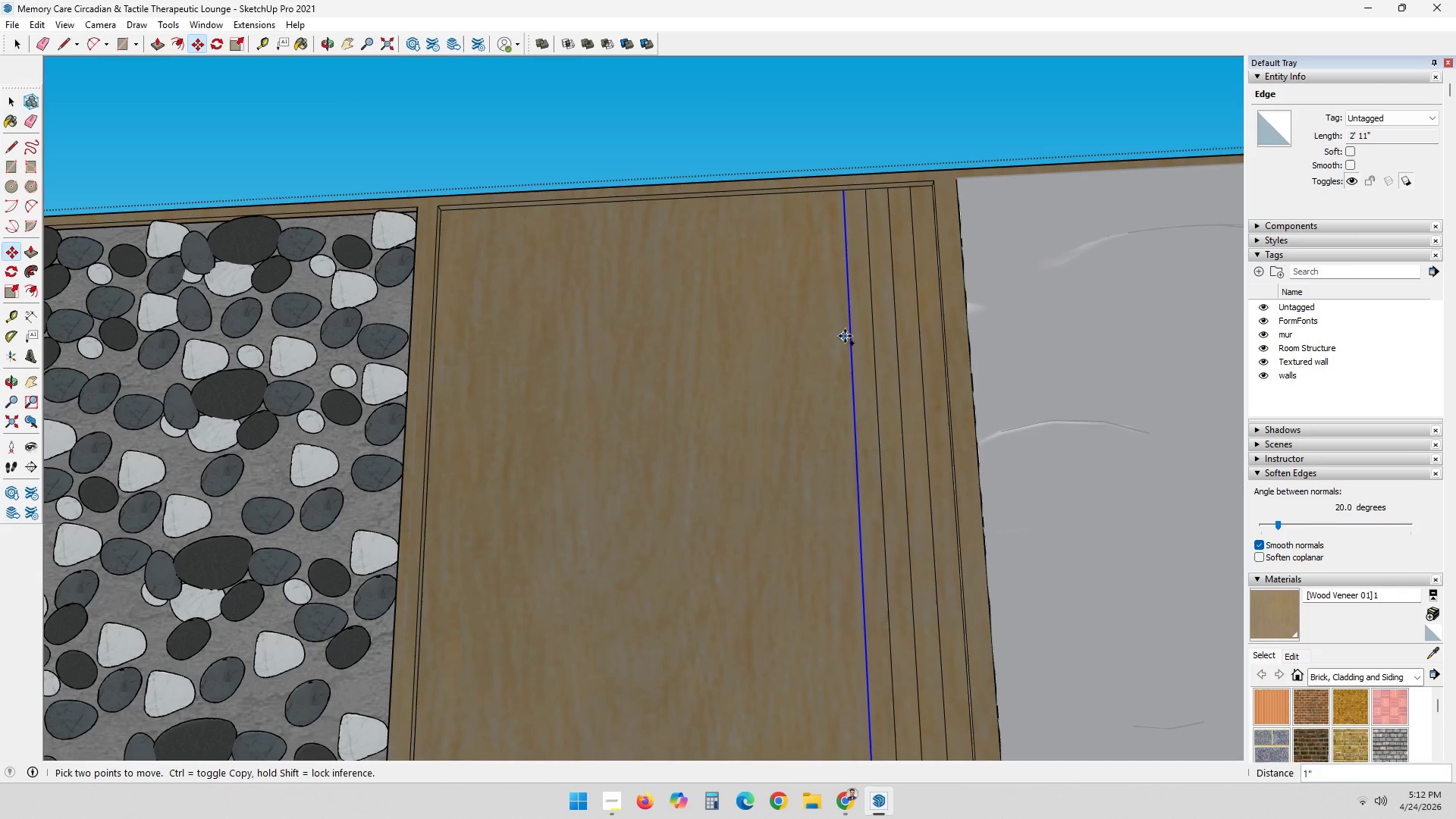 
double_click([845, 332])
 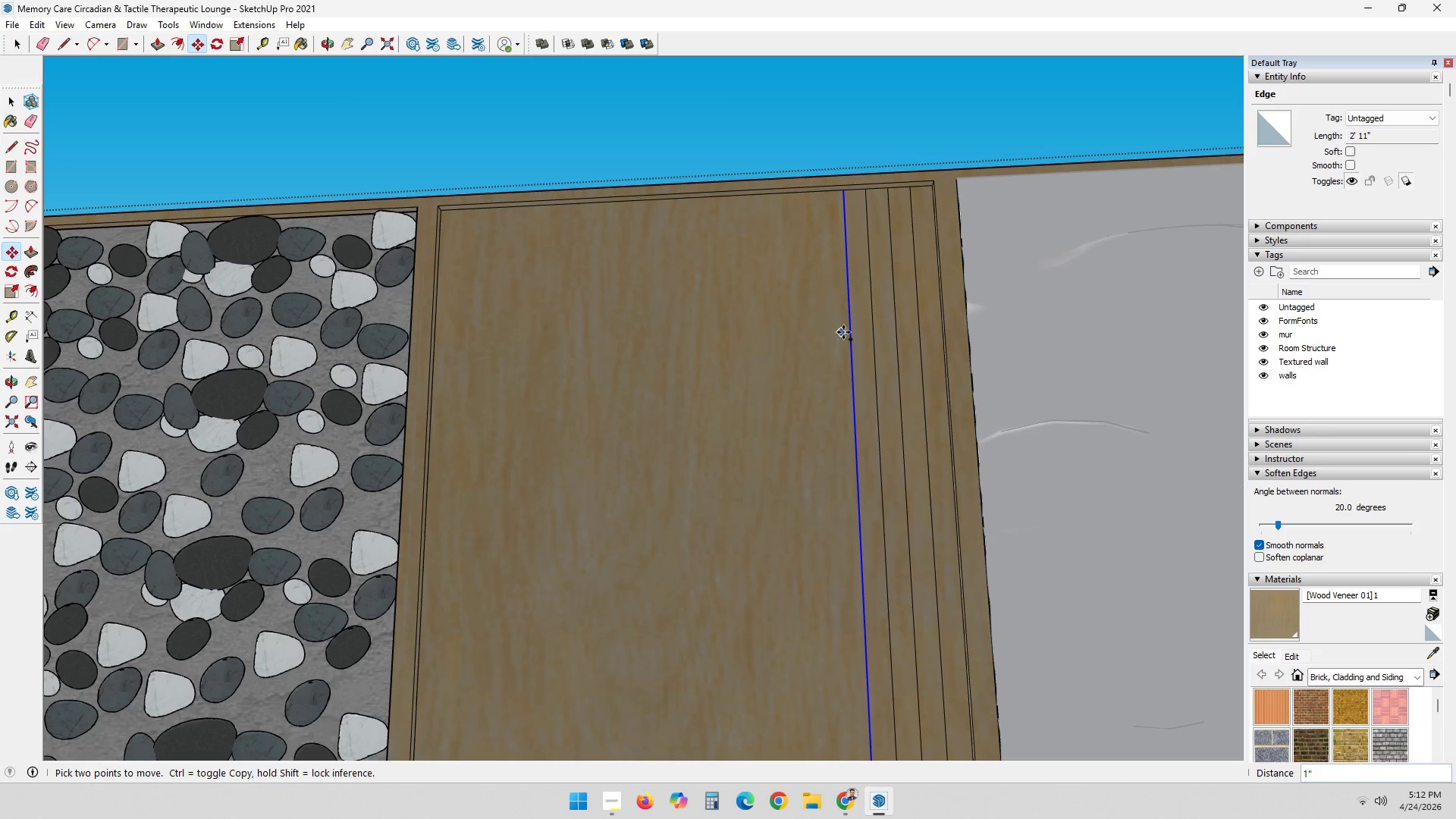 
left_click([849, 331])
 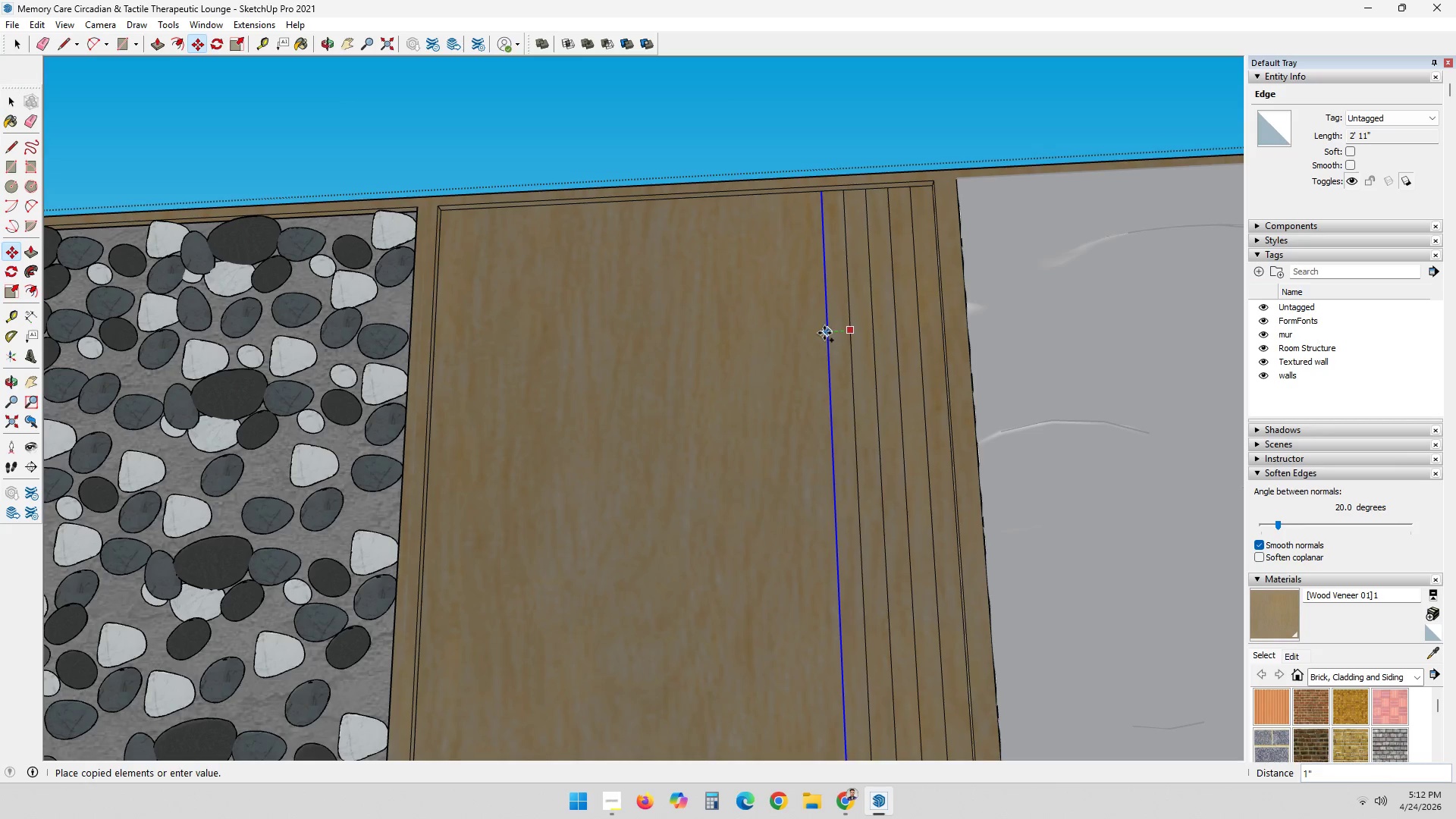 
left_click([824, 333])
 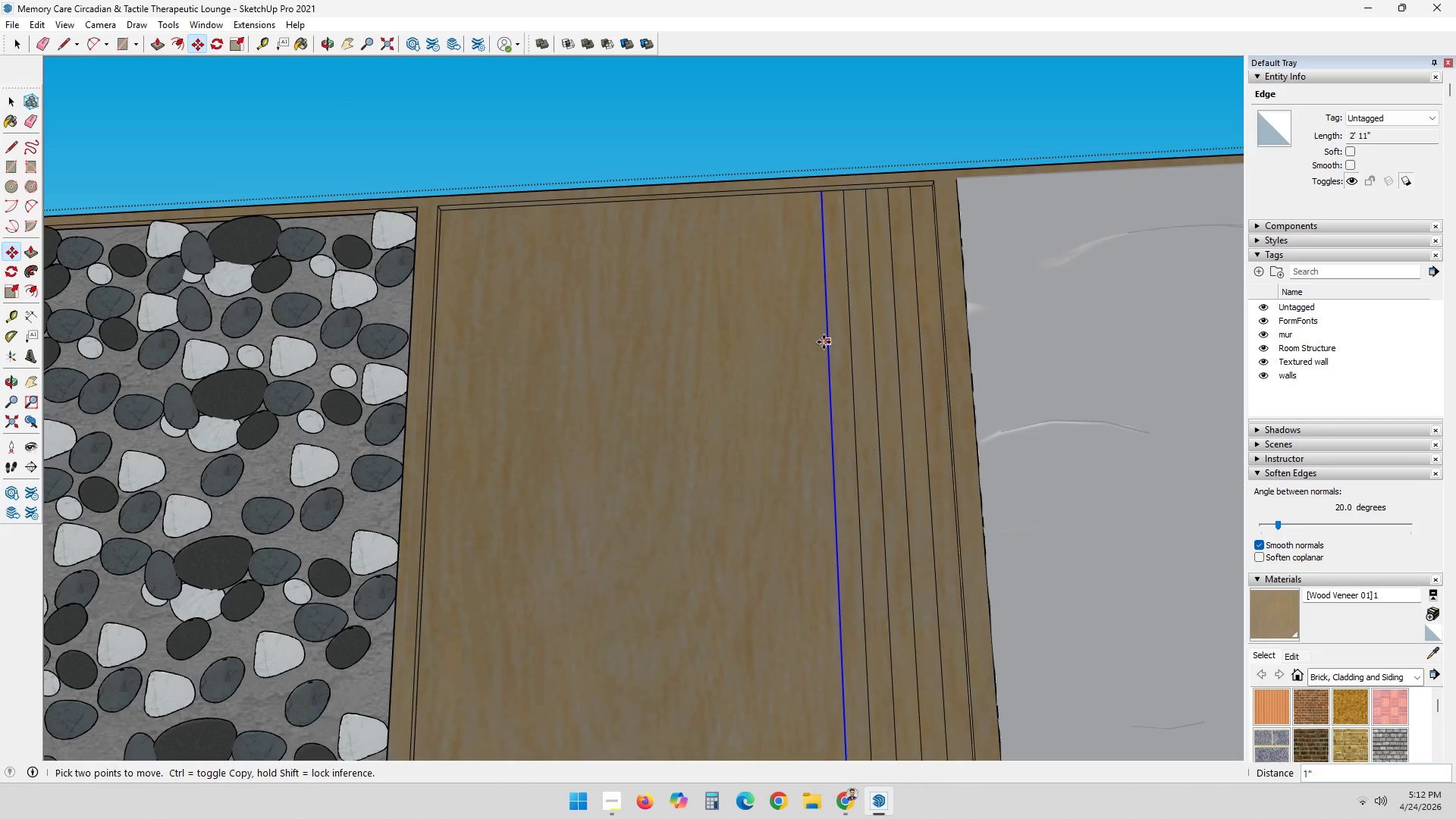 
key(Control+ControlLeft)
 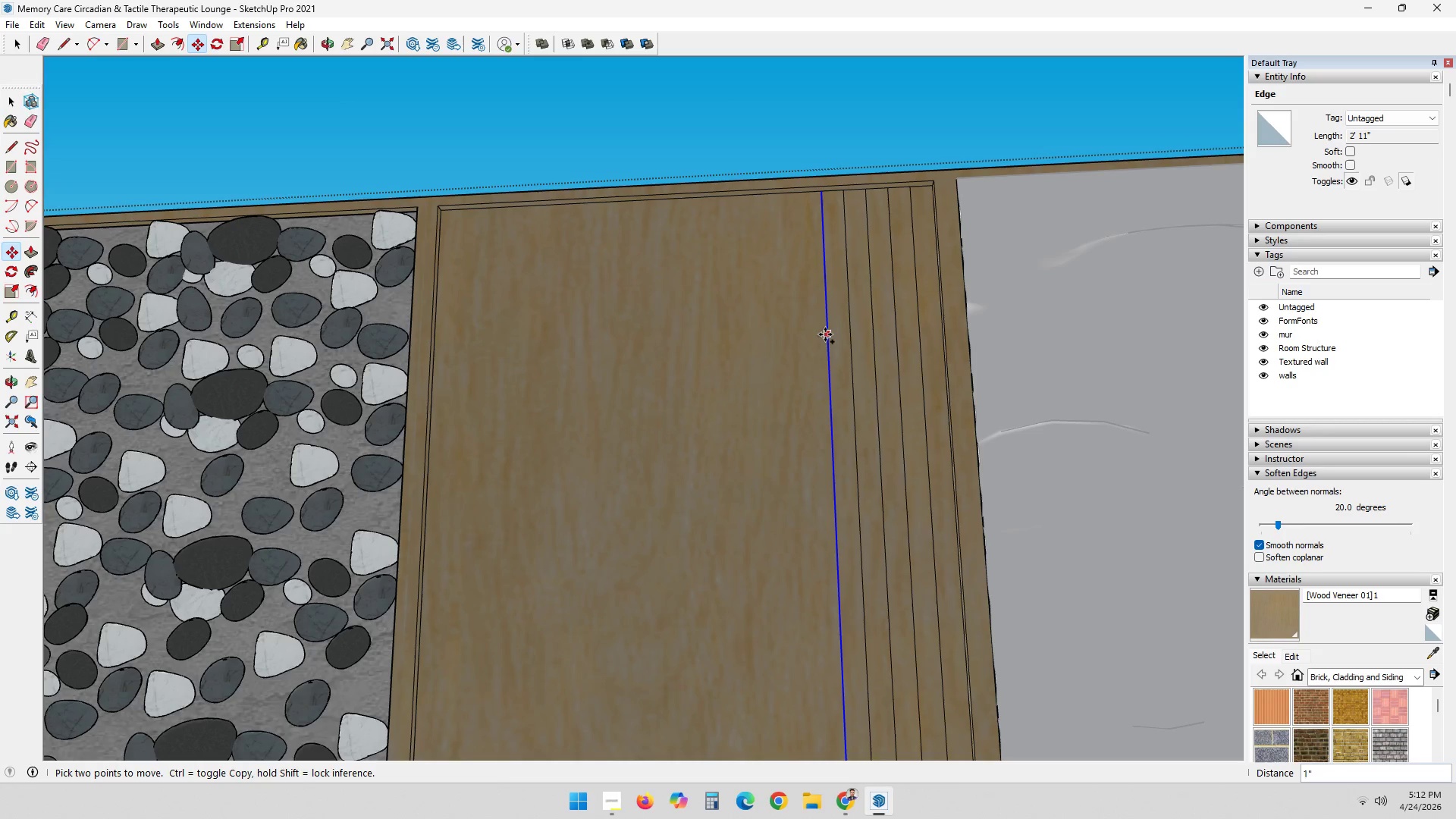 
left_click([825, 334])
 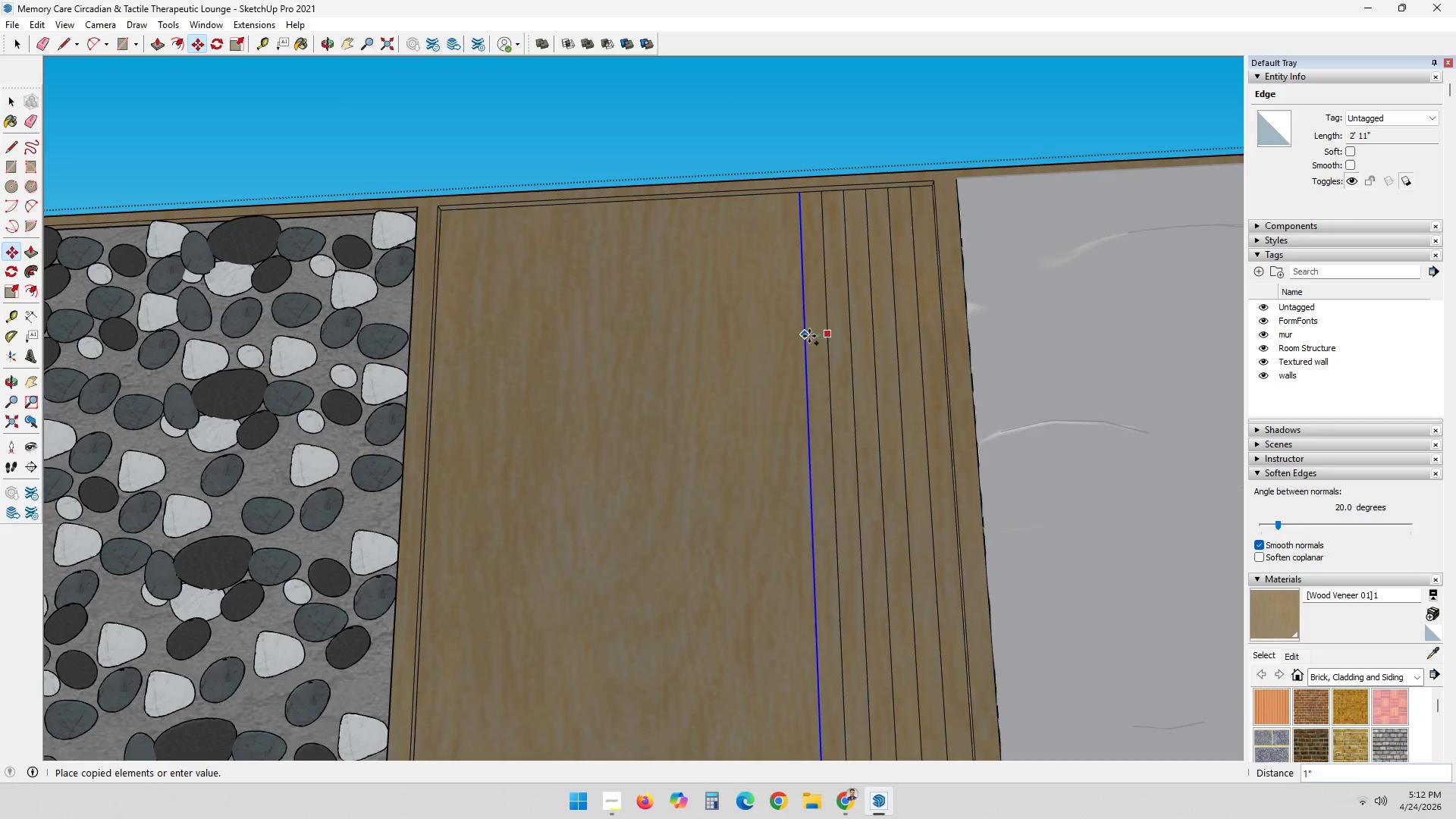 
double_click([805, 337])
 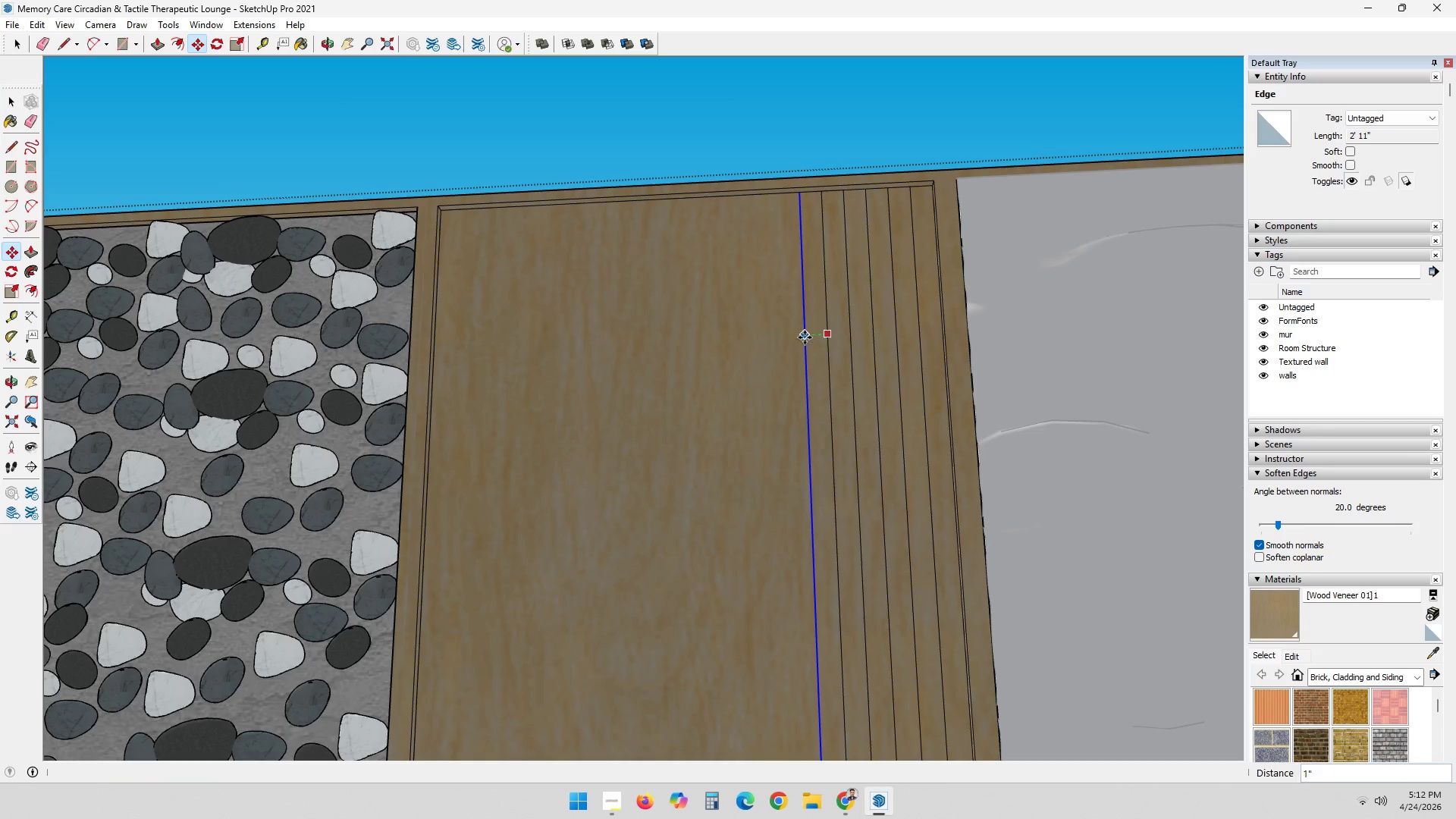 
key(Control+ControlLeft)
 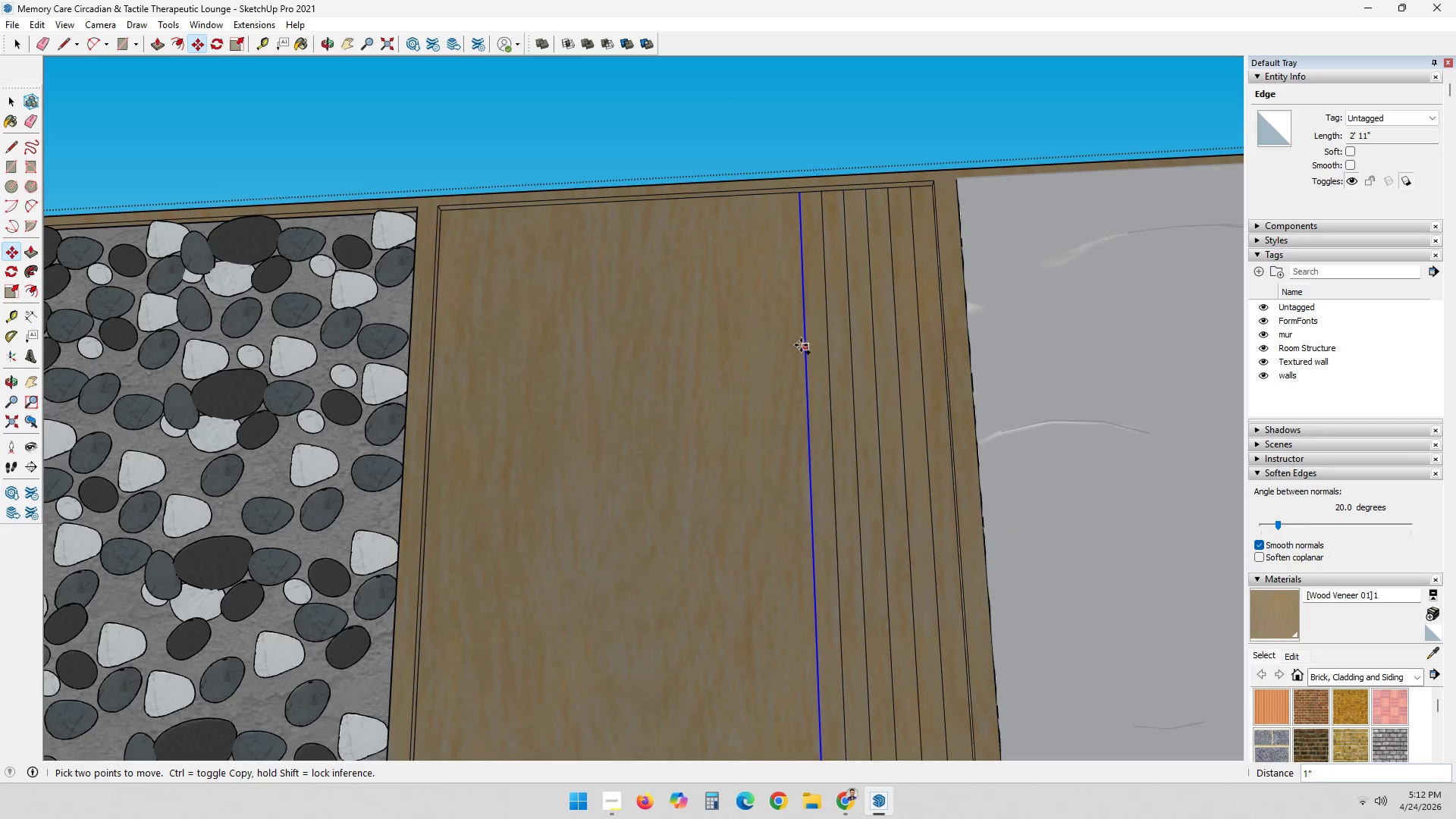 
triple_click([801, 344])
 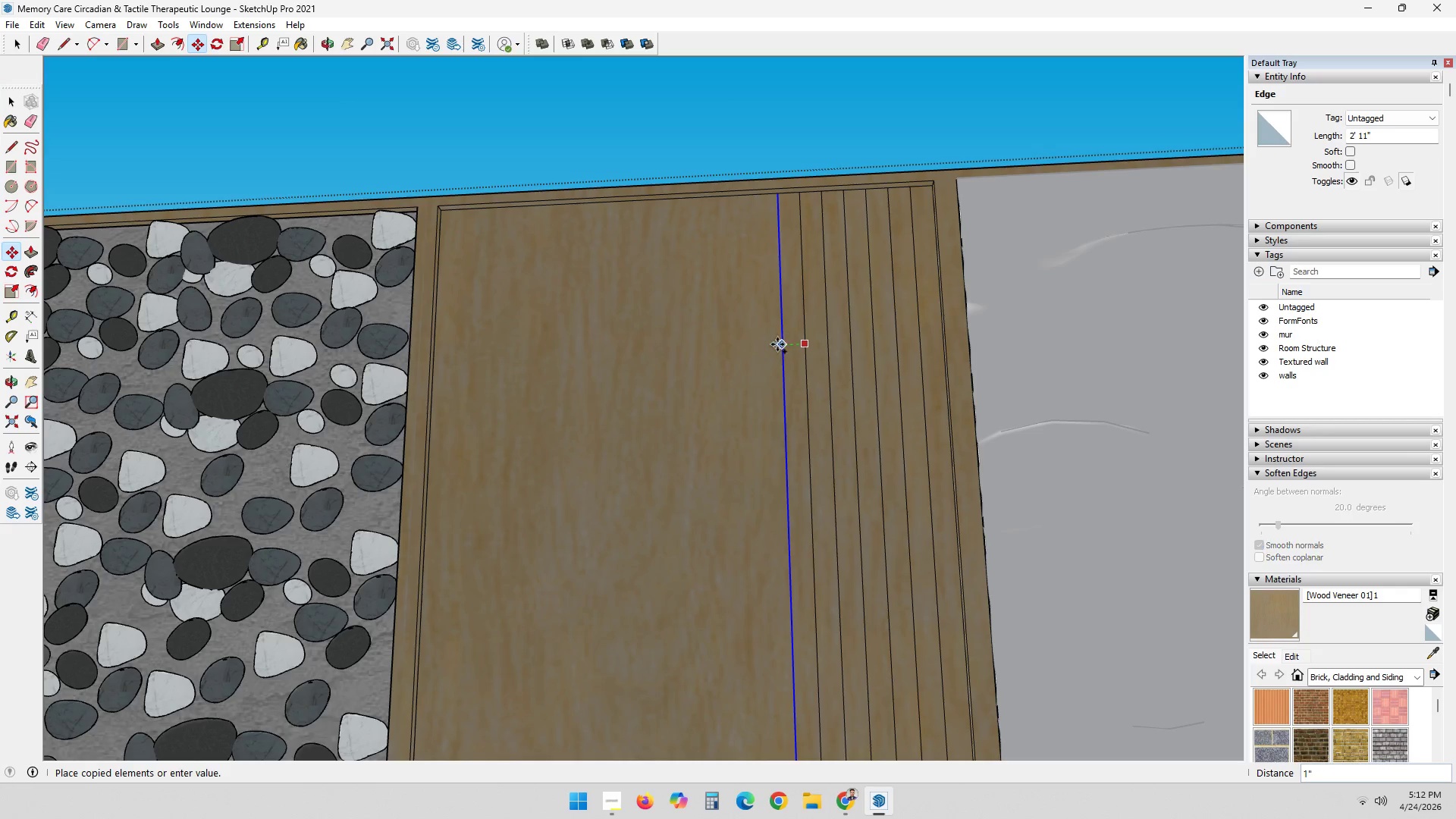 
triple_click([776, 344])
 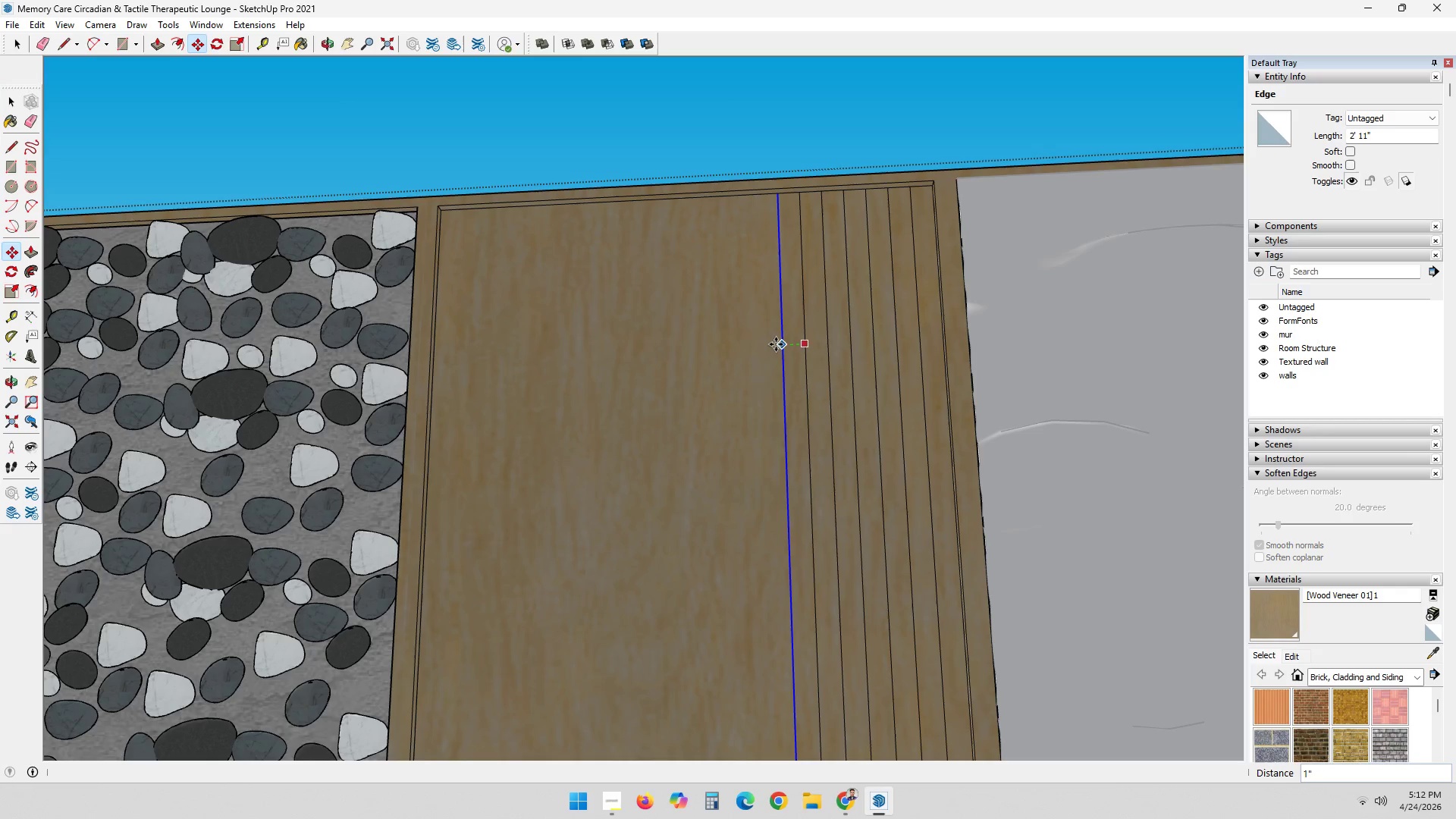 
key(Control+ControlLeft)
 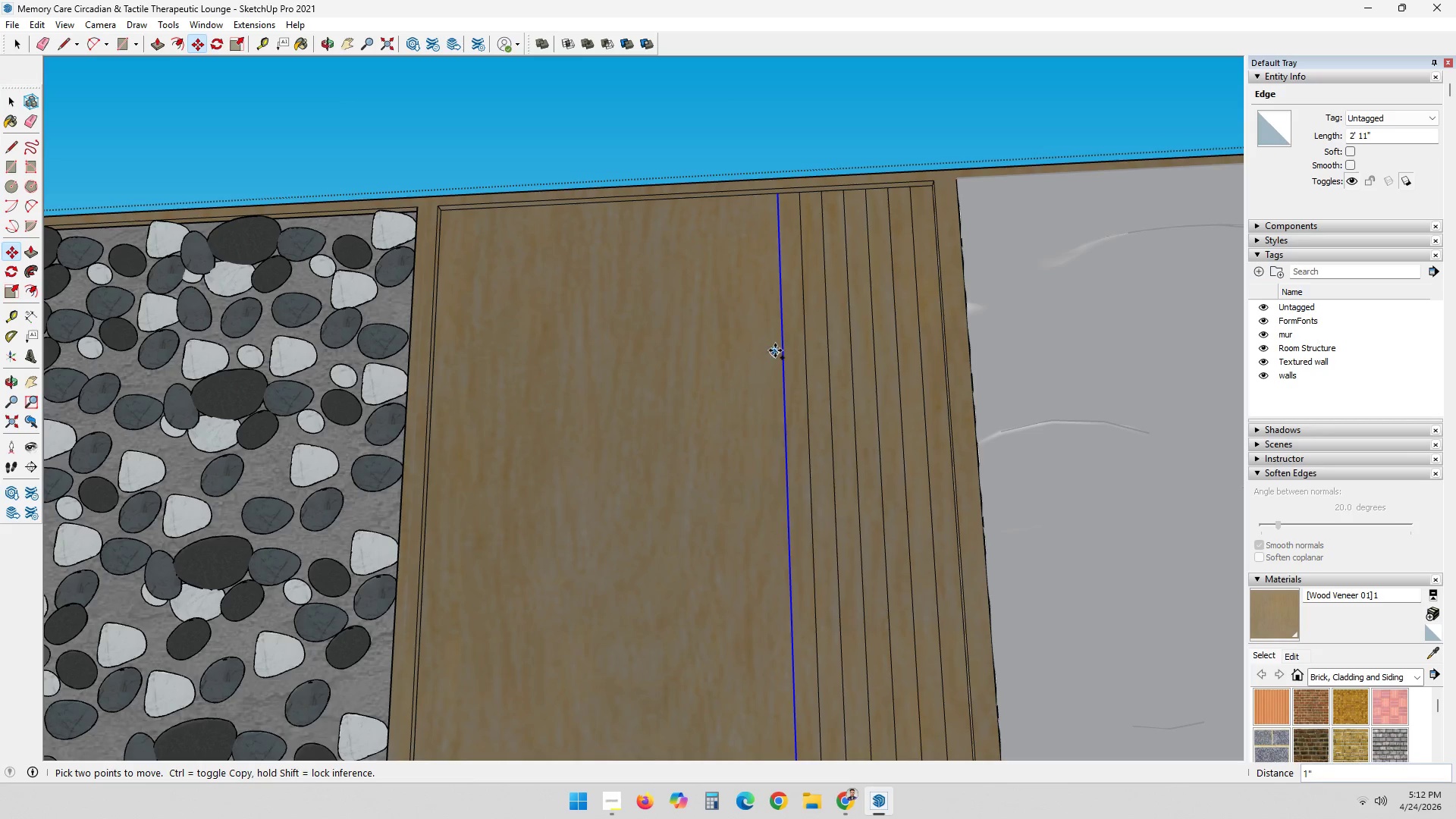 
triple_click([778, 344])
 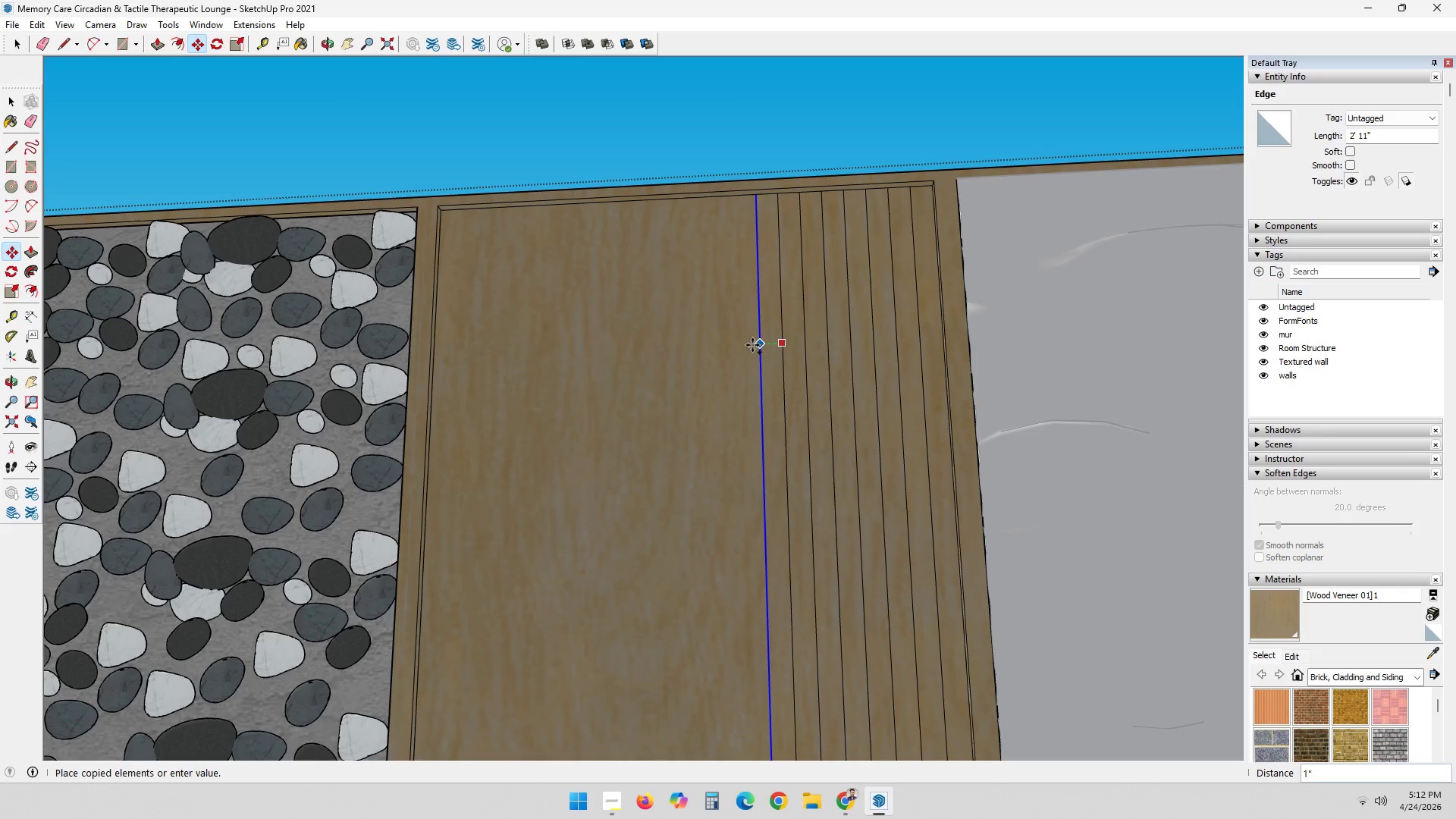 
left_click([752, 345])
 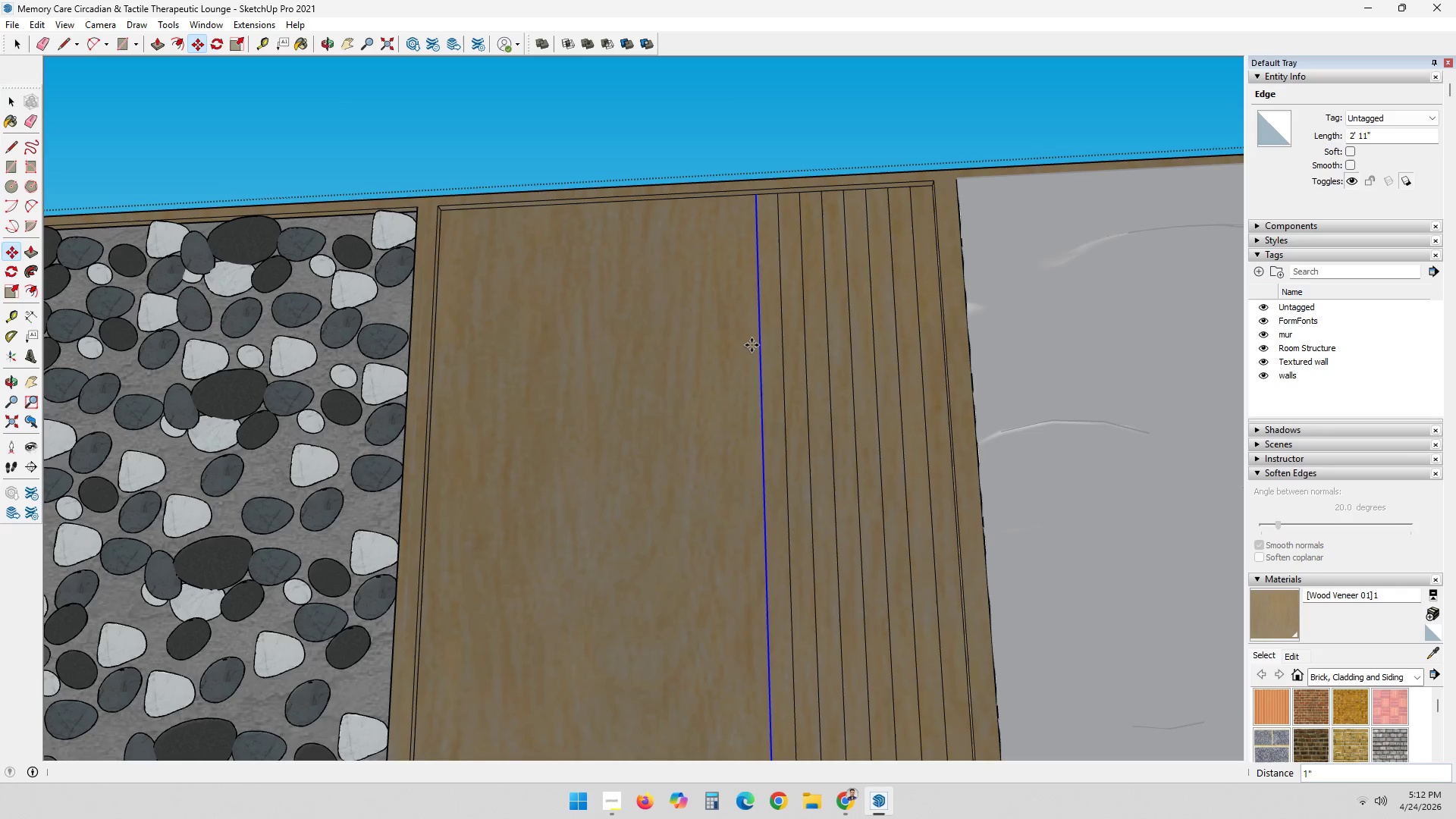 
key(Control+ControlLeft)
 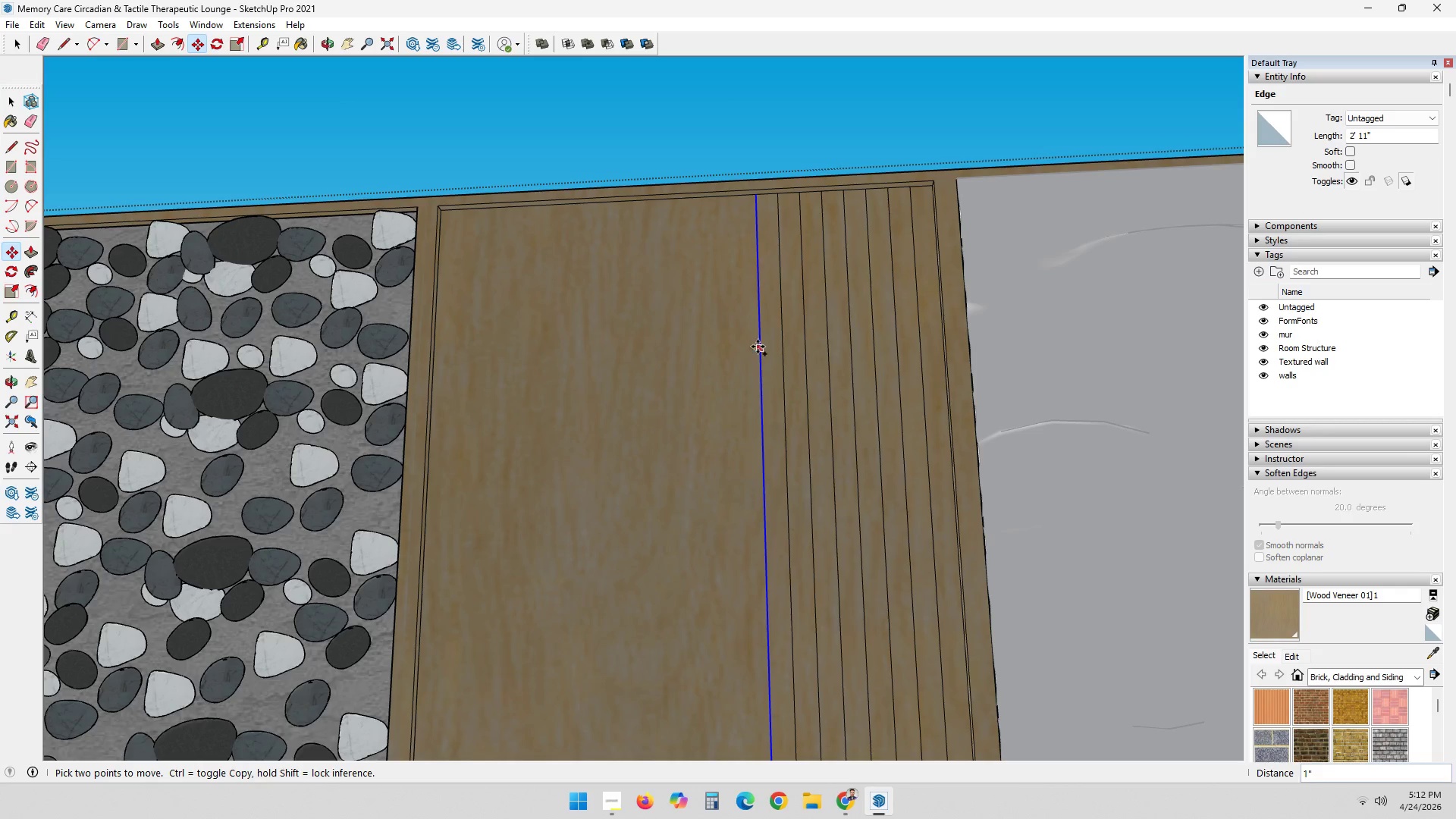 
double_click([759, 344])
 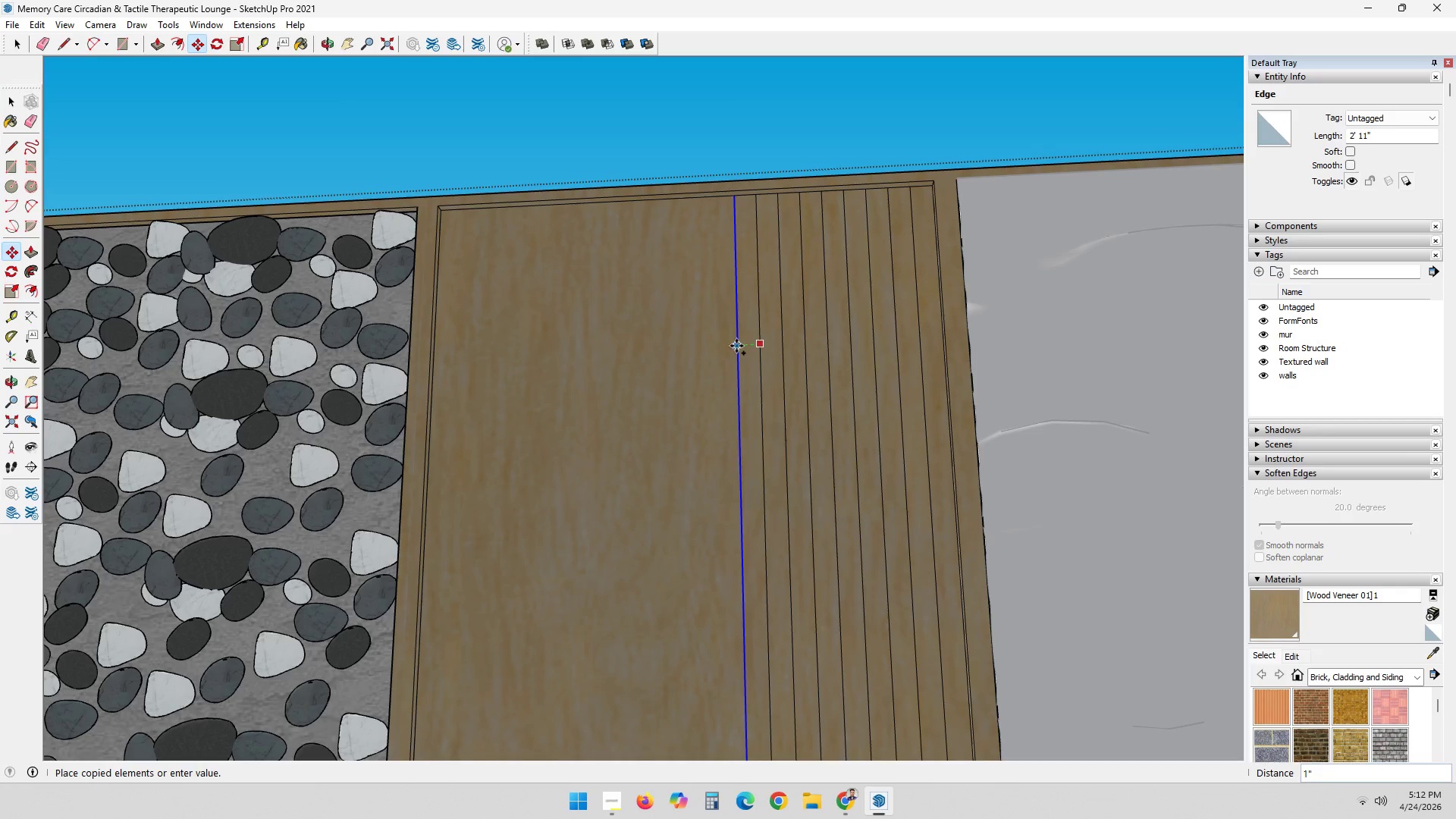 
triple_click([735, 346])
 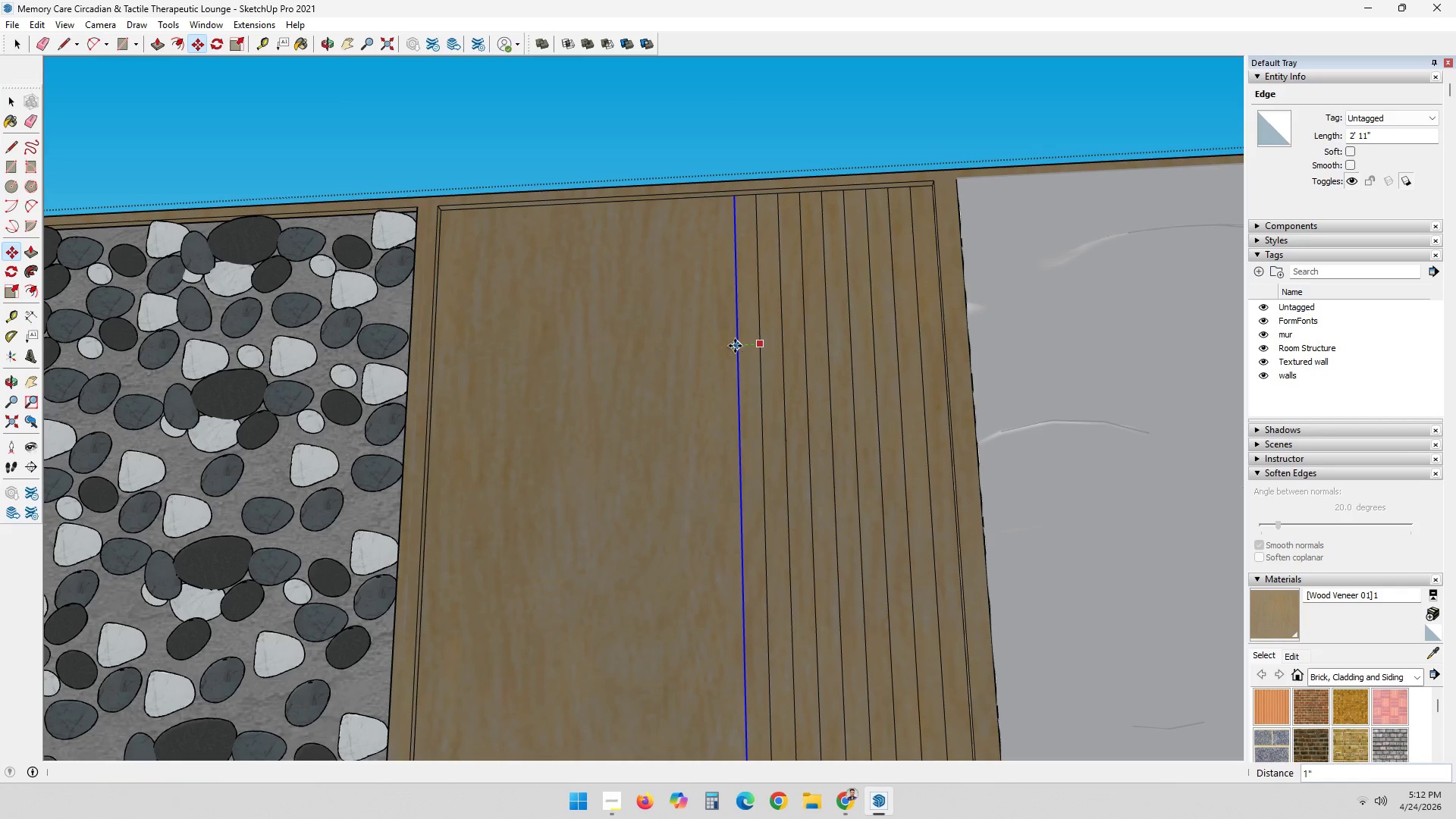 
key(Control+ControlLeft)
 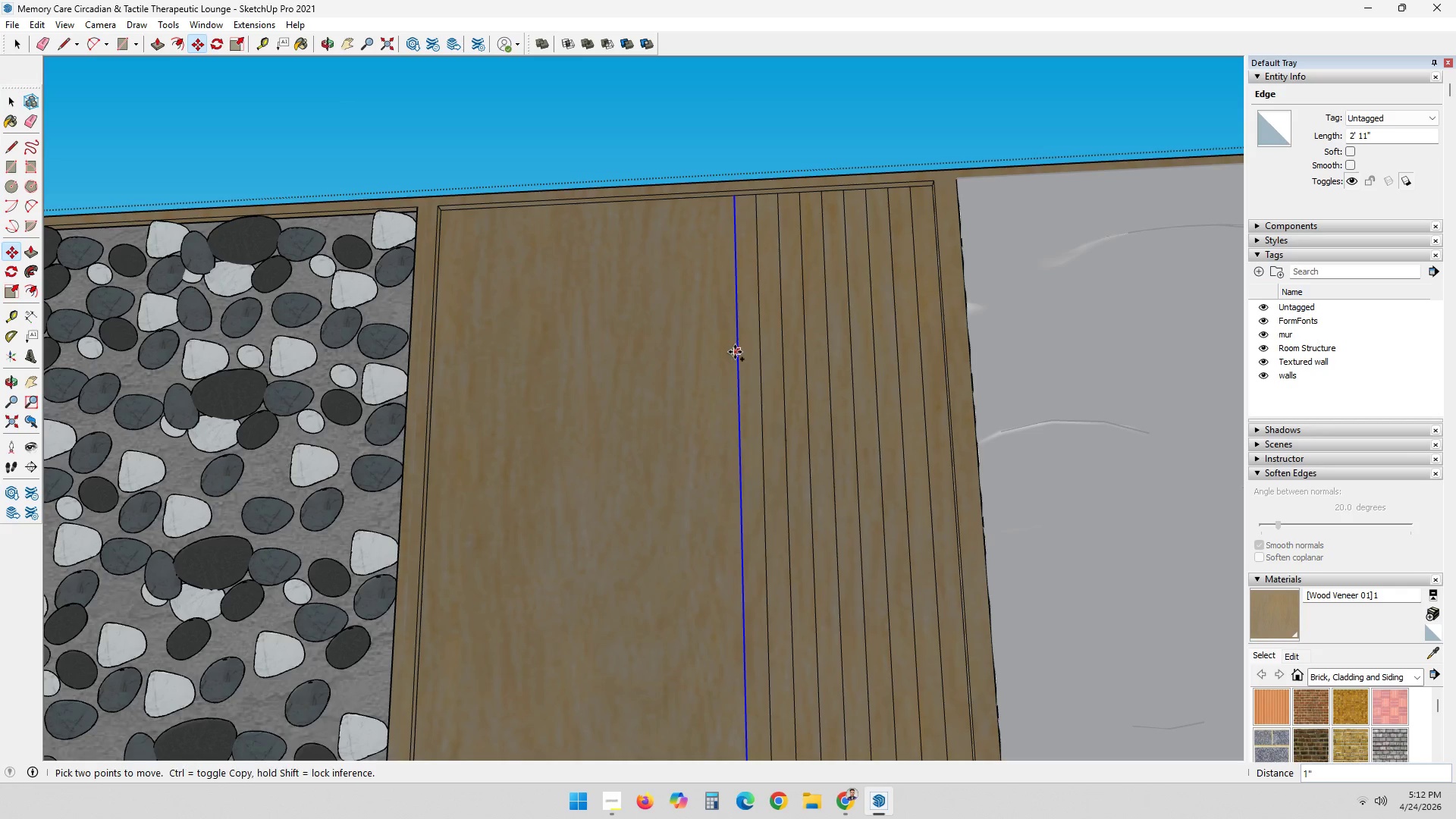 
triple_click([736, 349])
 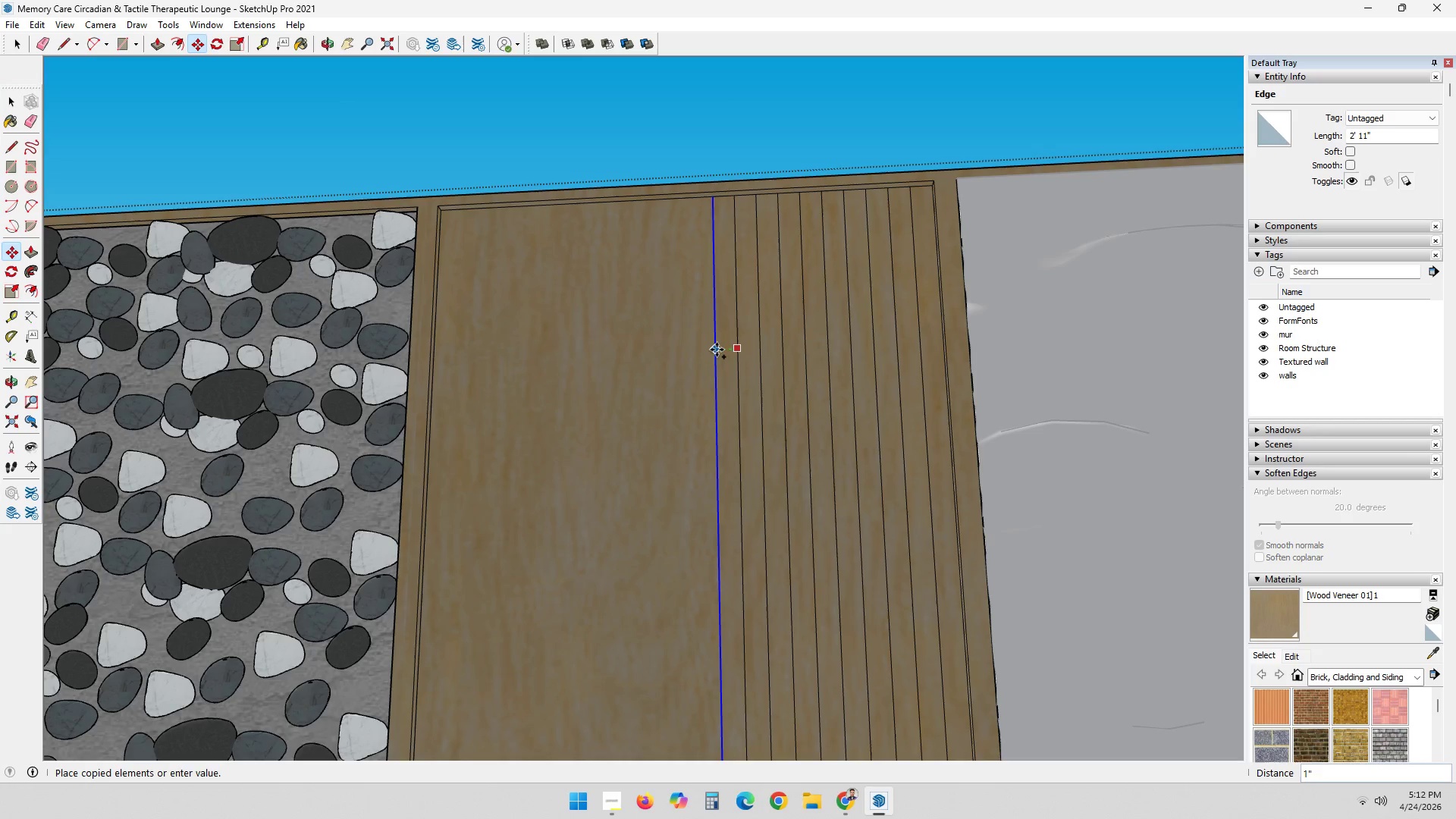 
triple_click([716, 350])
 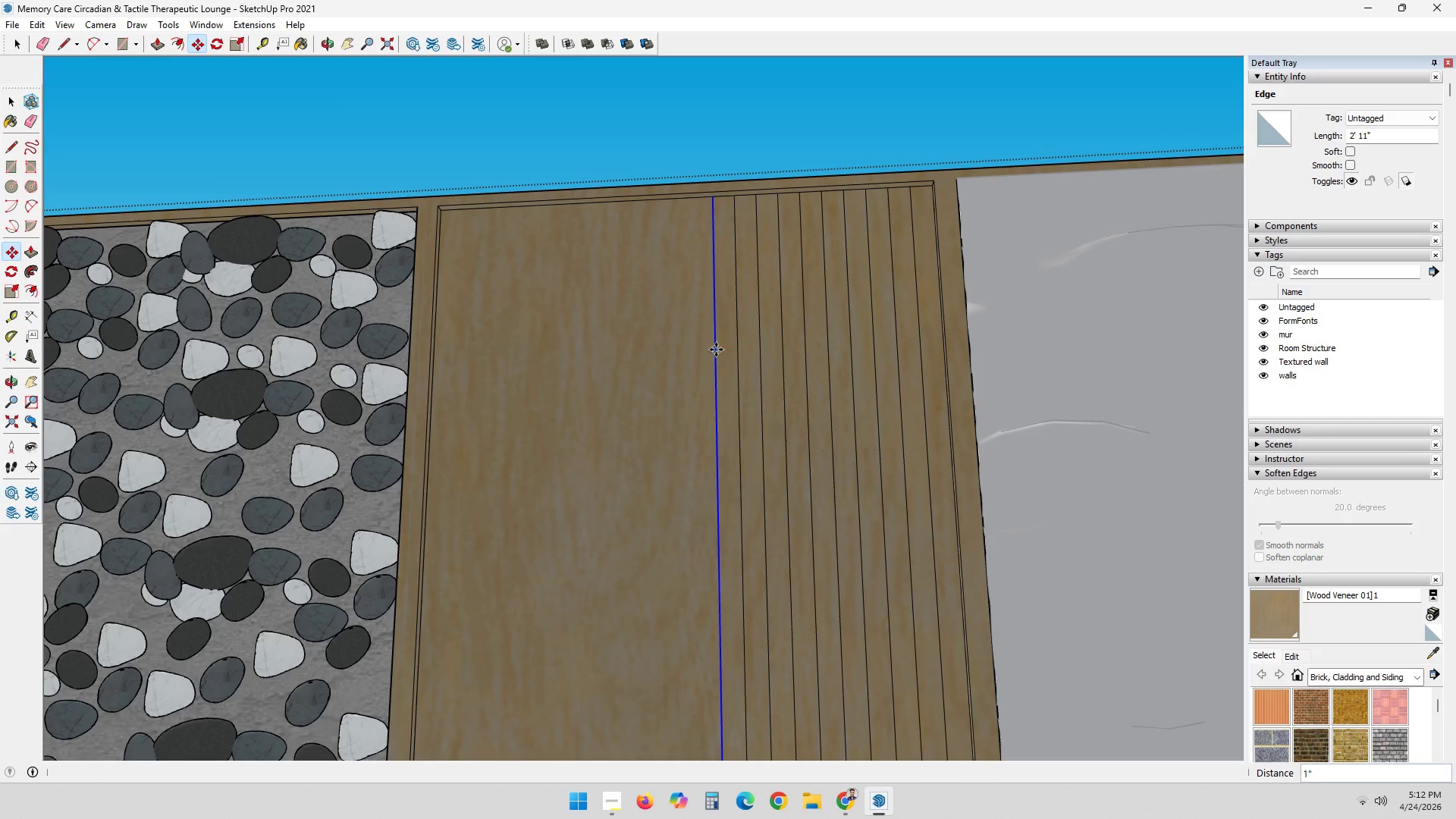 
key(Control+ControlLeft)
 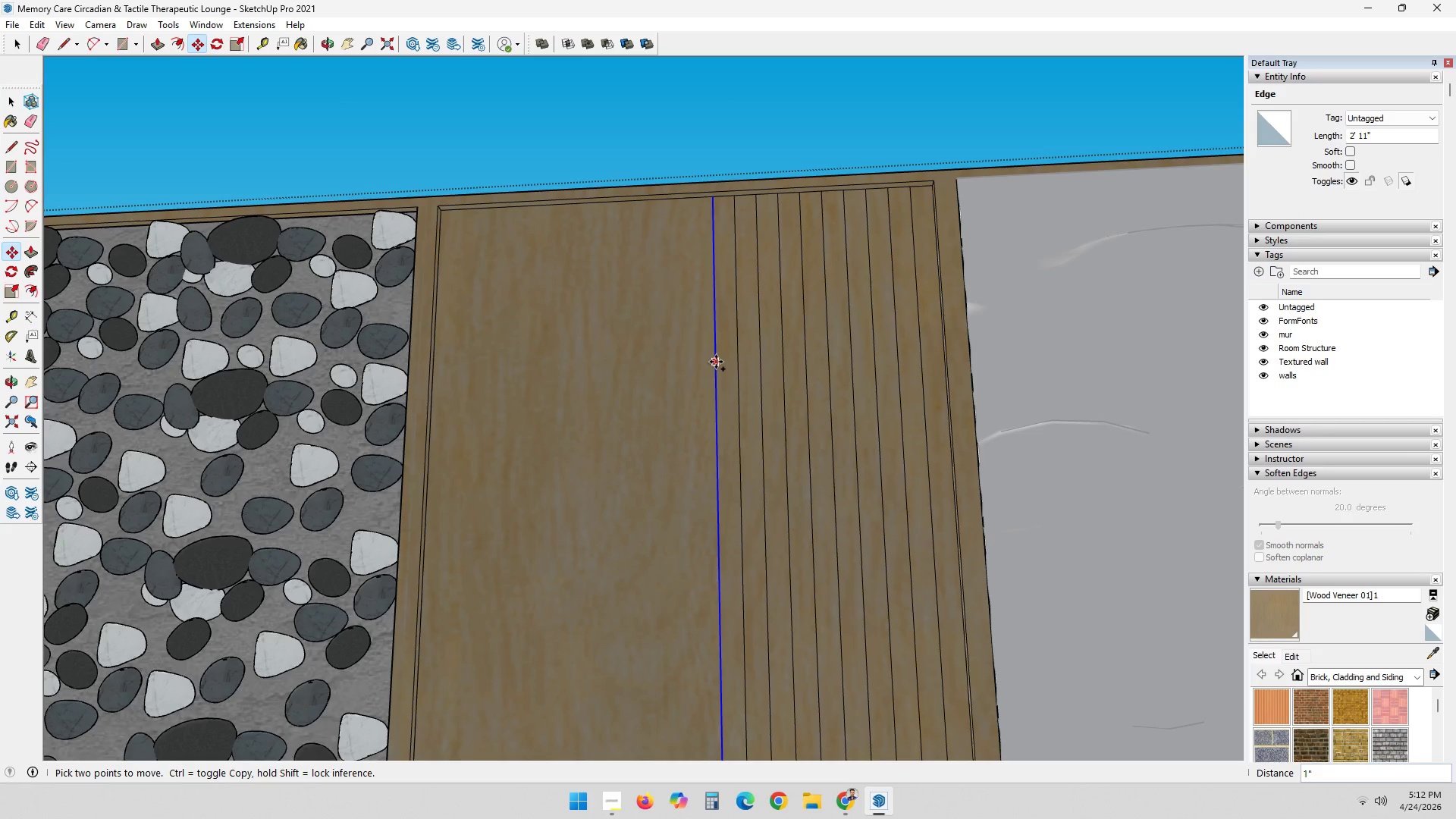 
triple_click([716, 362])
 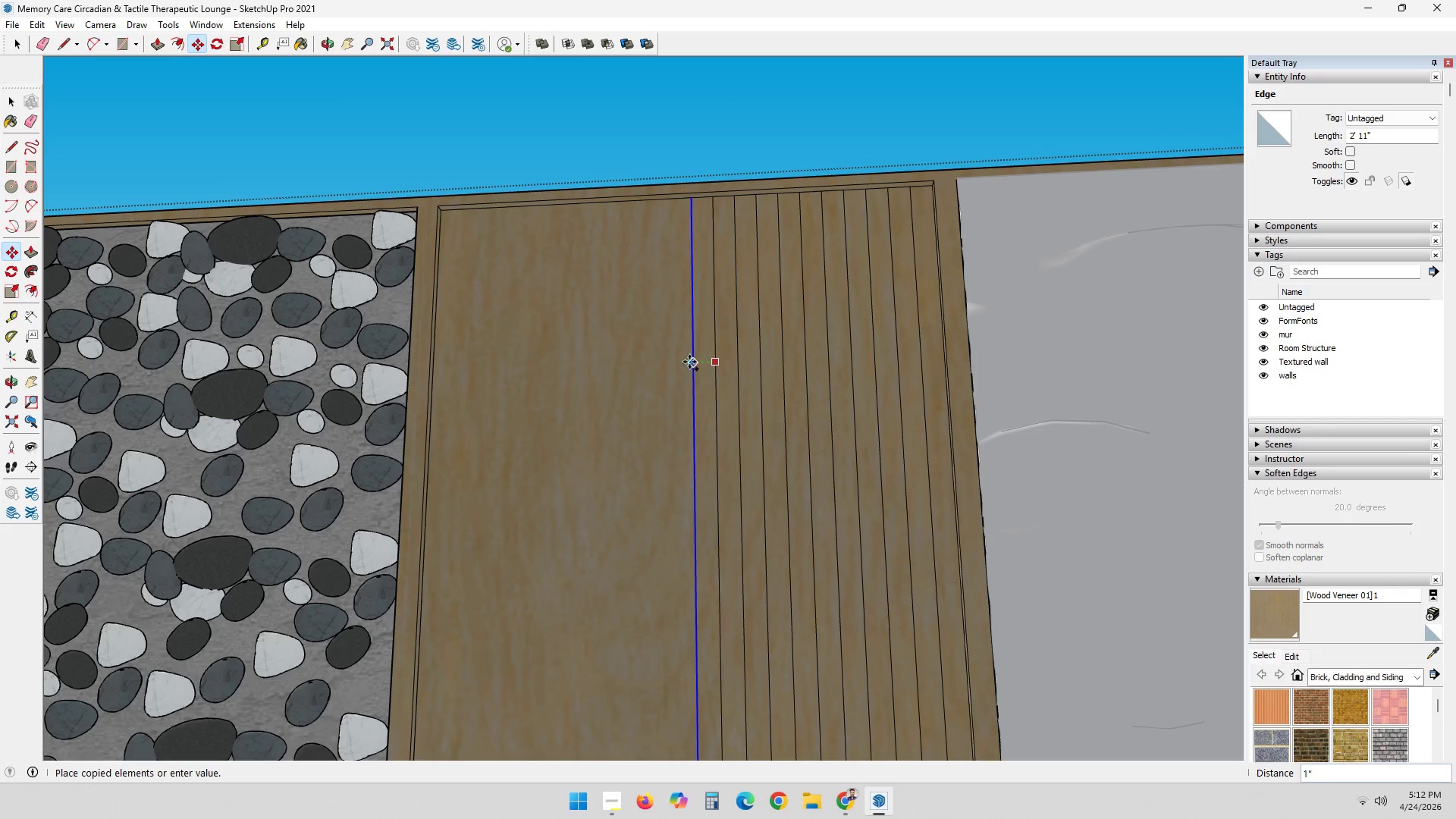 
triple_click([687, 362])
 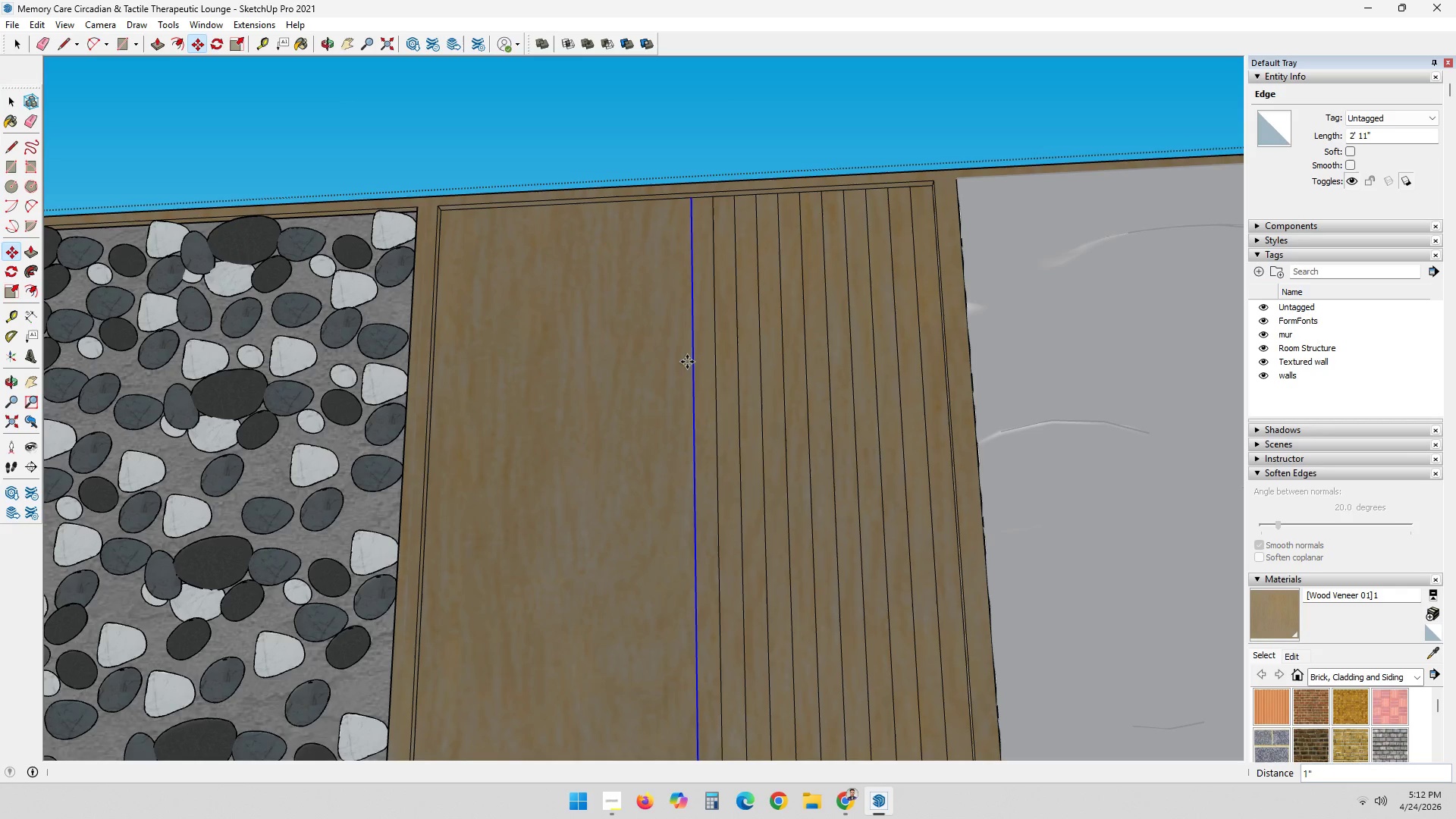 
key(Control+ControlLeft)
 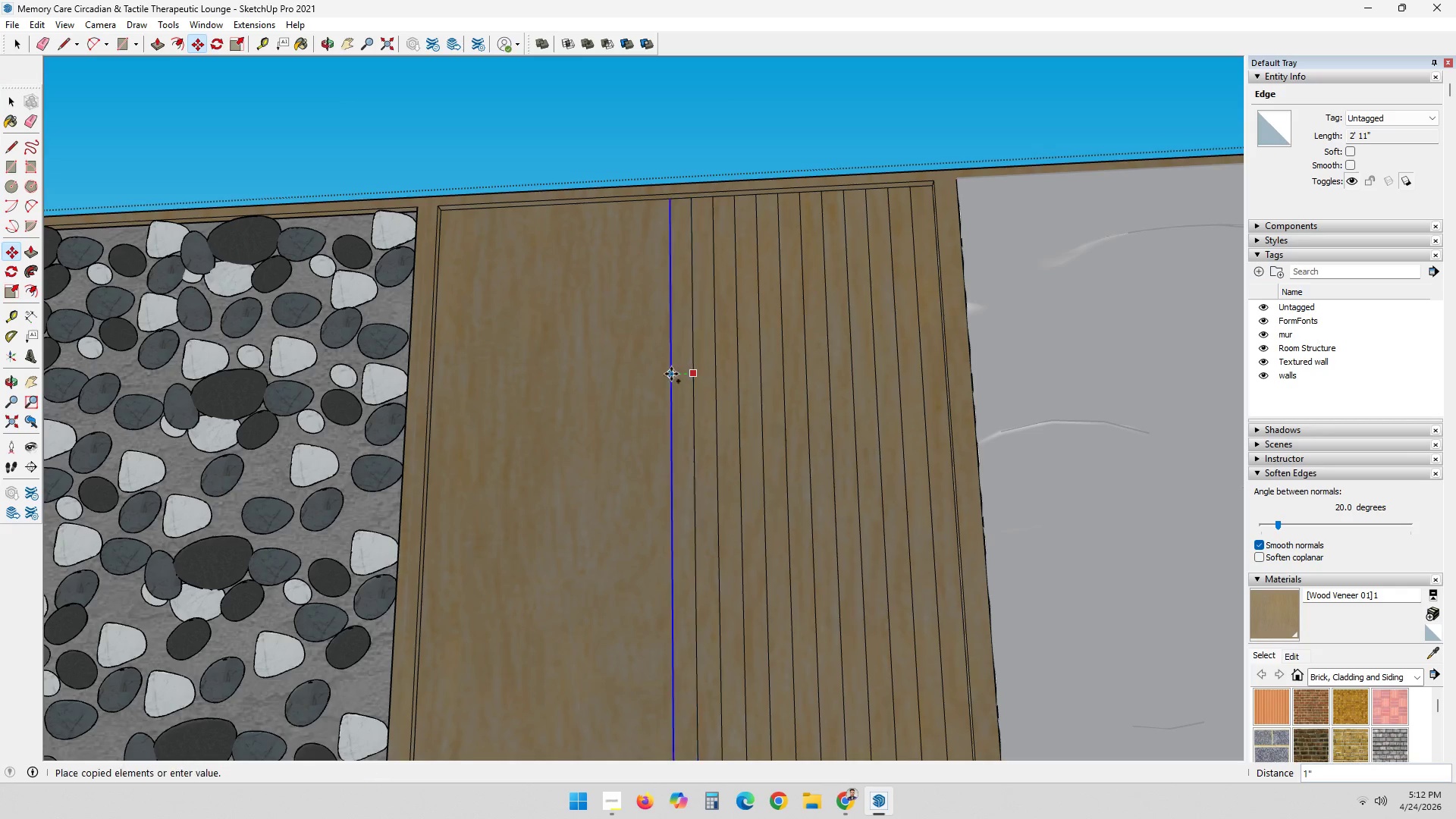 
double_click([667, 374])
 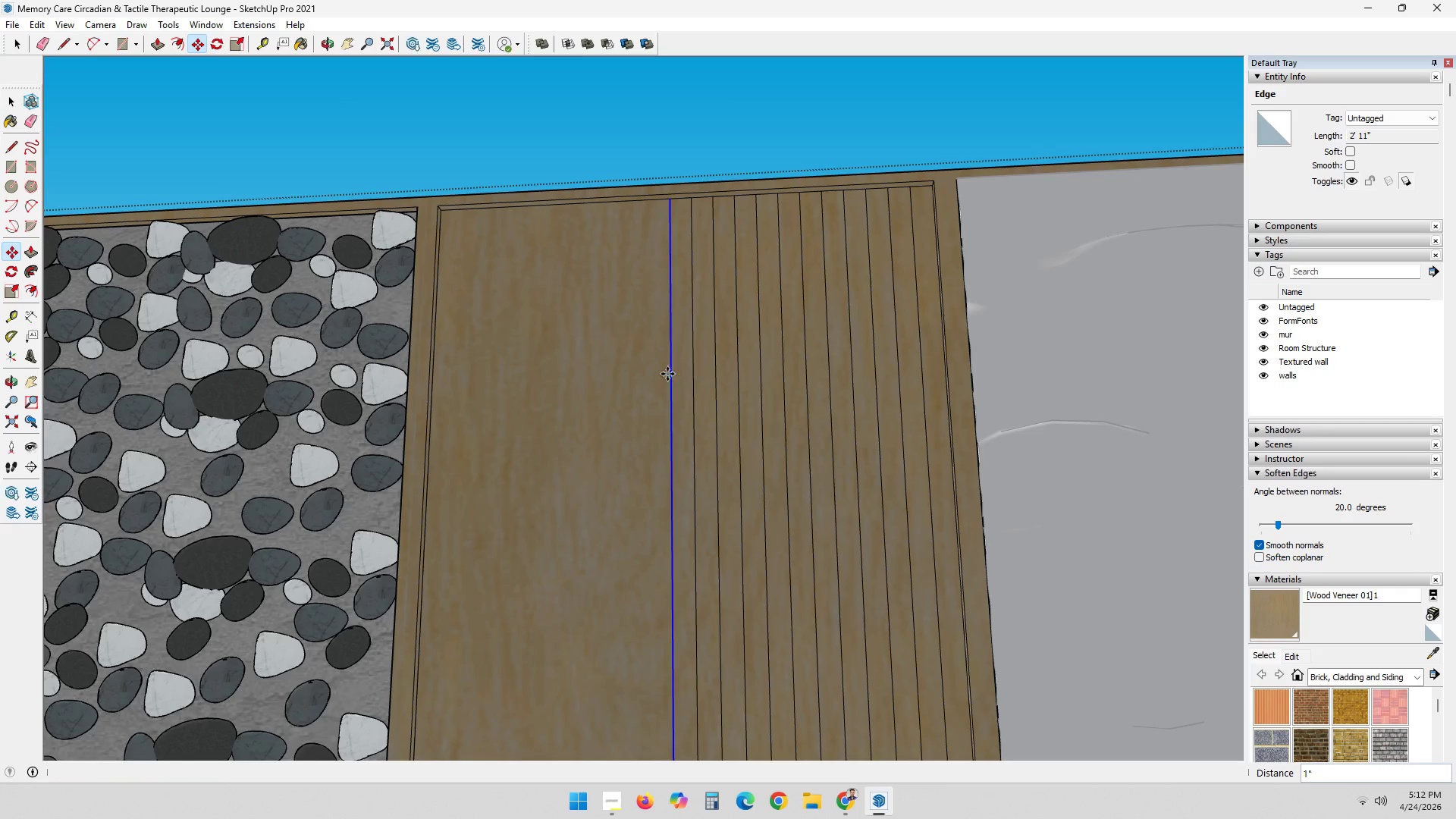 
key(Control+ControlLeft)
 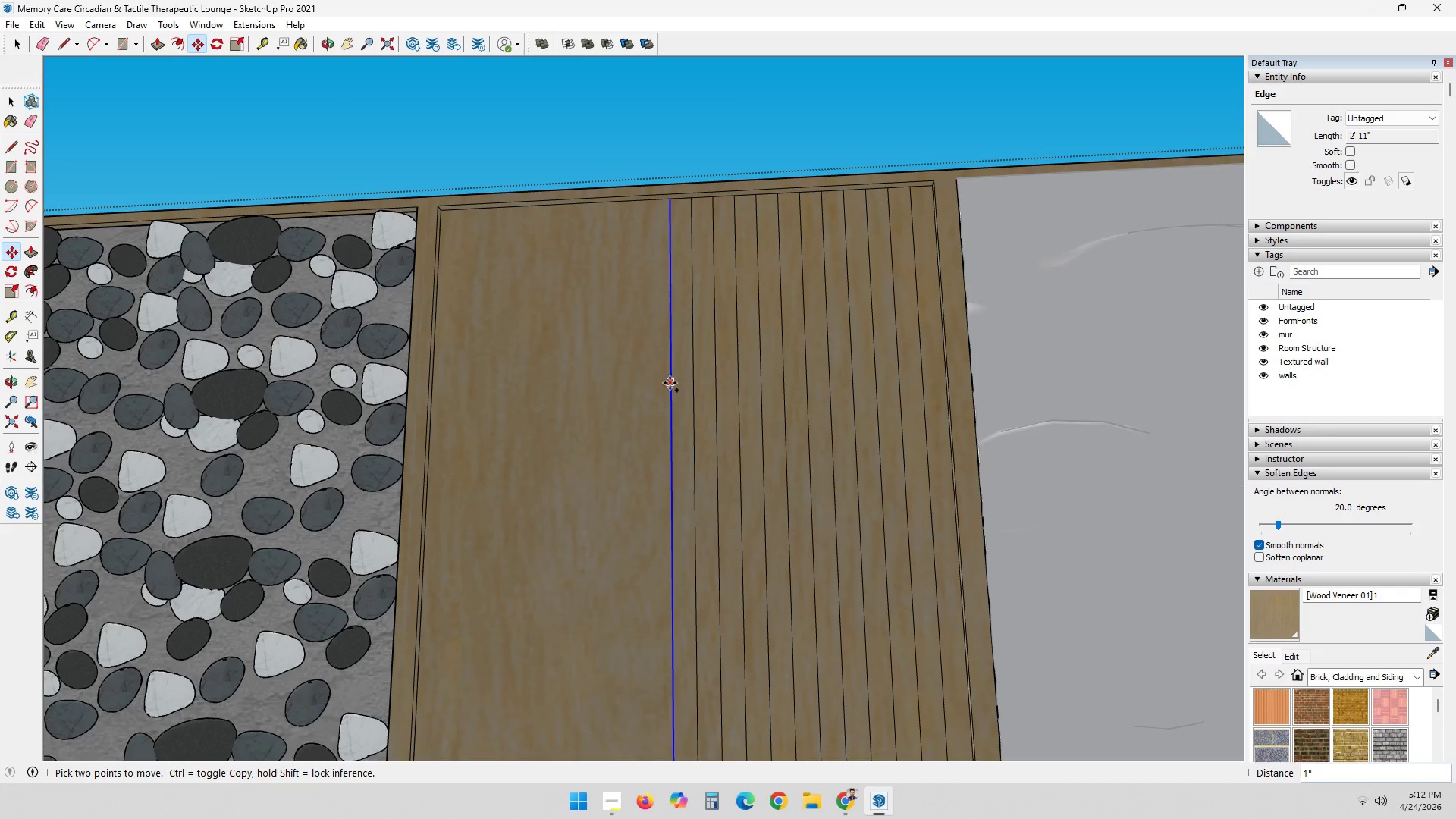 
triple_click([670, 383])
 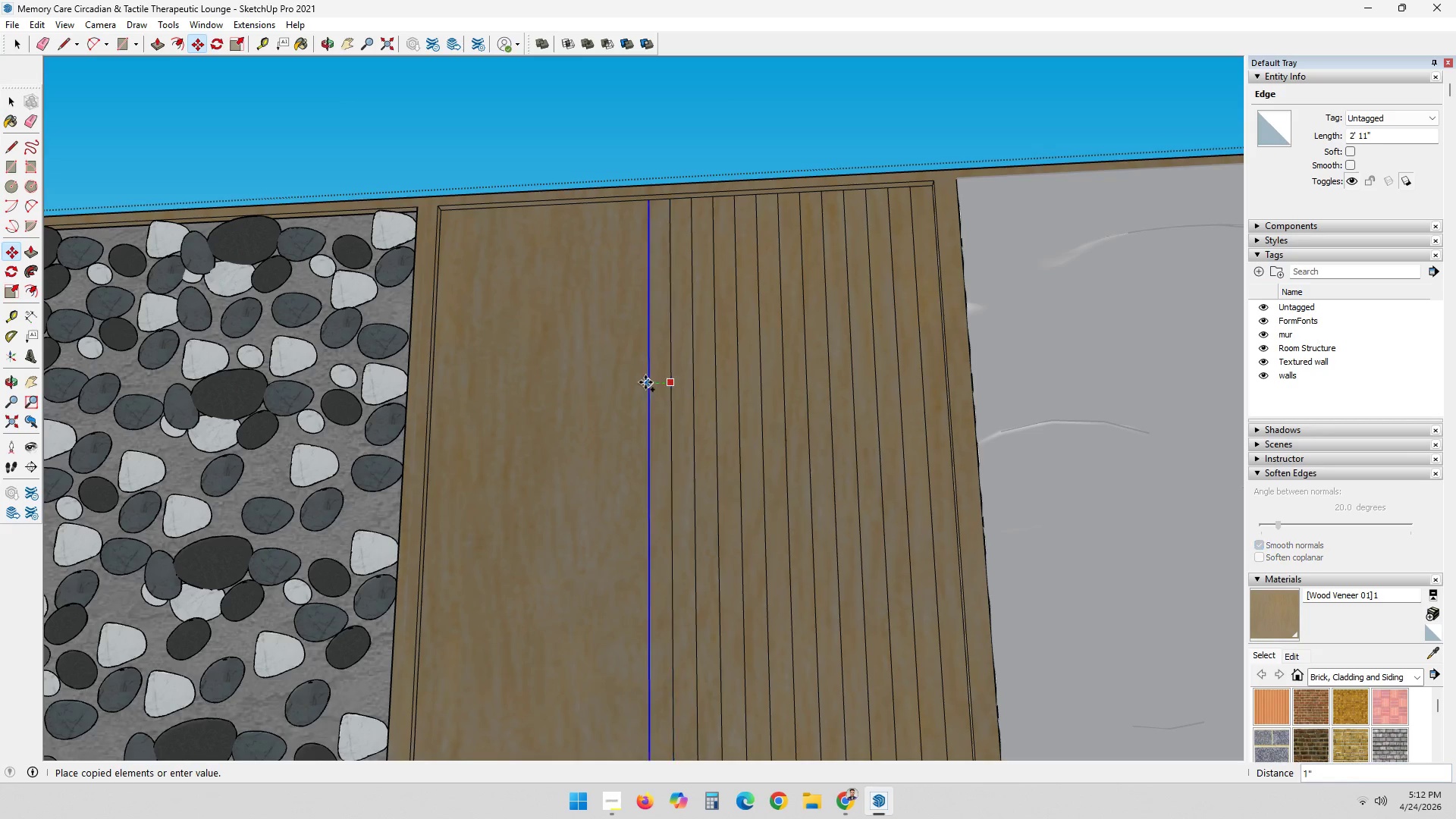 
triple_click([645, 382])
 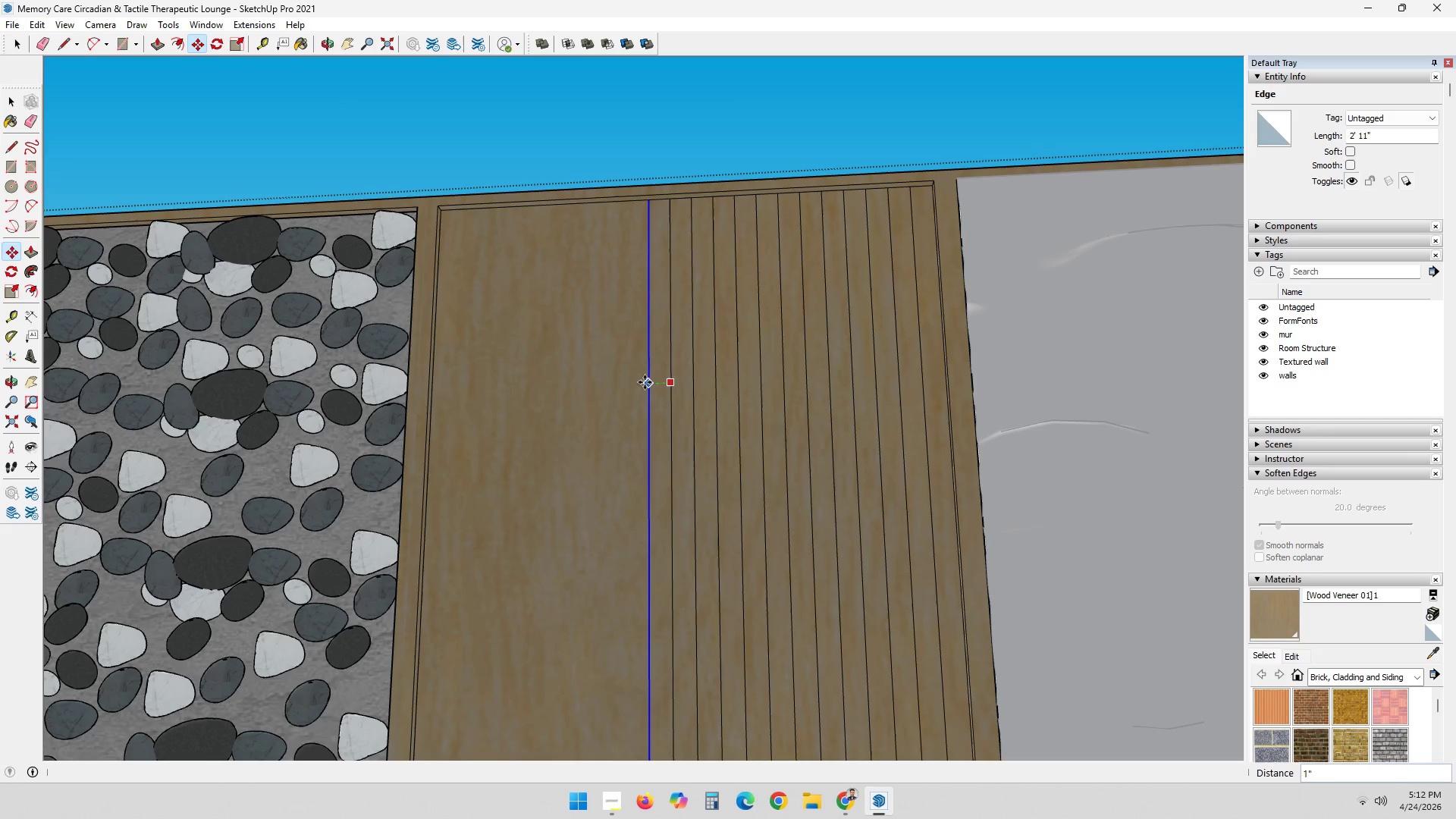 
key(Control+ControlLeft)
 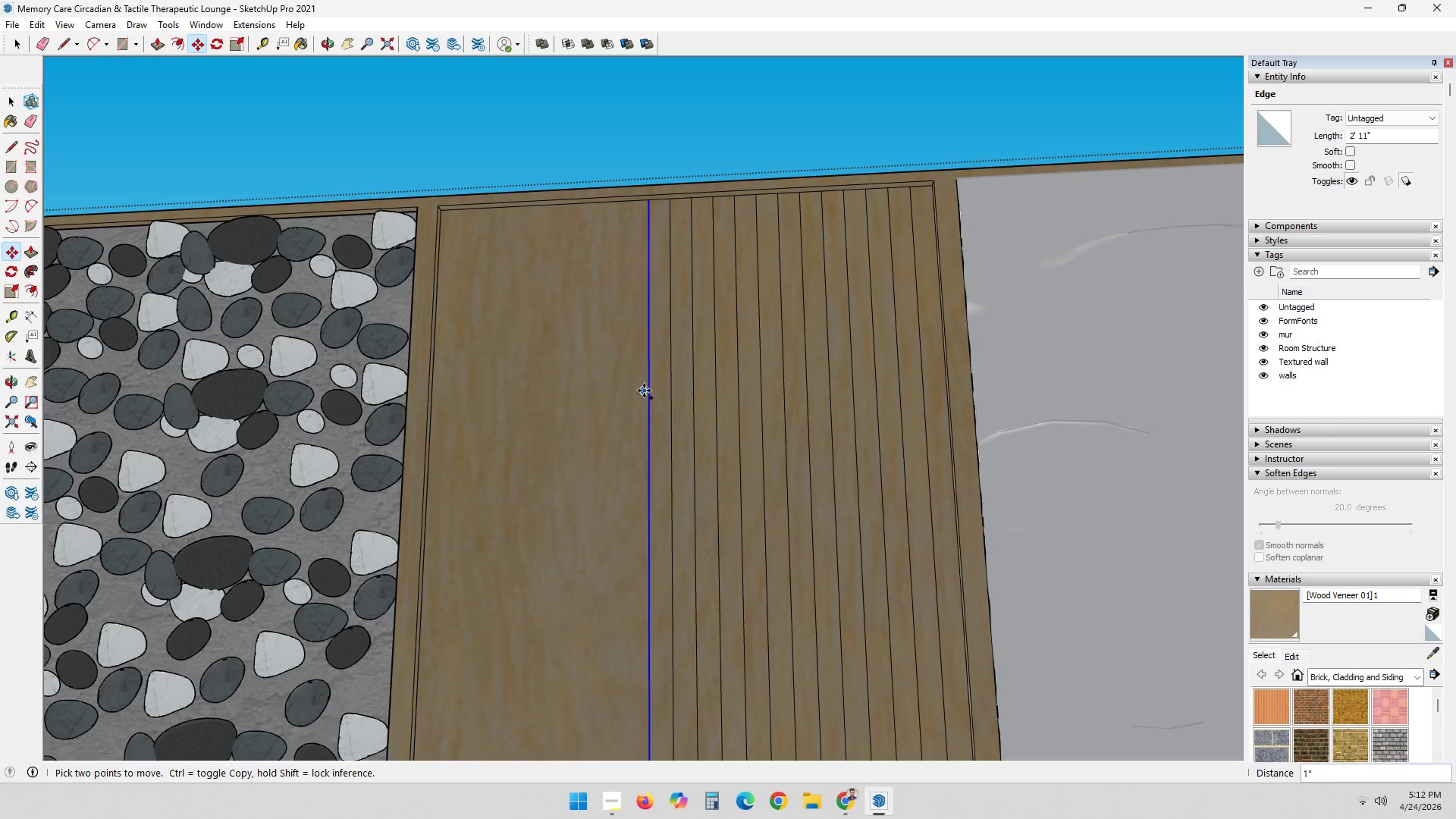 
triple_click([646, 392])
 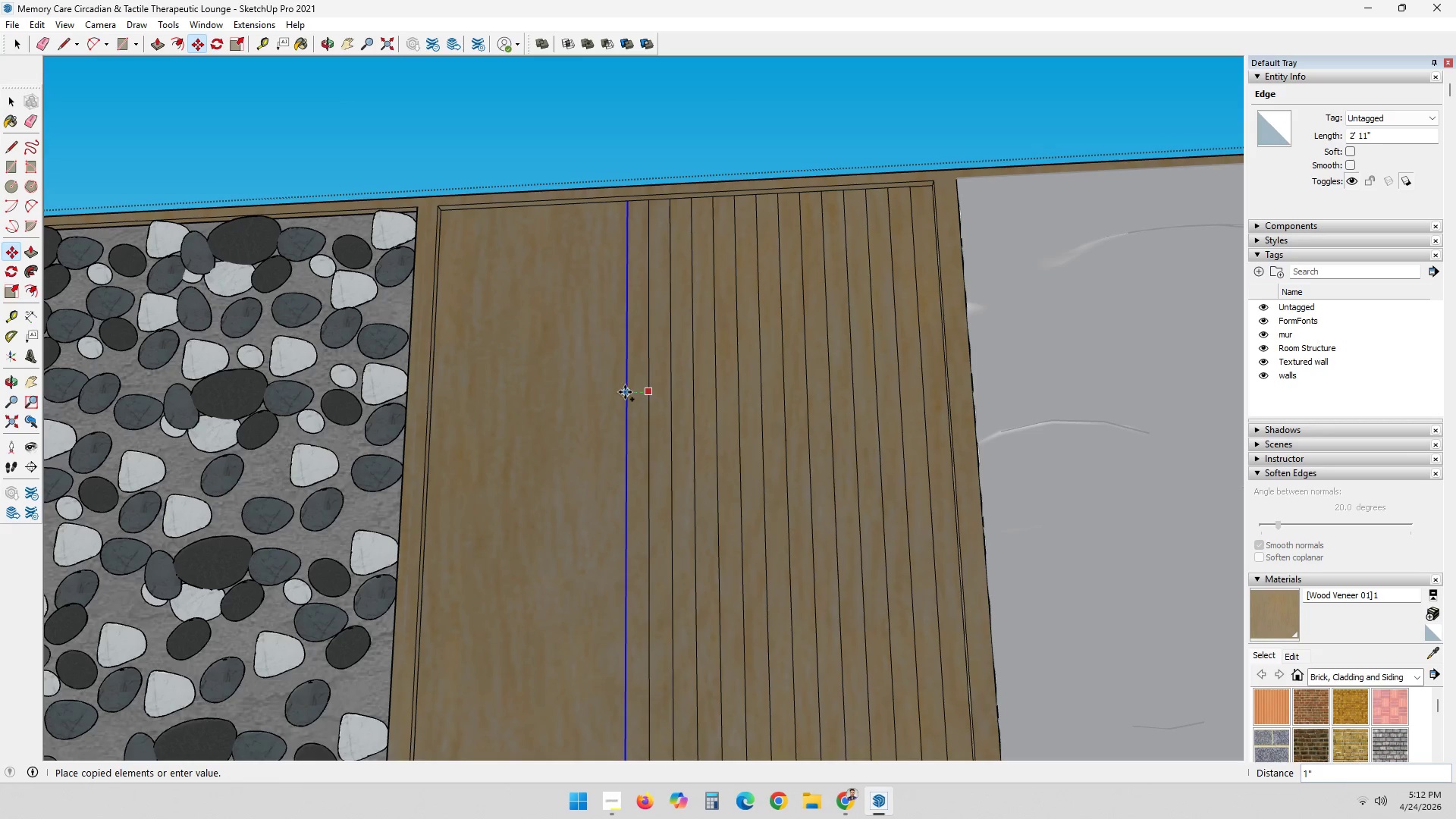 
triple_click([623, 392])
 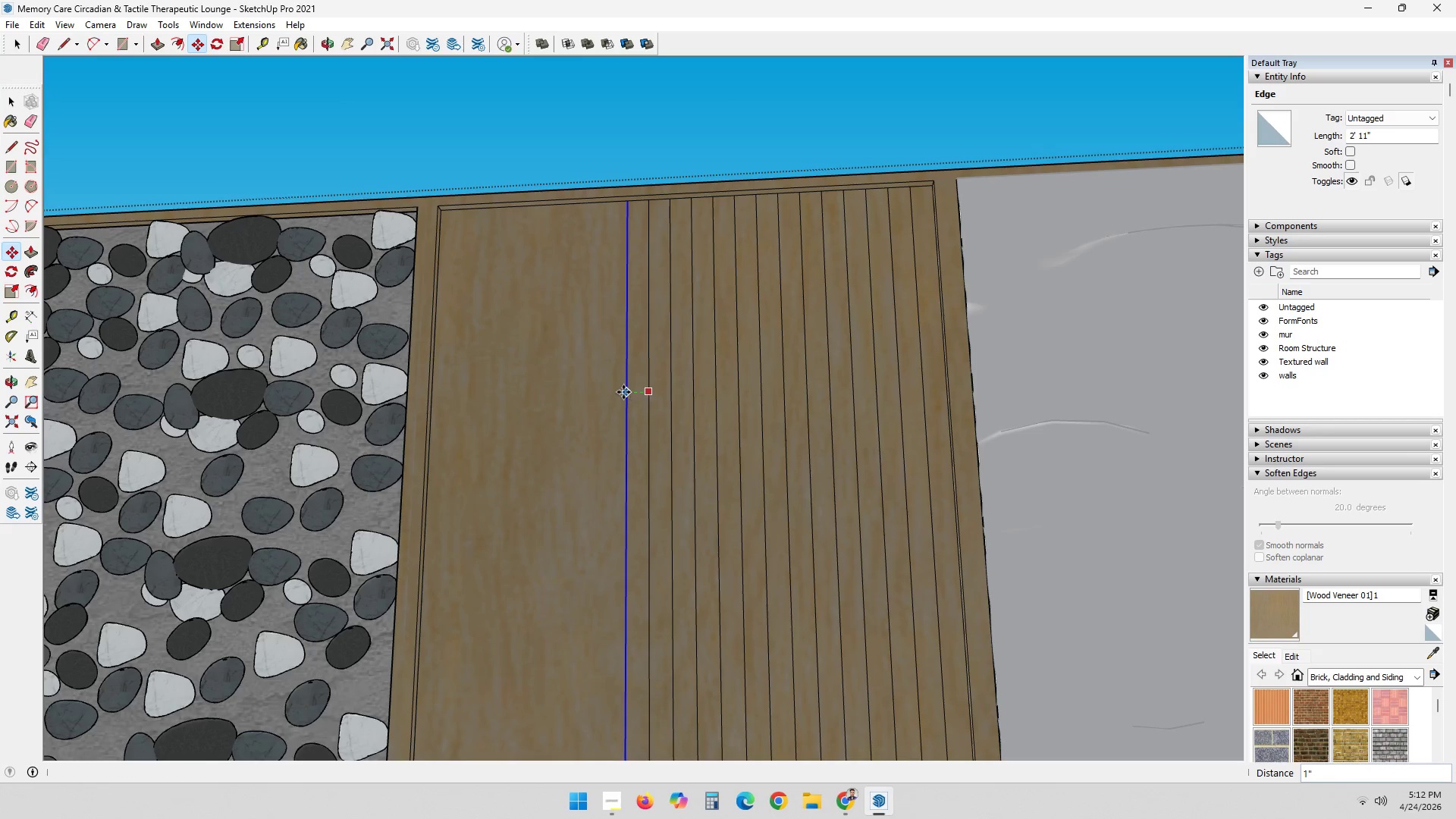 
key(Control+ControlLeft)
 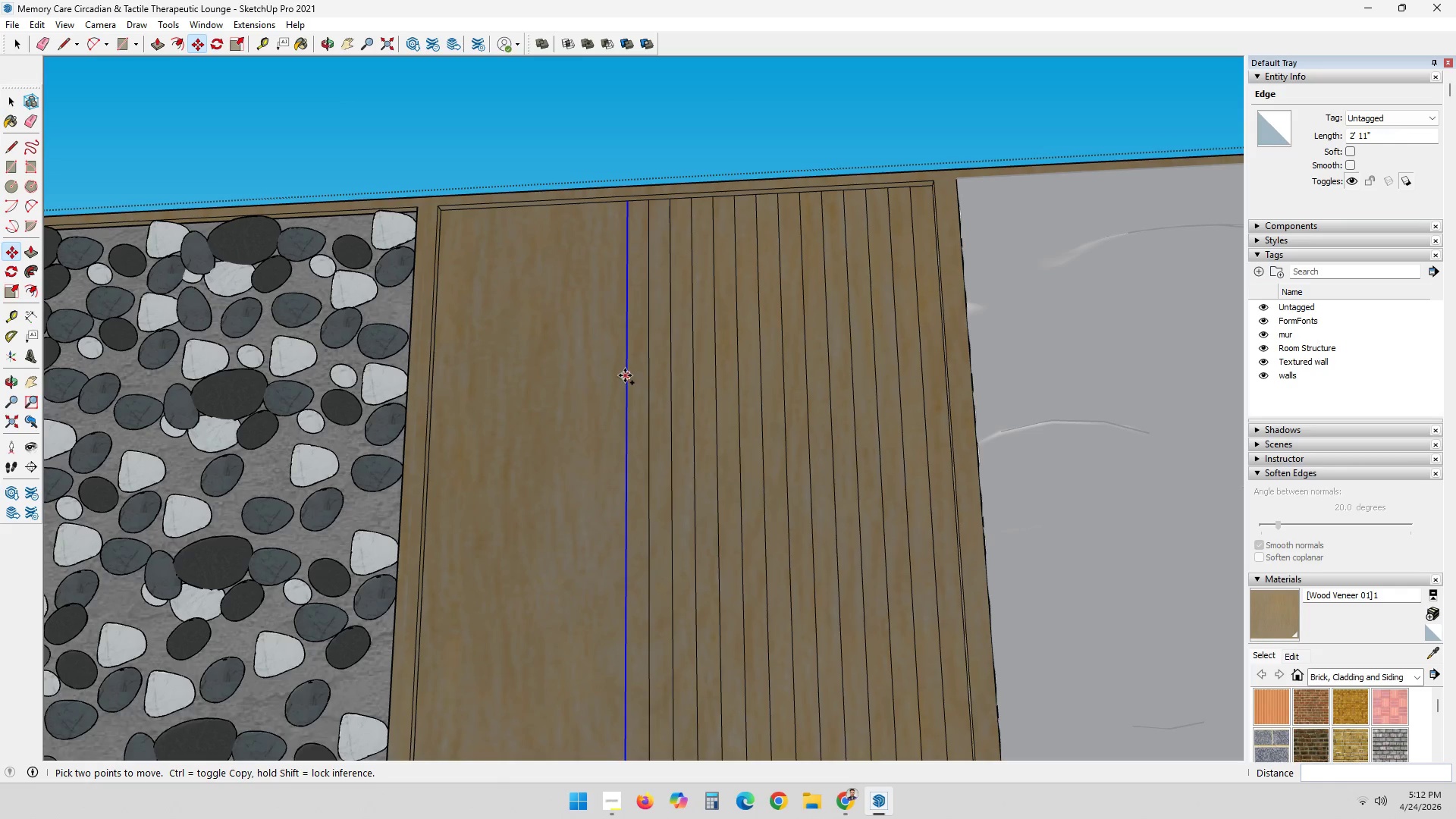 
left_click([625, 375])
 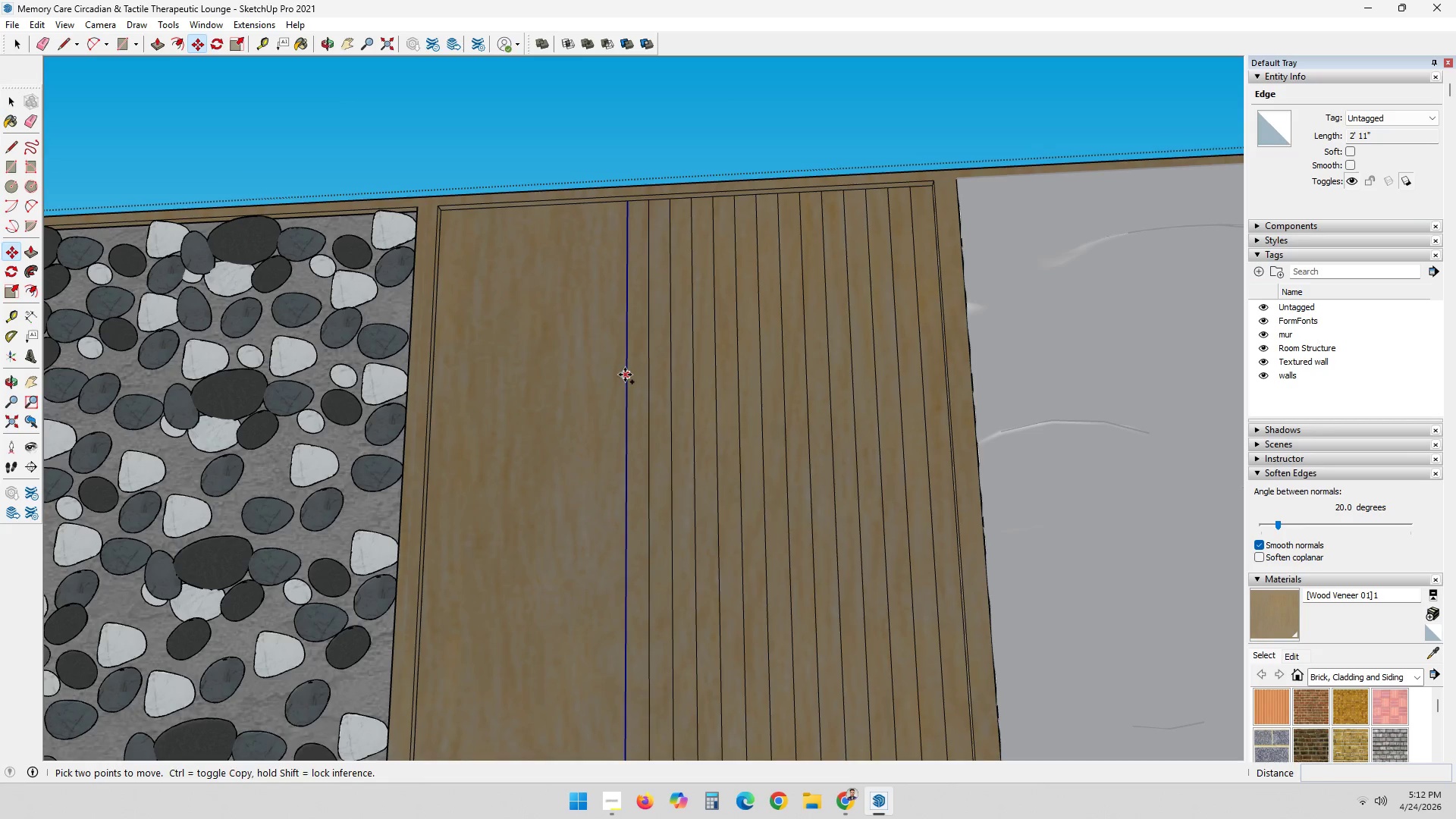 
key(Control+ControlLeft)
 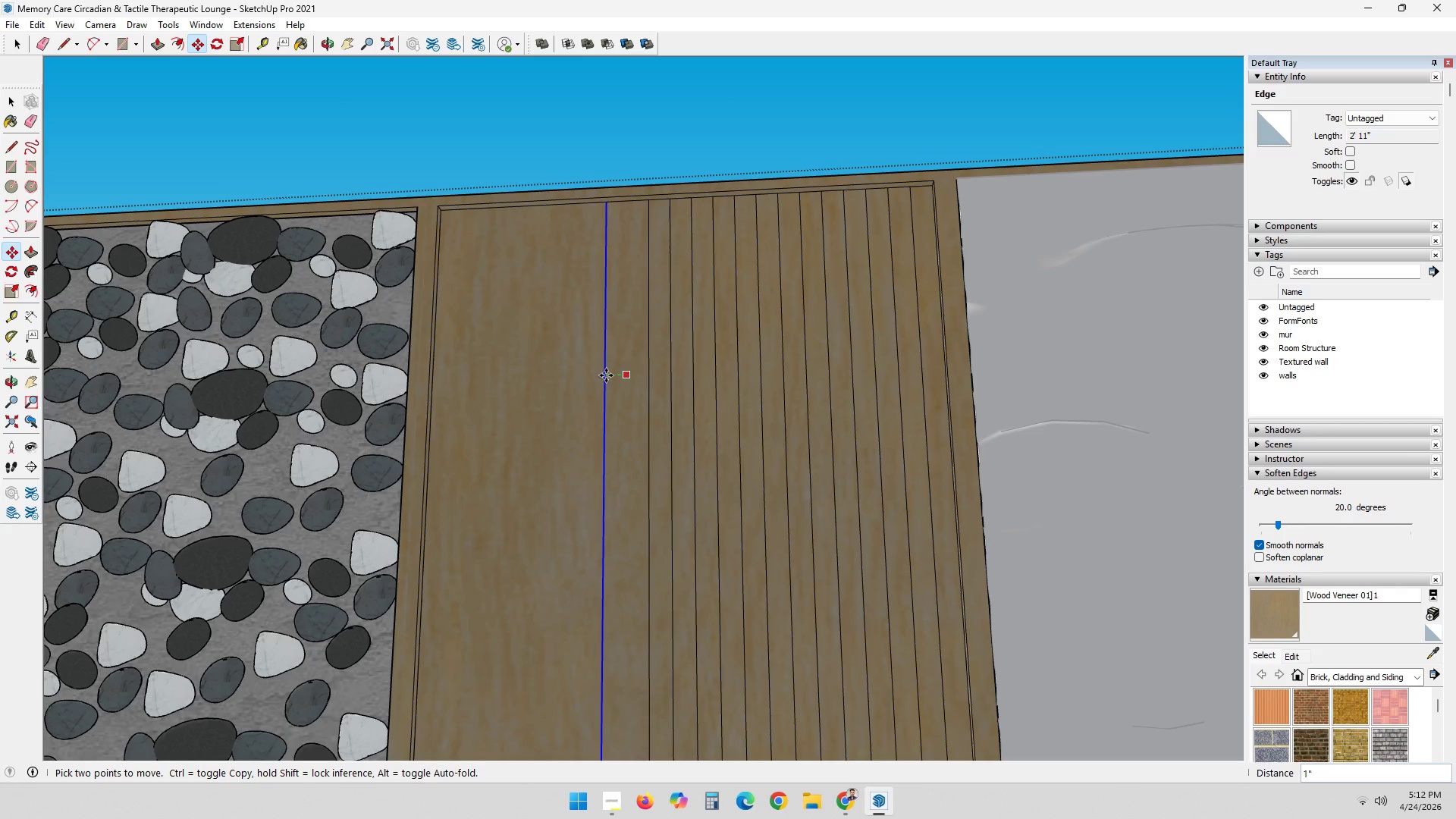 
key(Control+ControlLeft)
 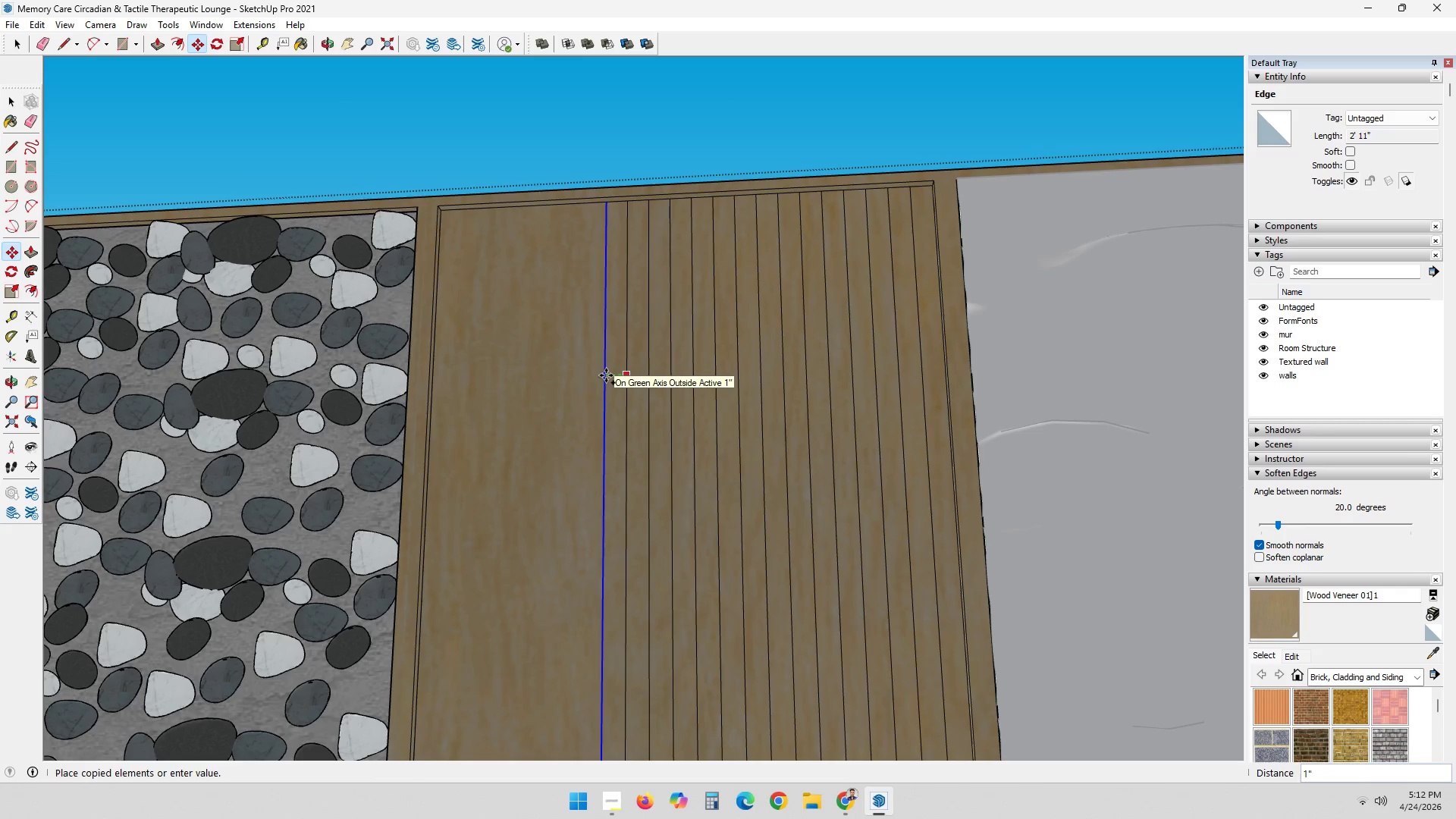 
left_click([606, 375])
 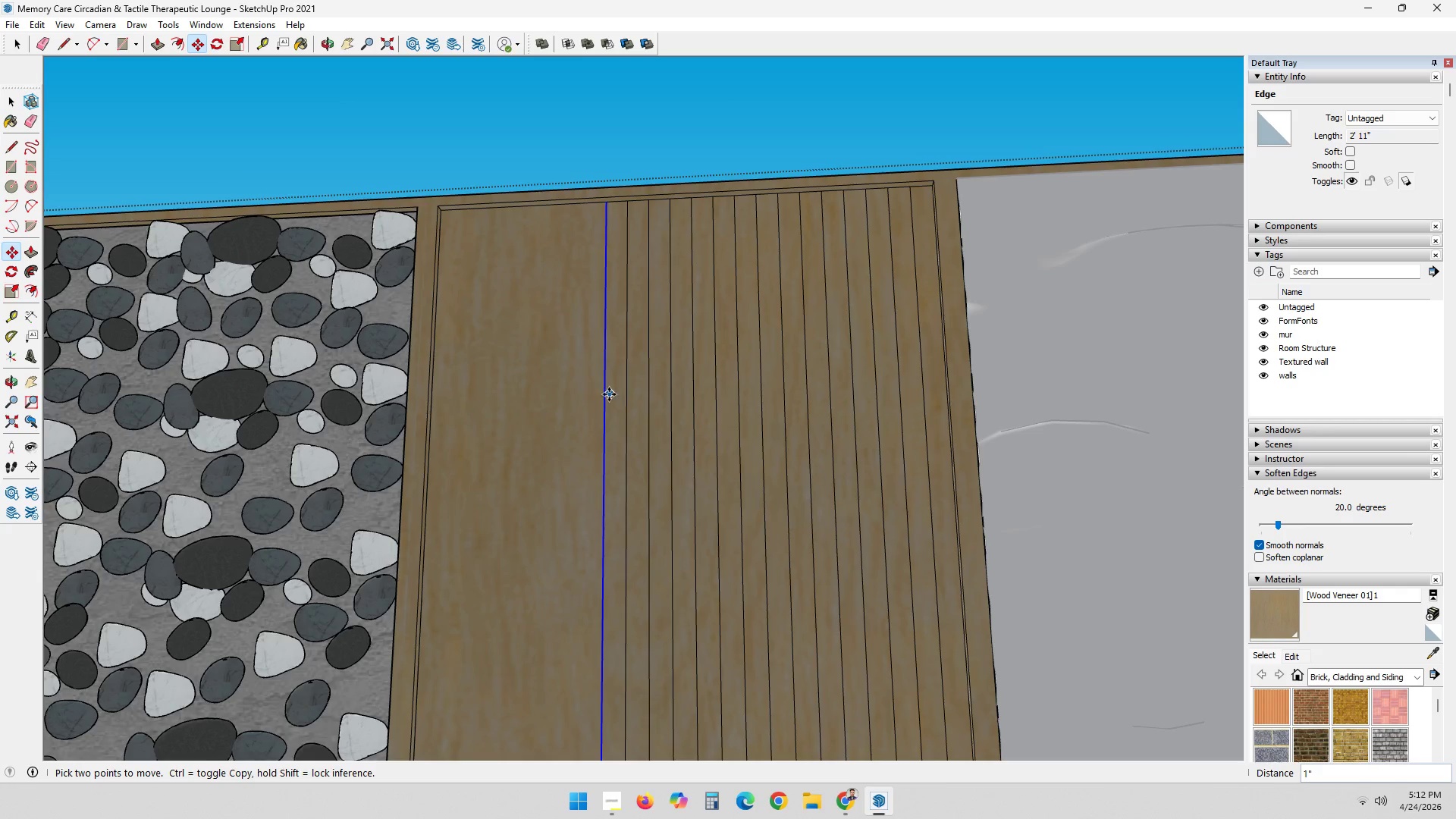 
left_click([607, 394])
 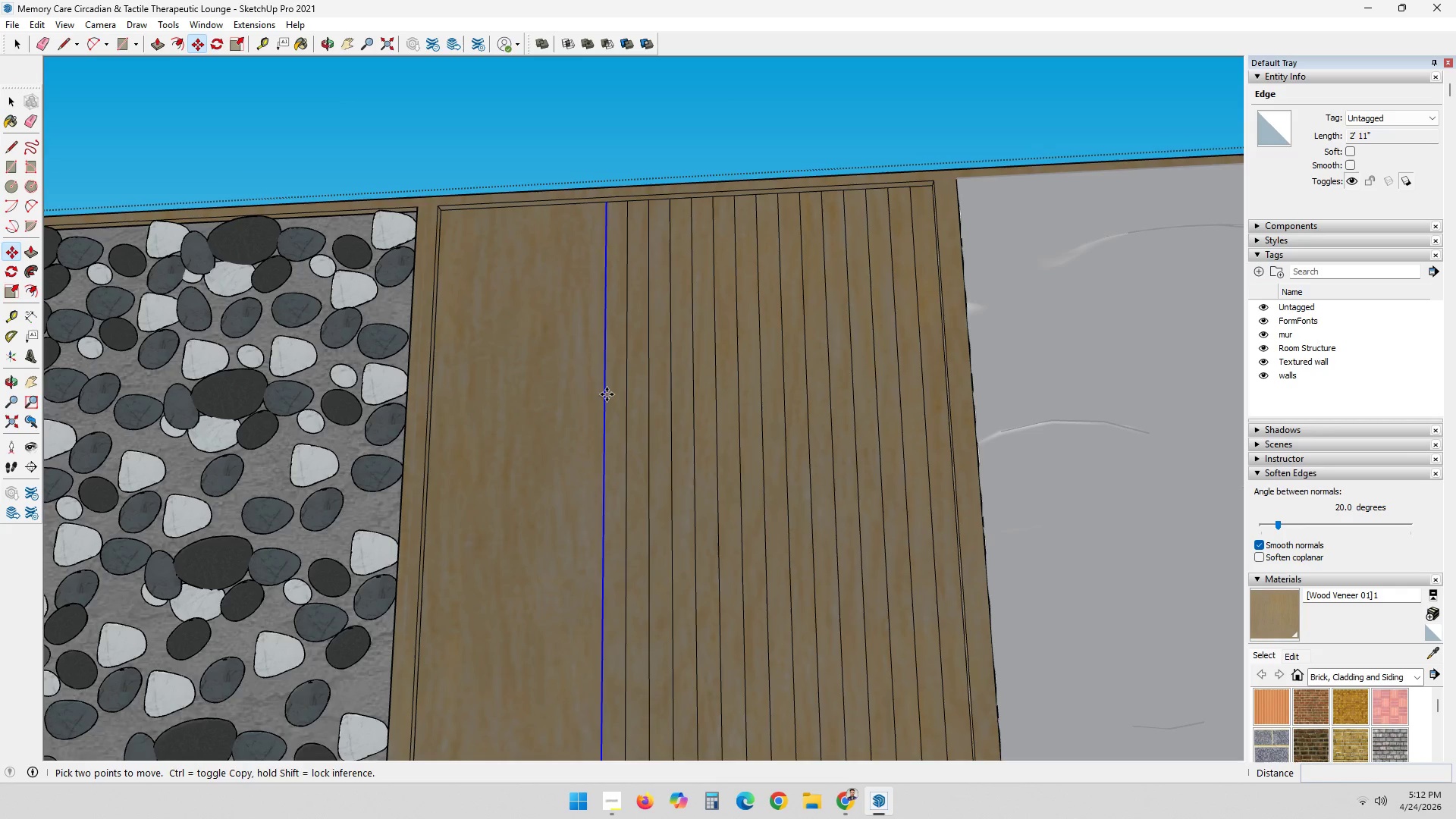 
key(Control+ControlLeft)
 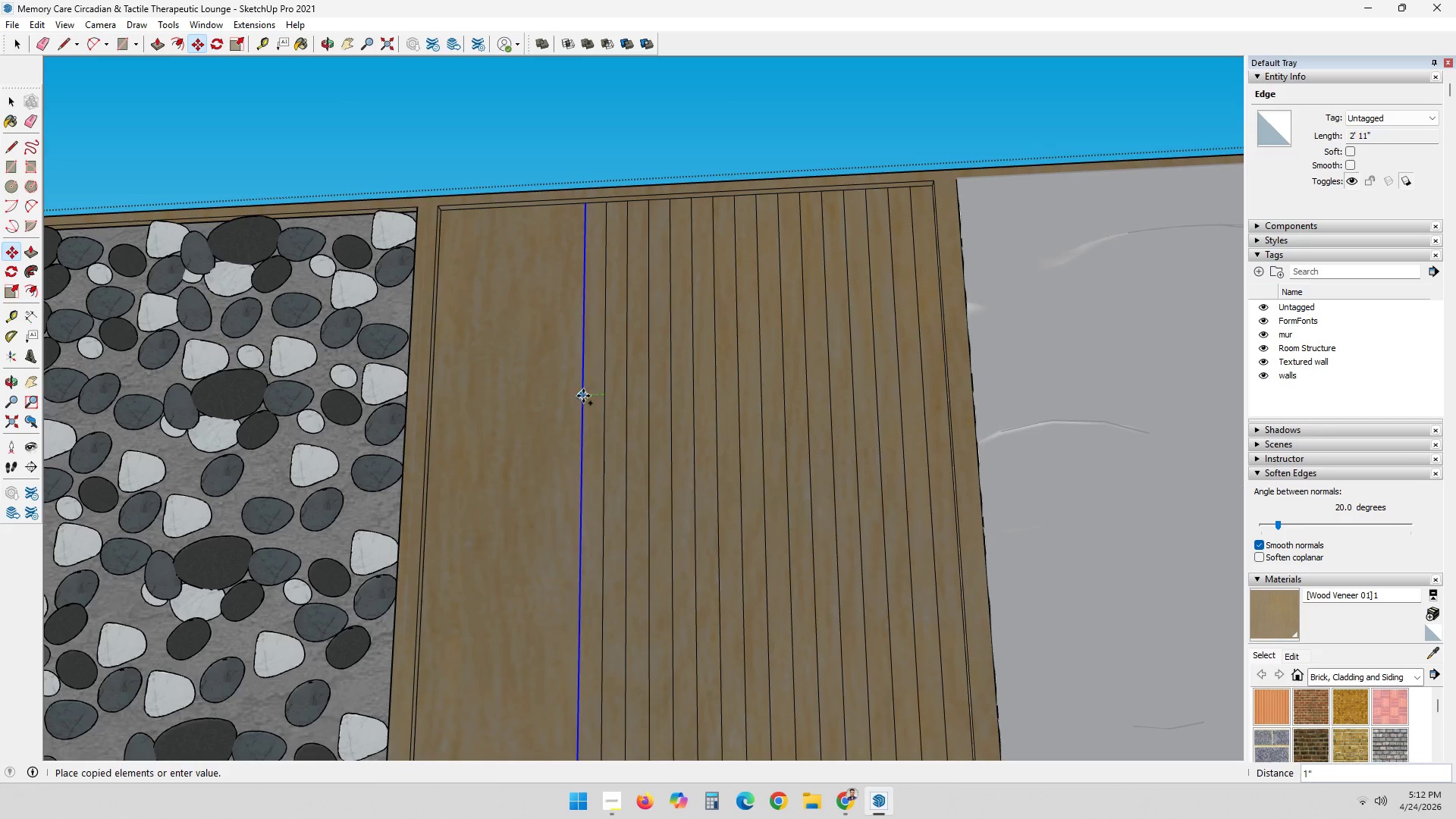 
left_click([582, 396])
 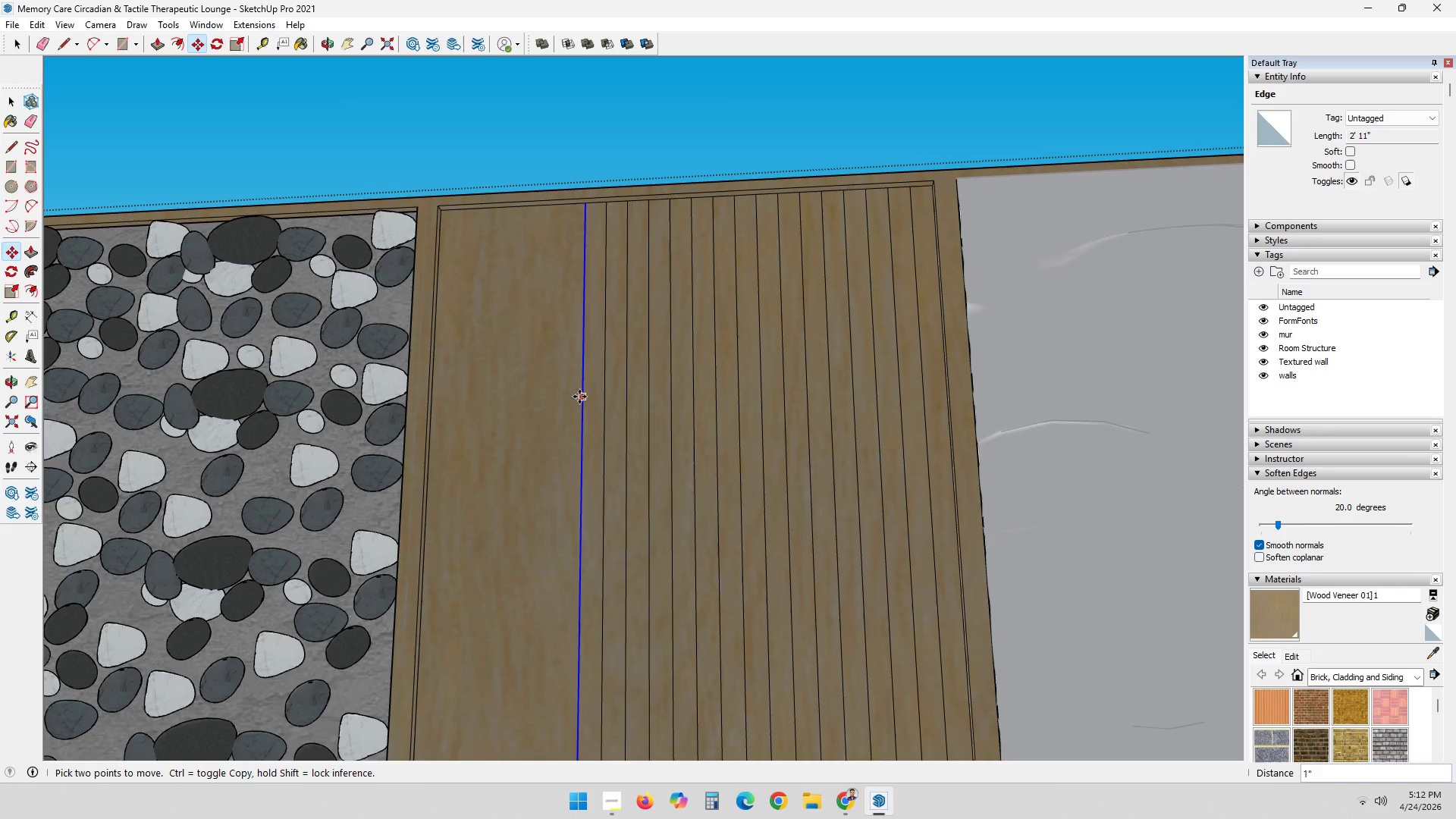 
key(Control+ControlLeft)
 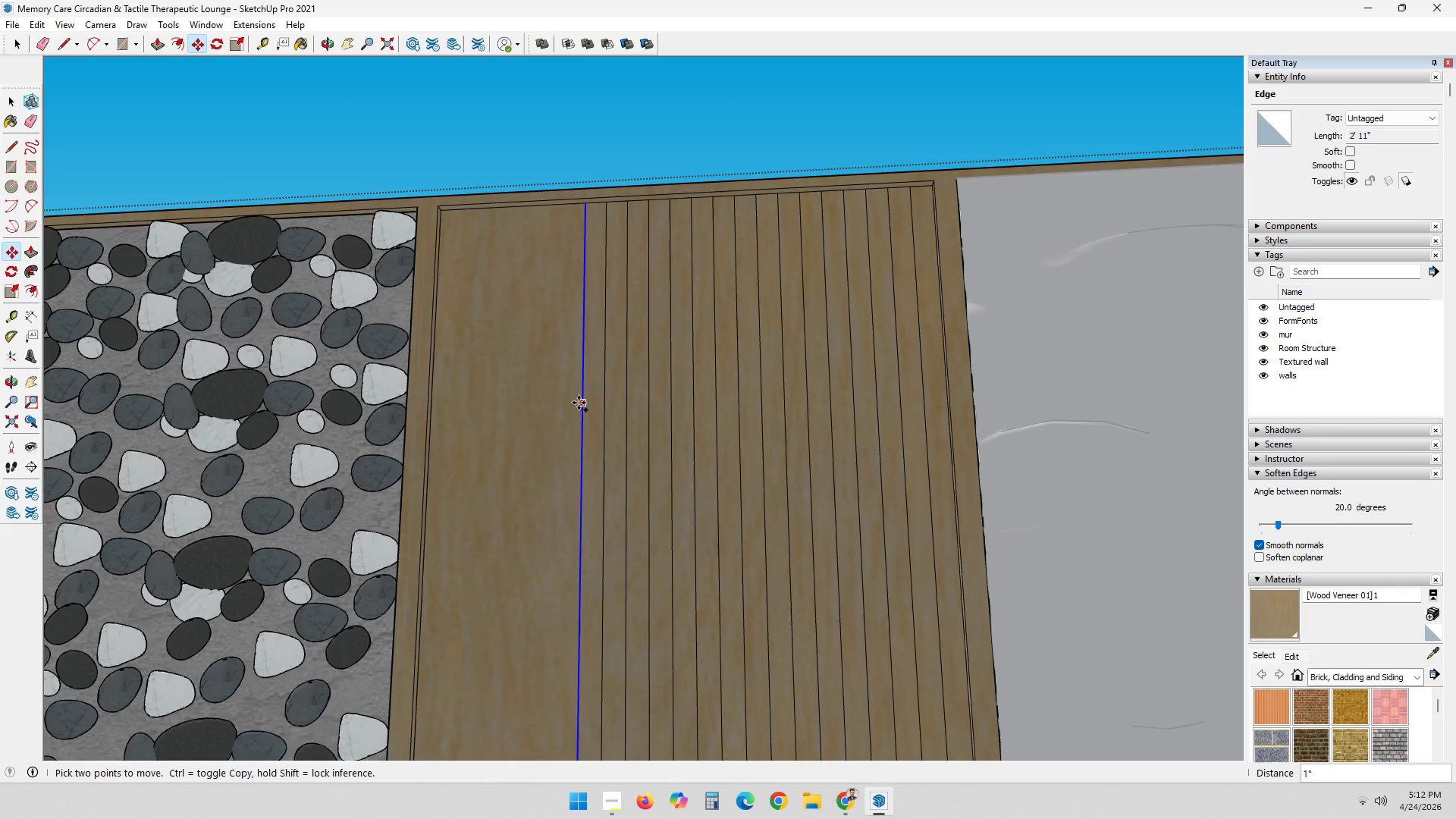 
double_click([579, 403])
 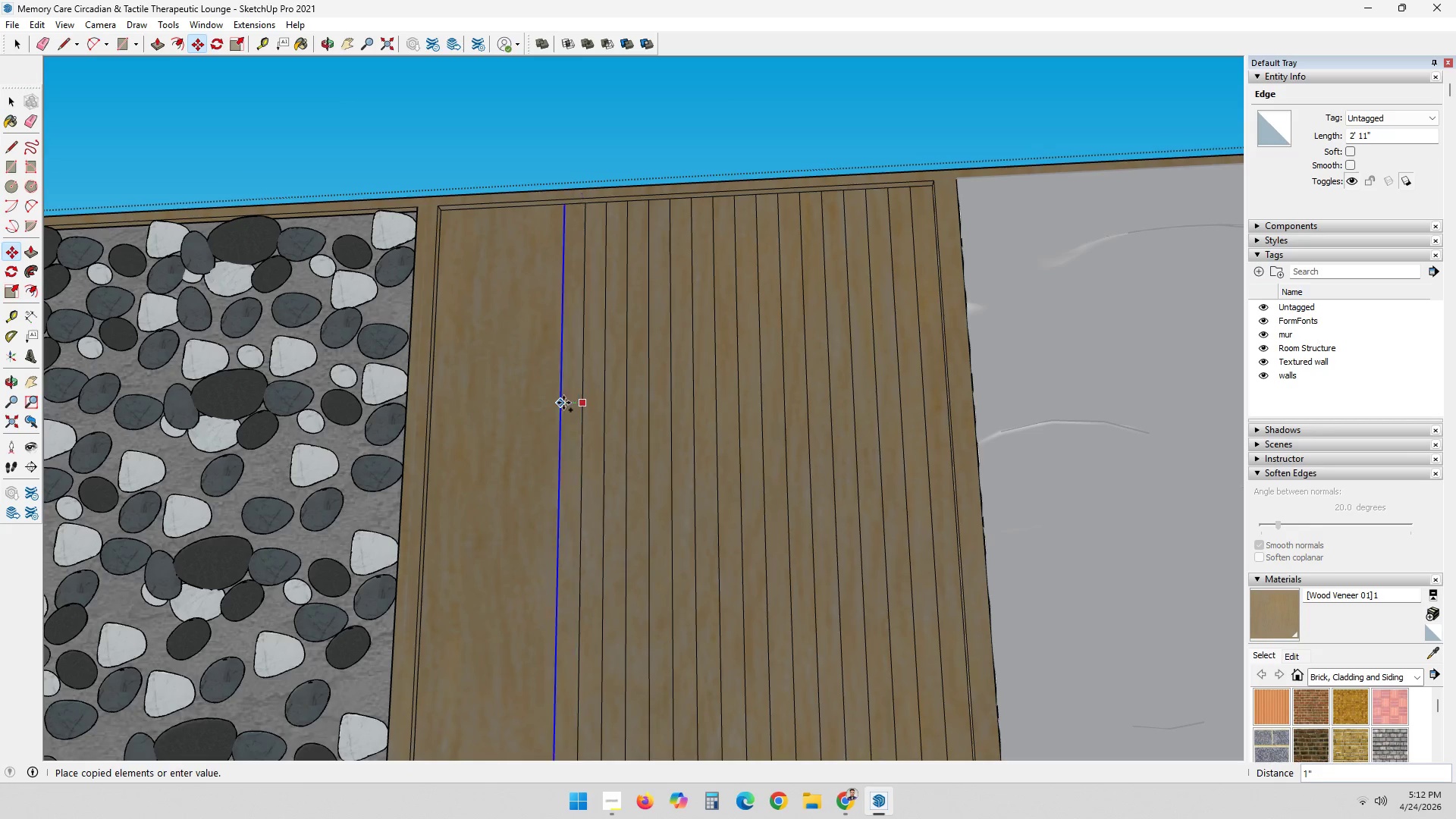 
left_click([563, 403])
 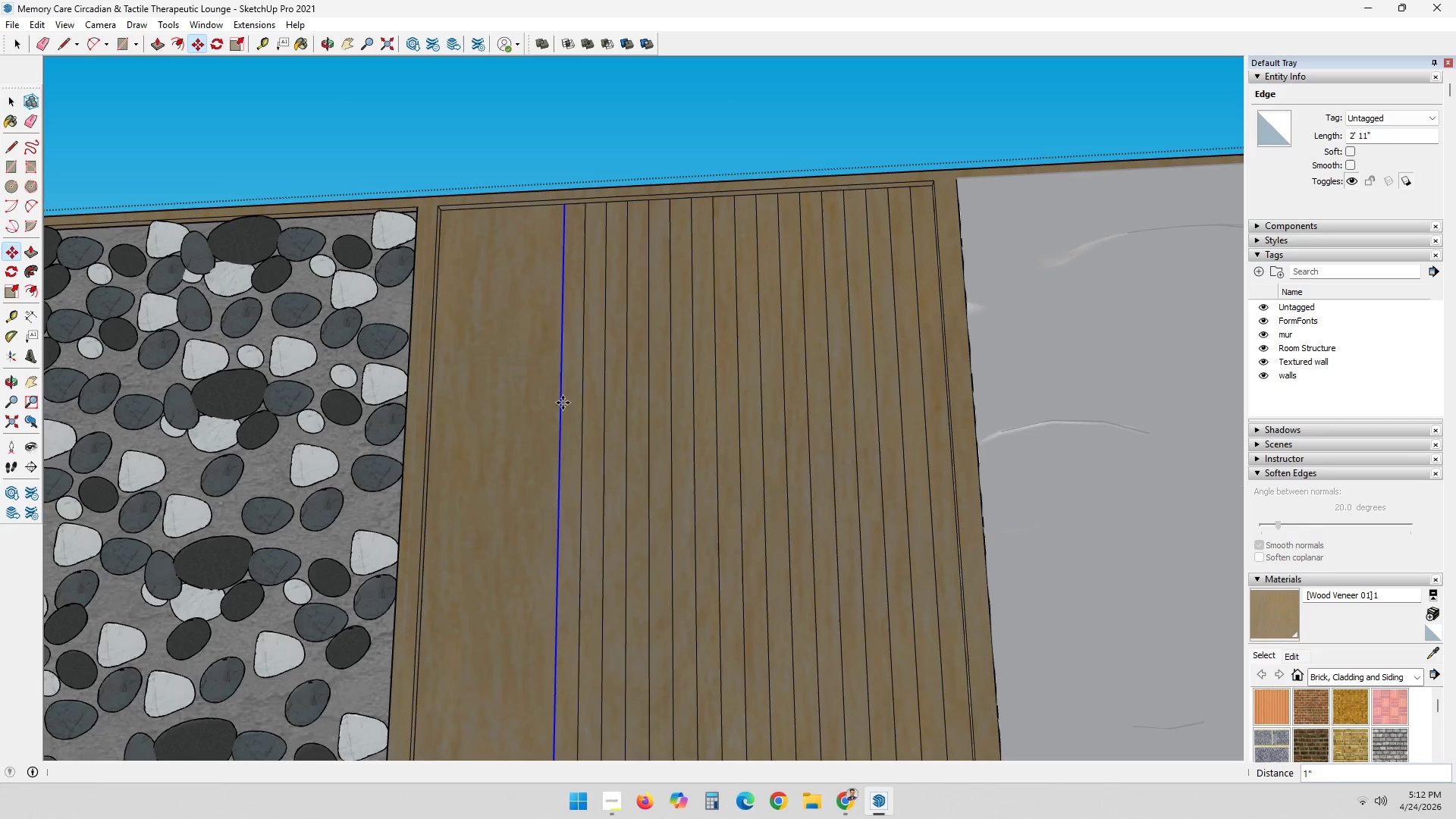 
key(Control+ControlLeft)
 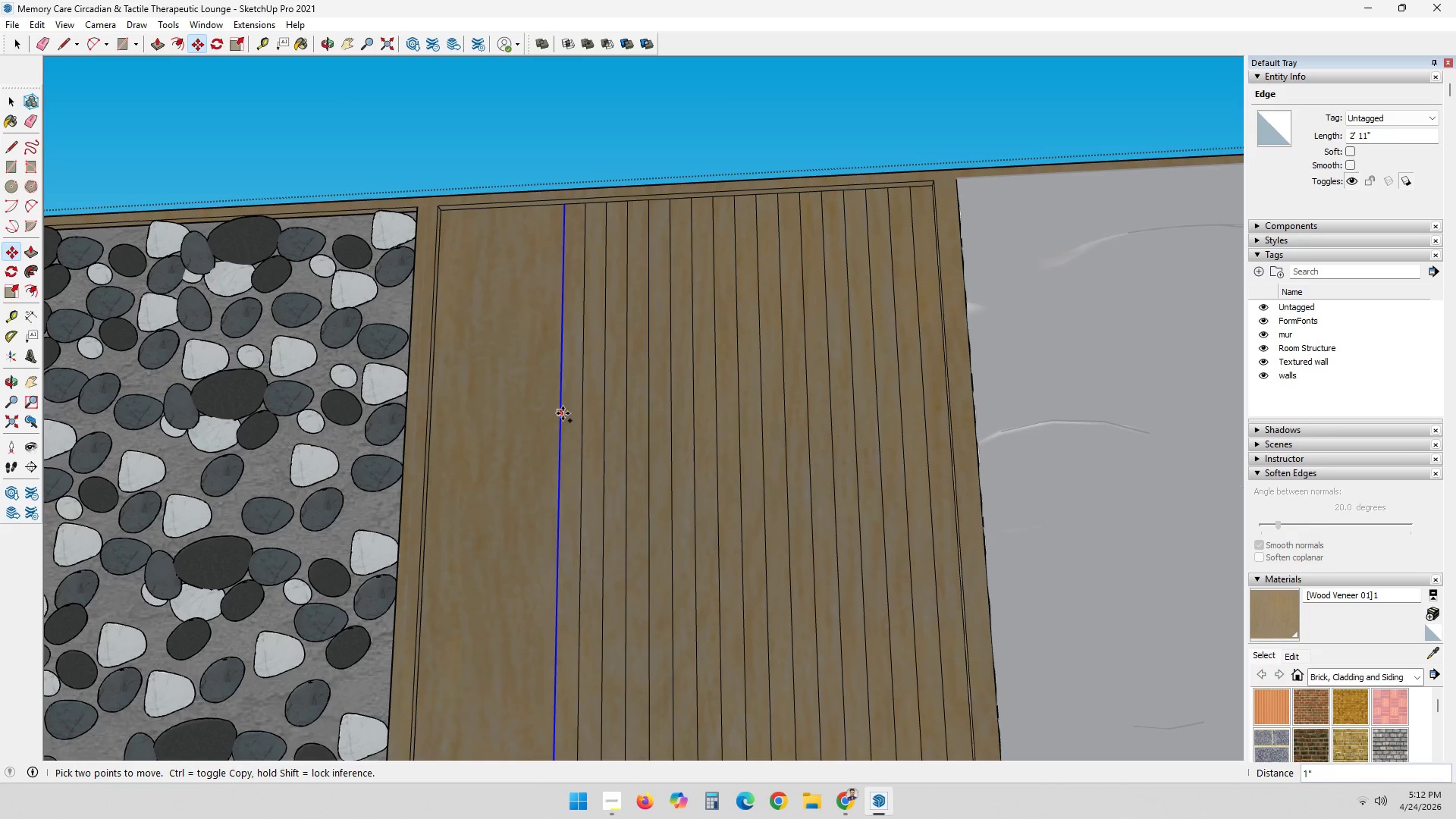 
double_click([560, 414])
 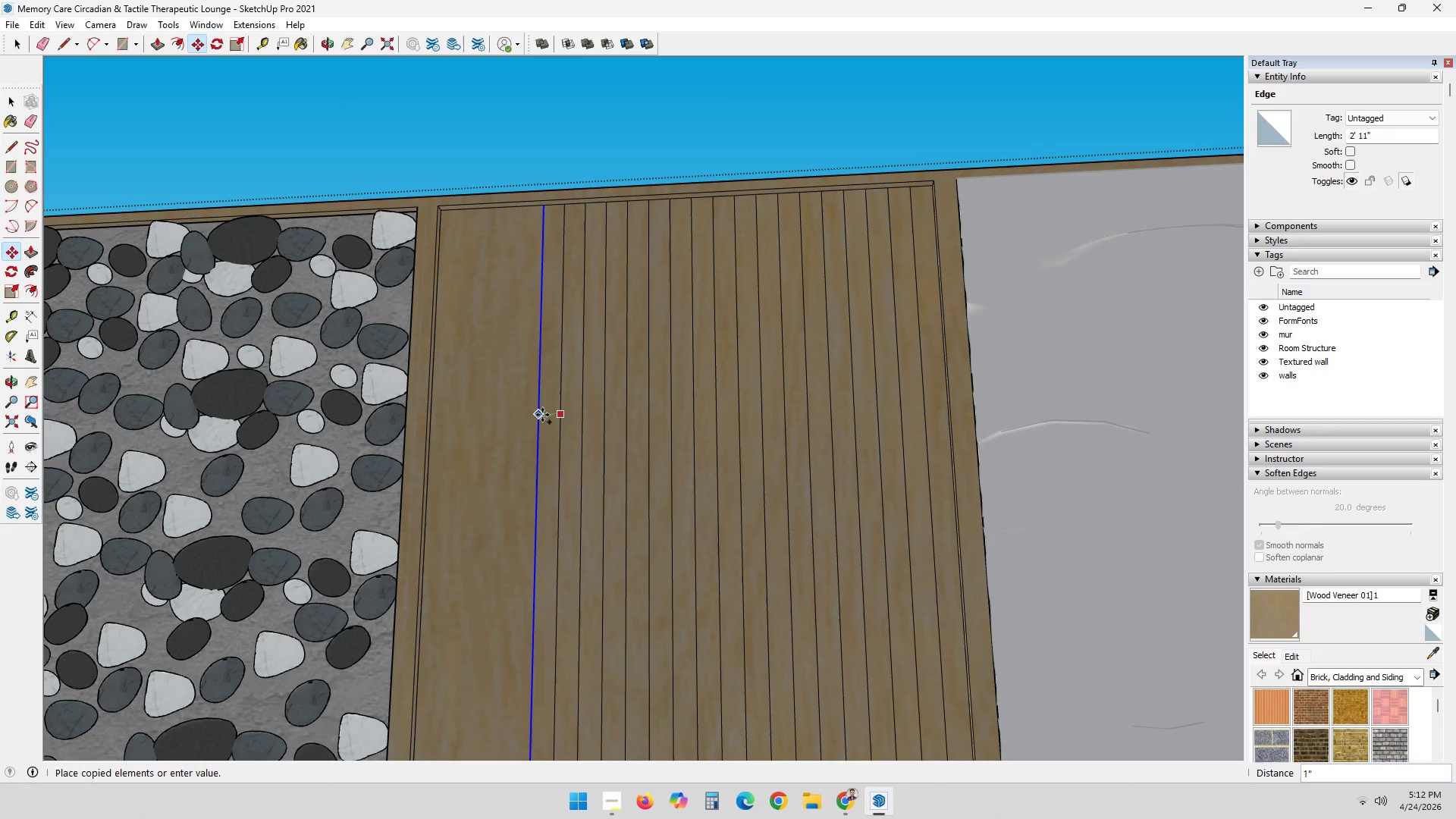 
left_click([536, 415])
 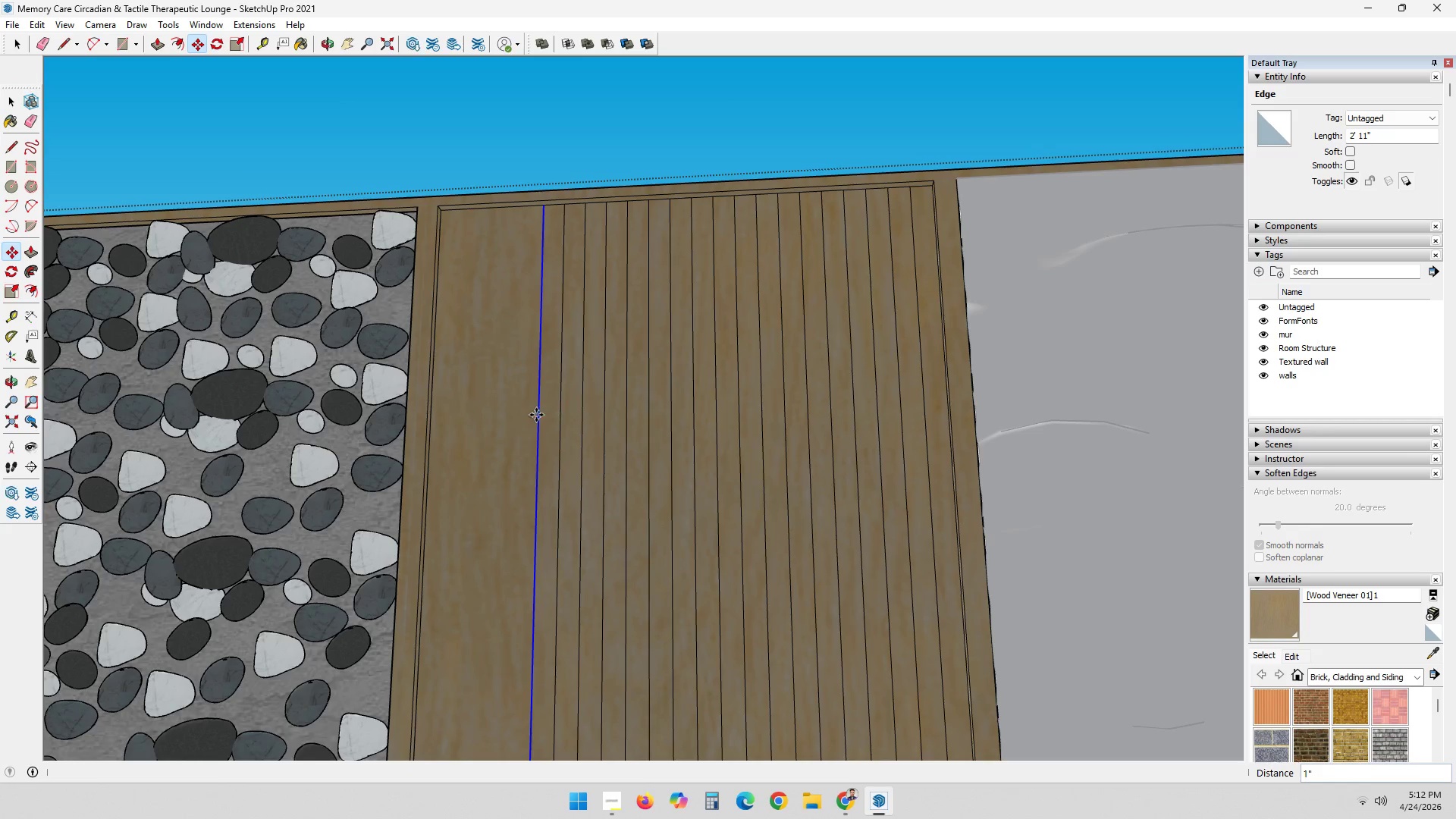 
key(Control+ControlLeft)
 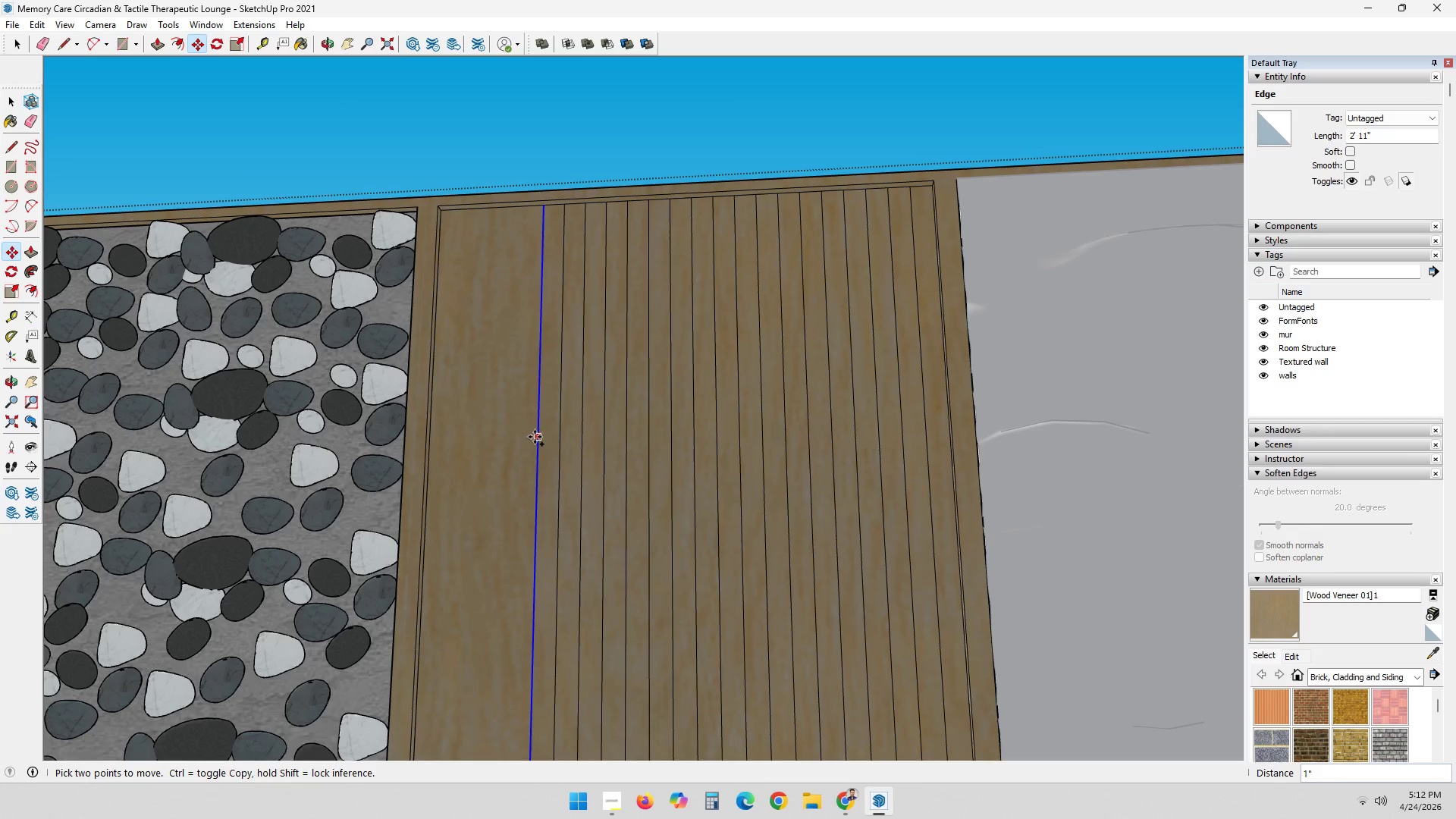 
double_click([535, 437])
 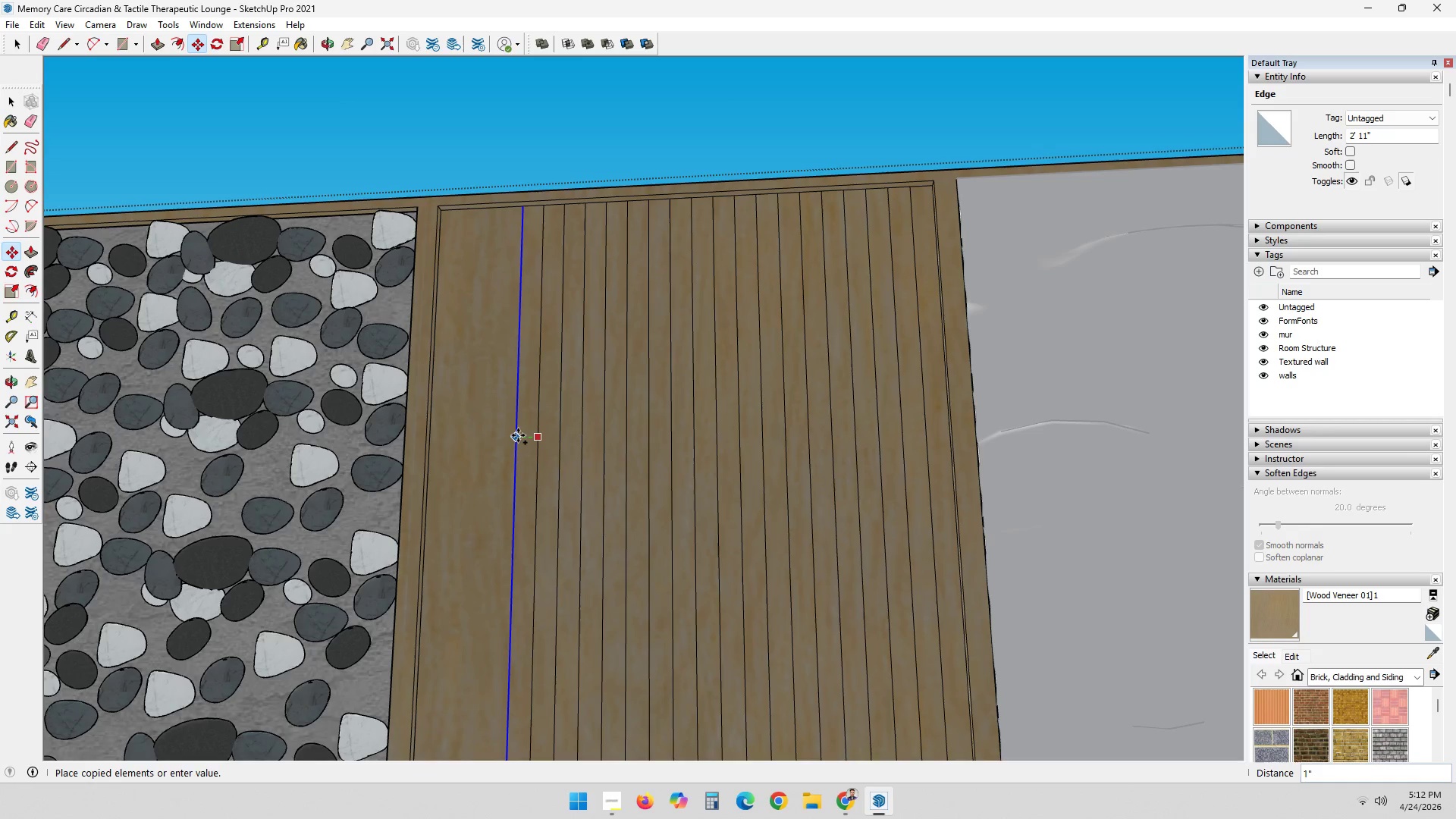 
triple_click([518, 435])
 